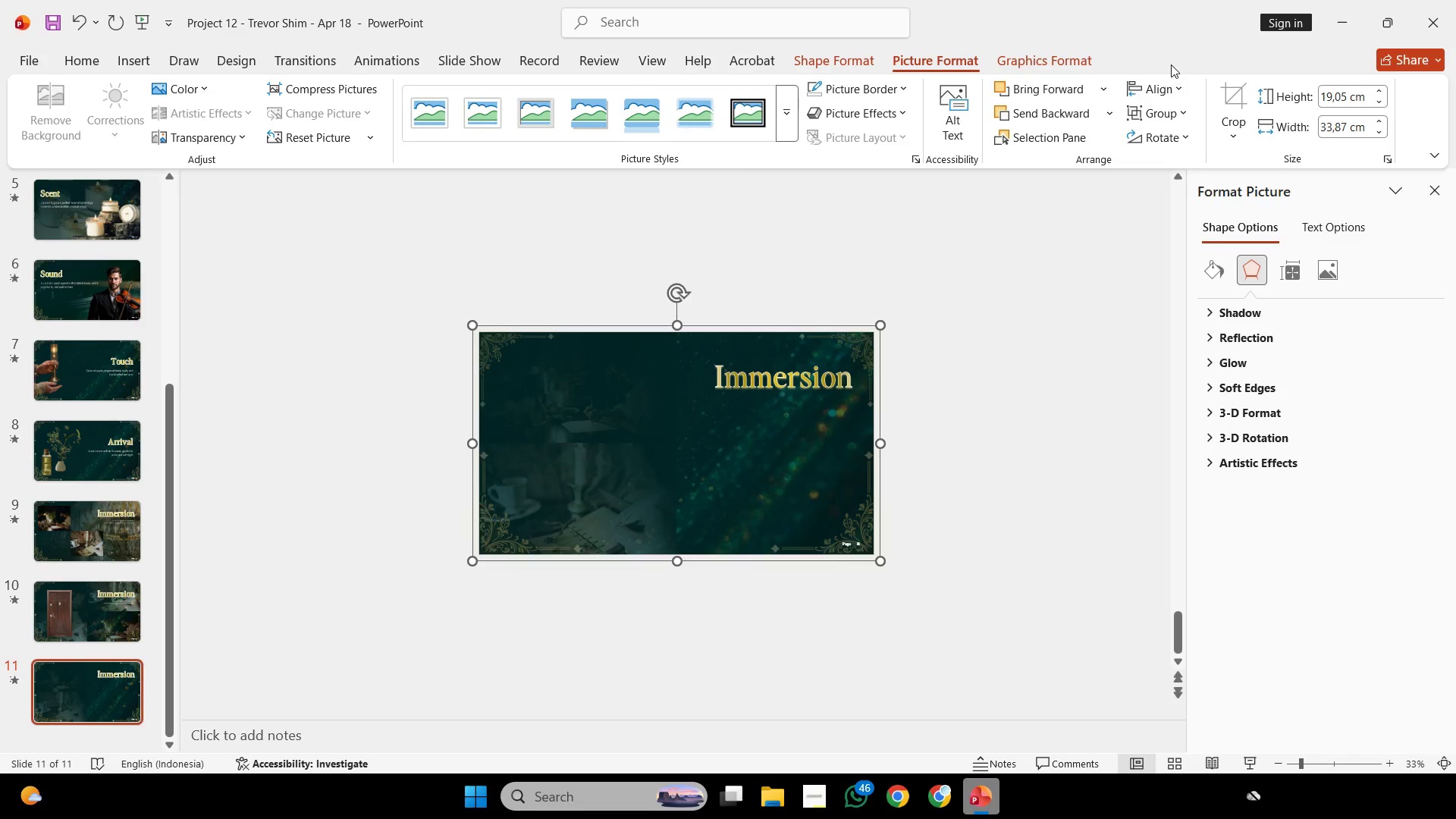 
left_click([1169, 84])
 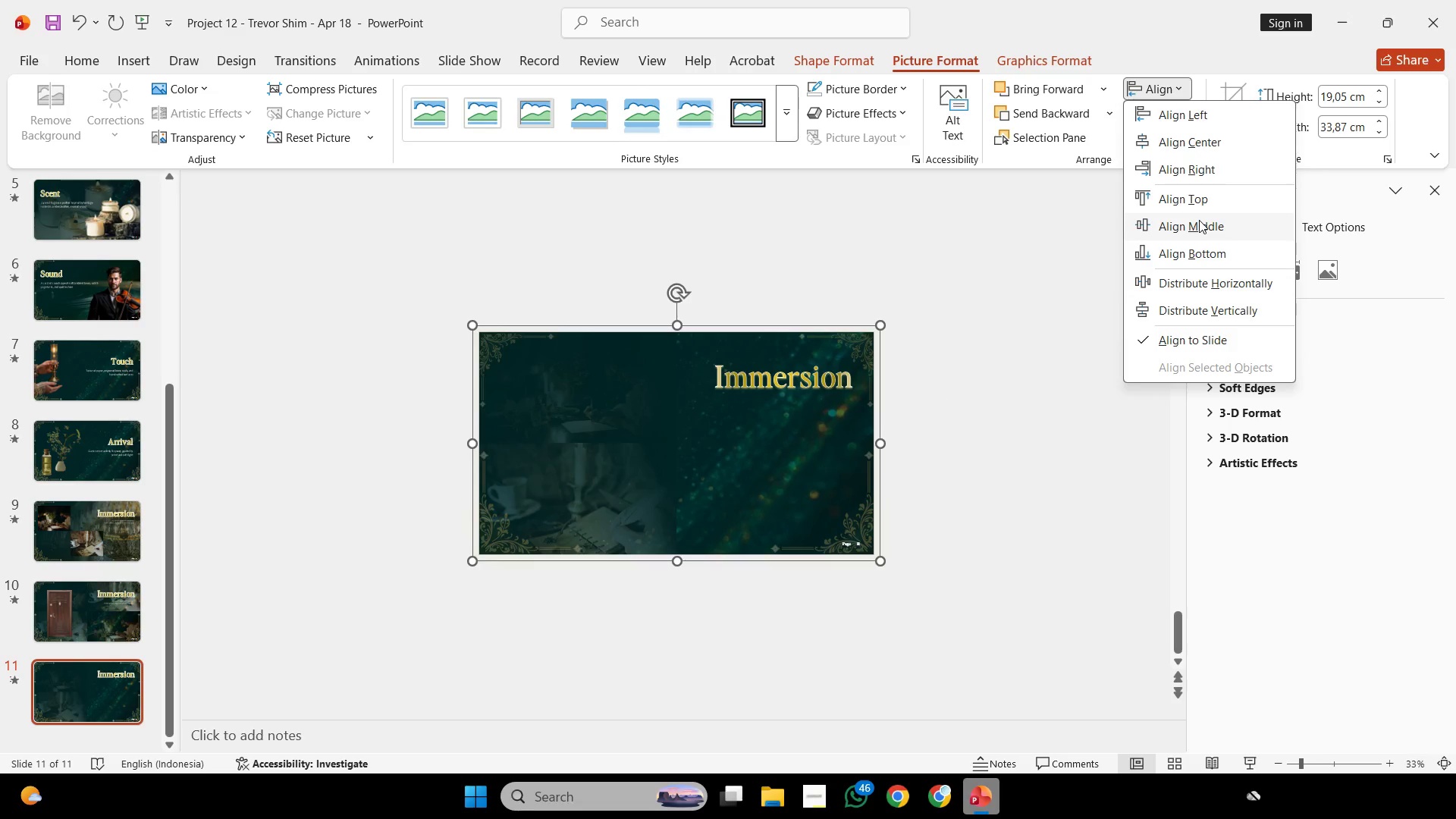 
left_click([1199, 220])
 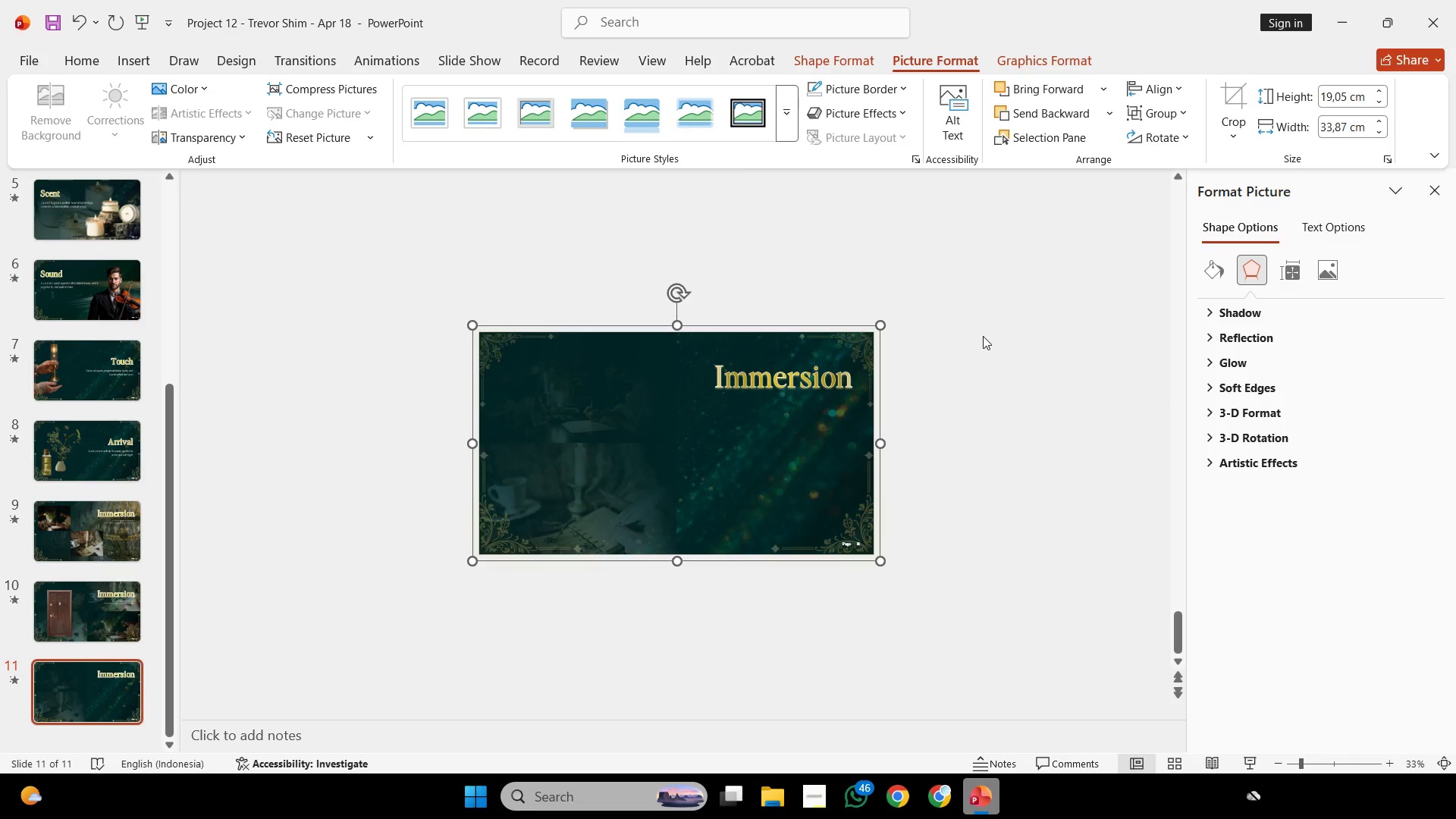 
left_click([984, 337])
 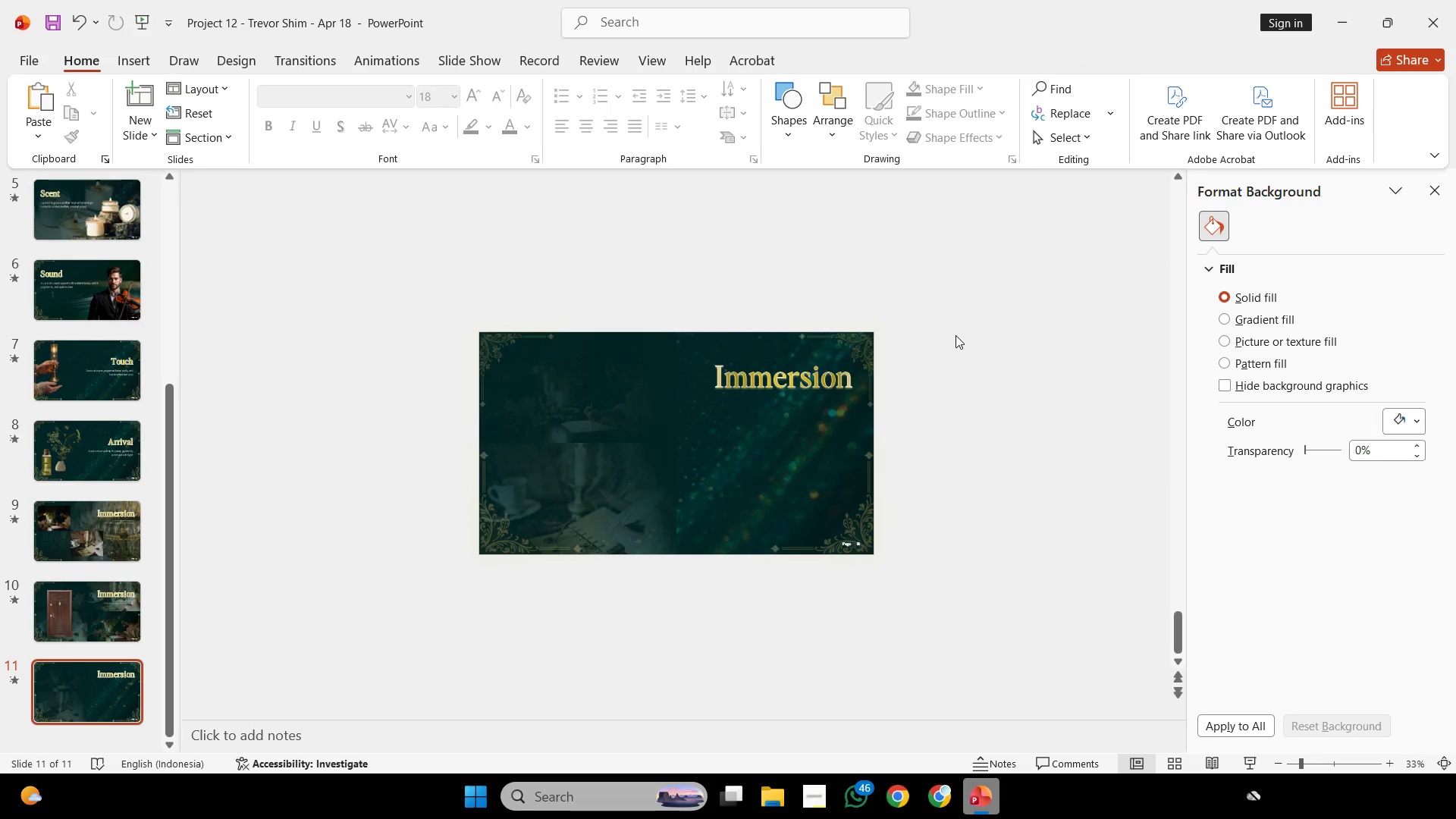 
wait(7.84)
 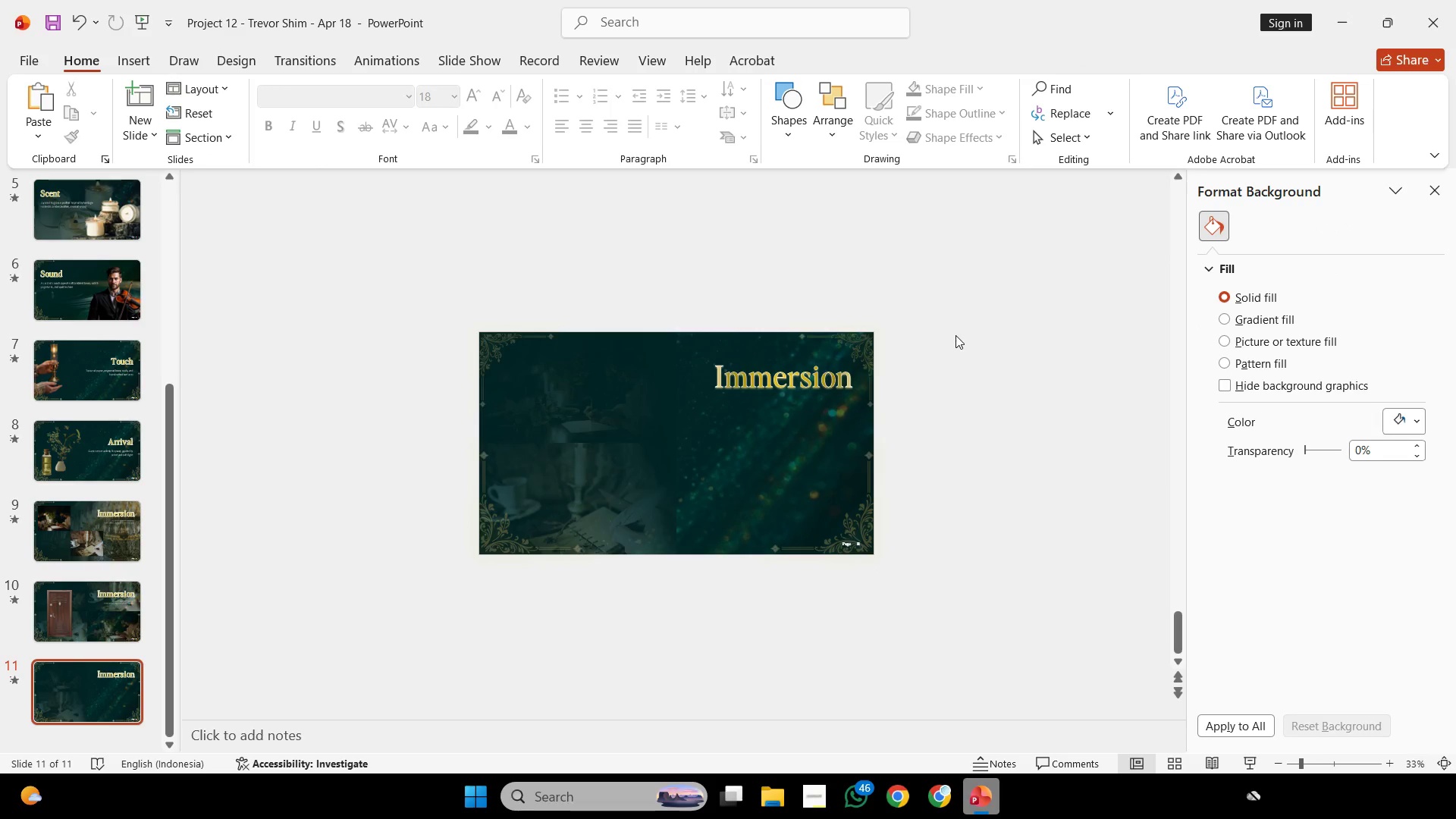 
left_click([952, 807])
 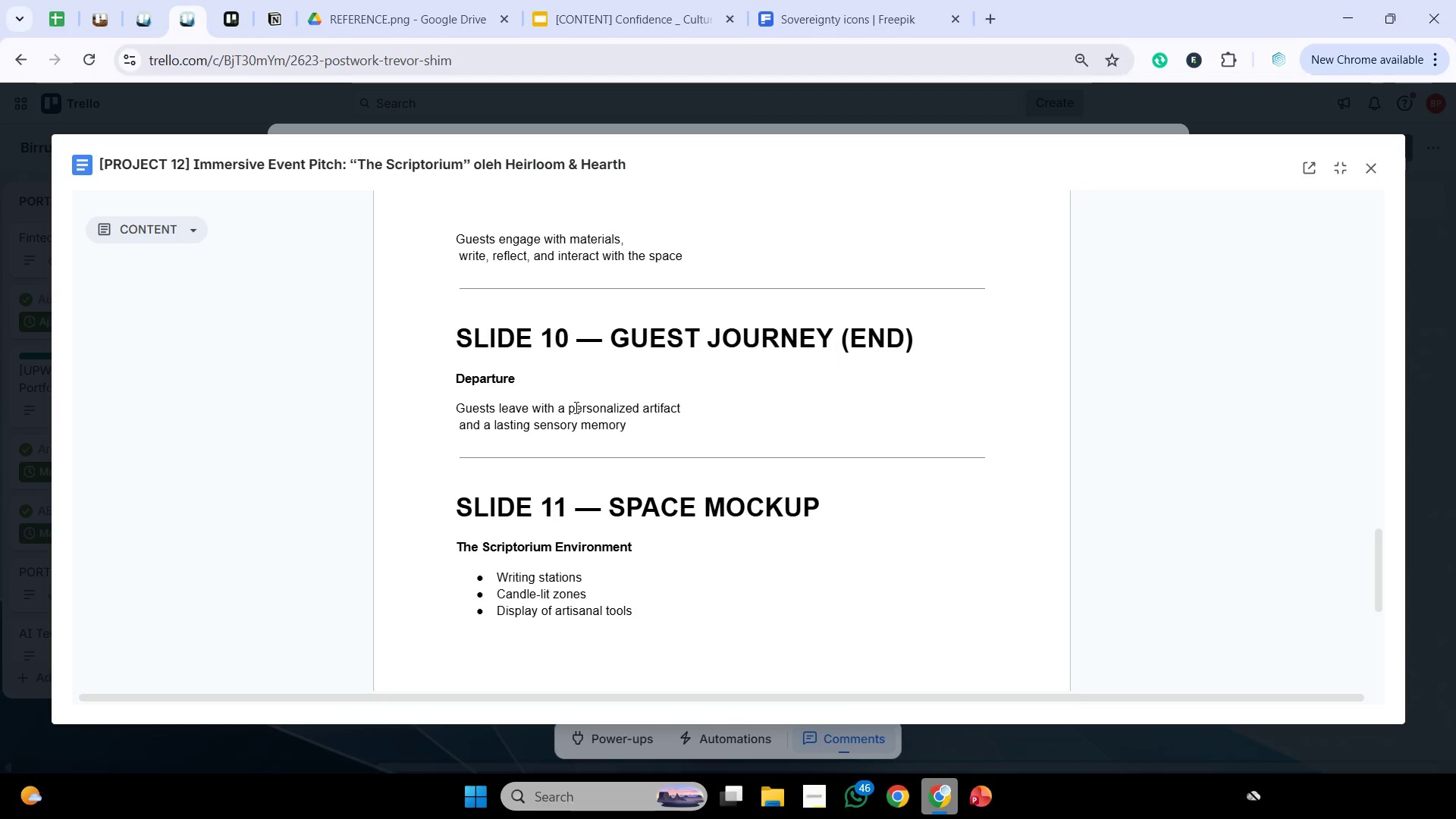 
left_click_drag(start_coordinate=[545, 374], to_coordinate=[376, 369])
 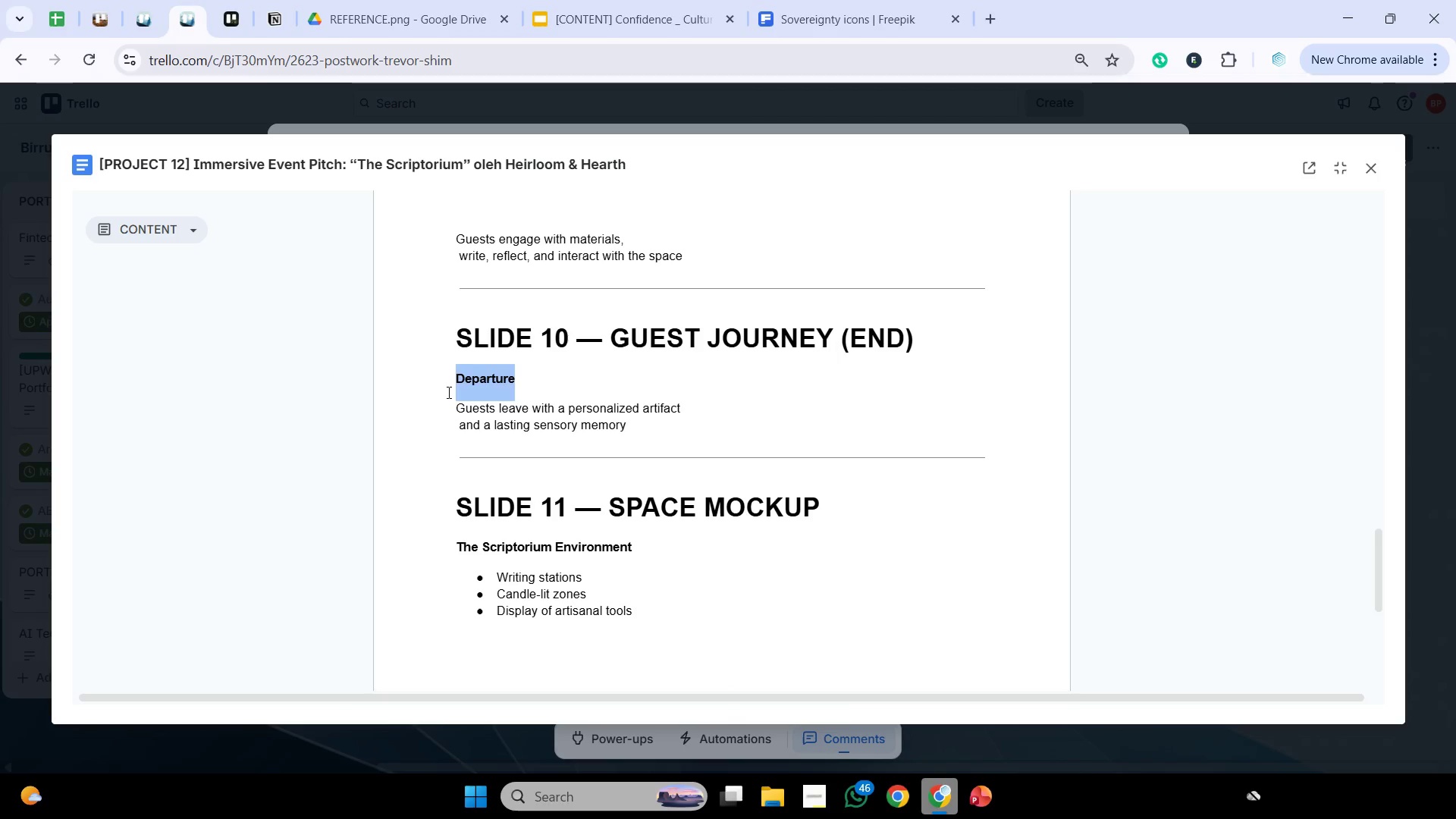 
key(Control+C)
 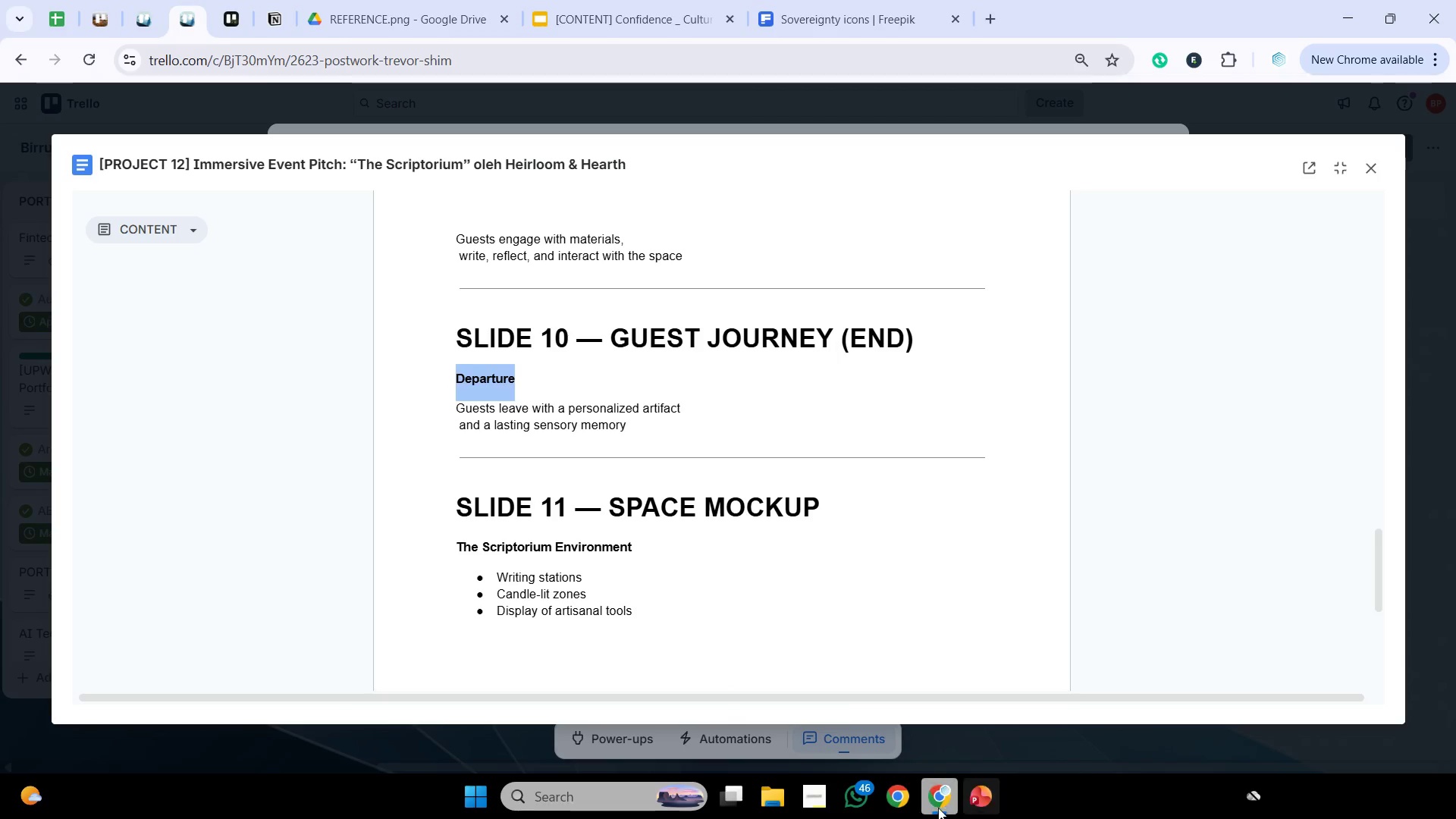 
left_click([933, 800])
 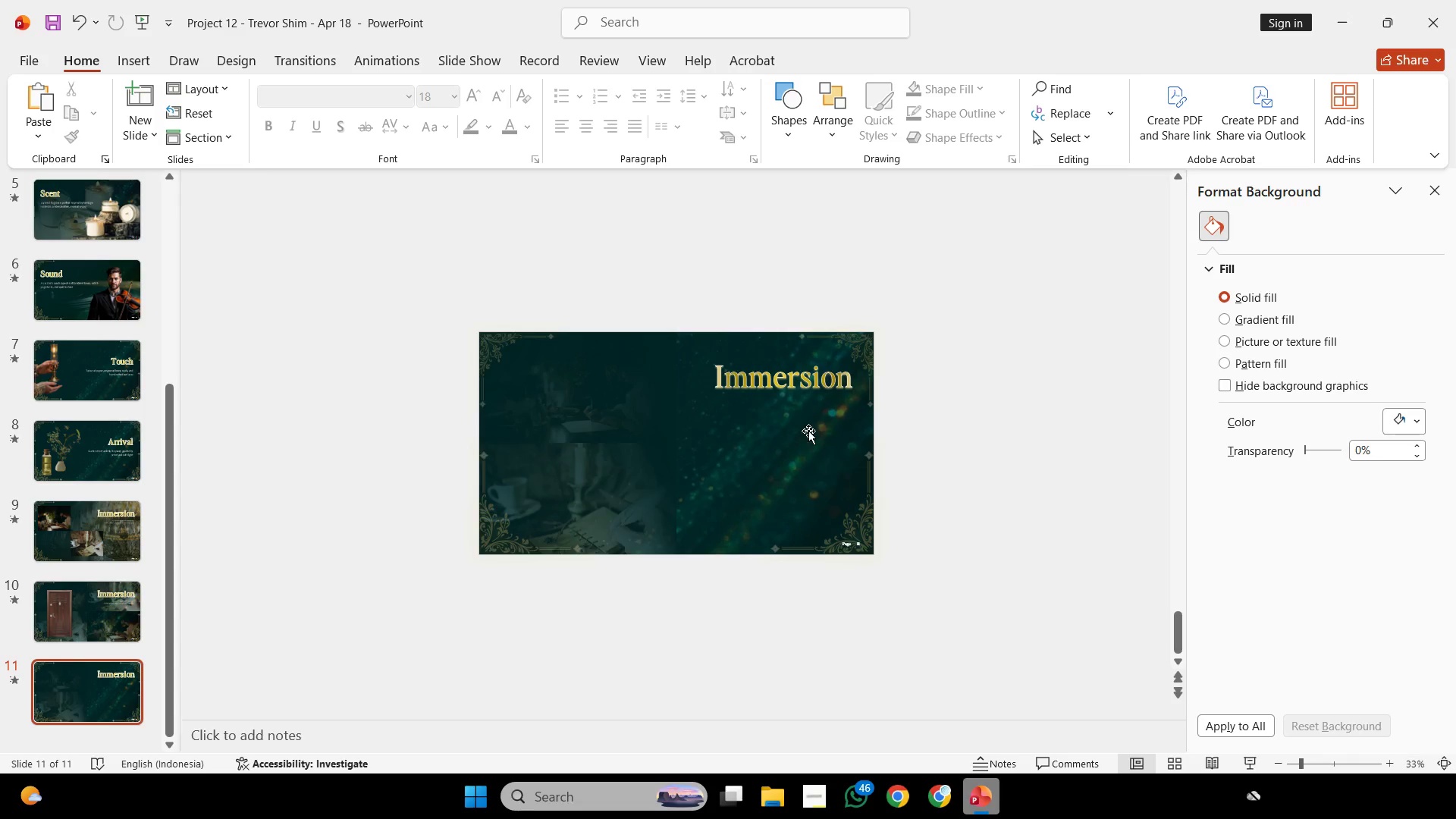 
left_click([746, 385])
 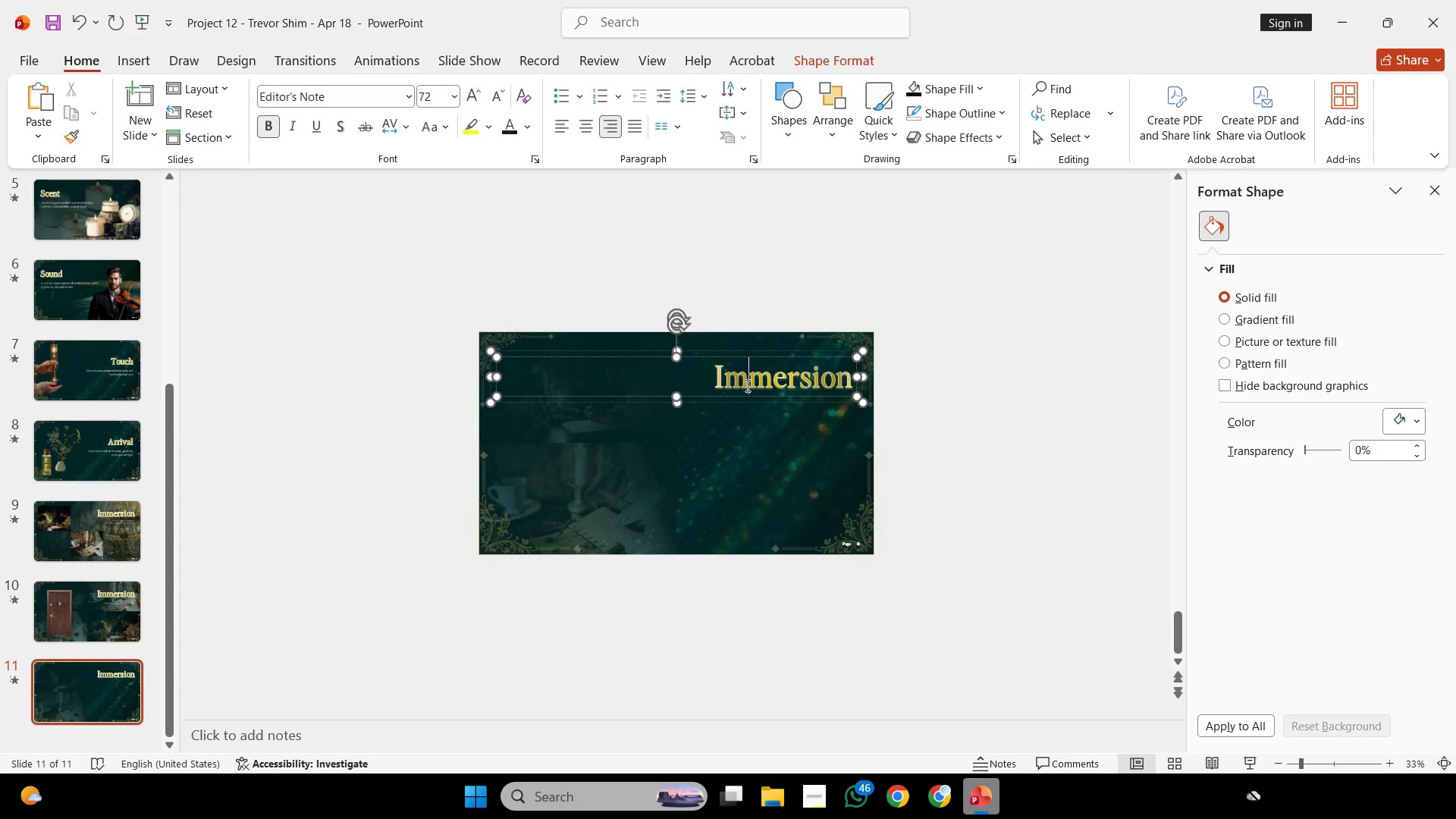 
key(Control+A)
 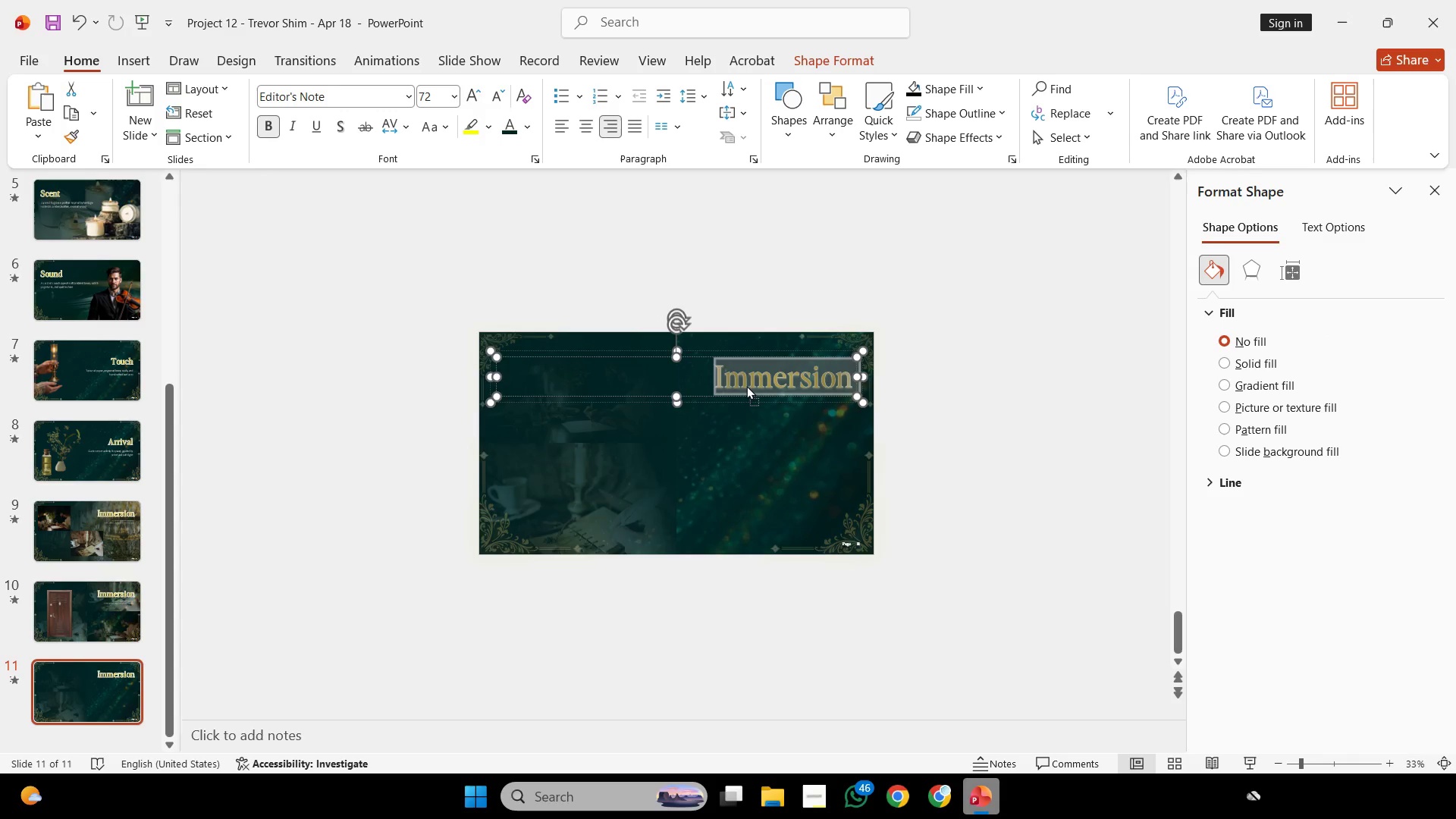 
right_click([746, 385])
 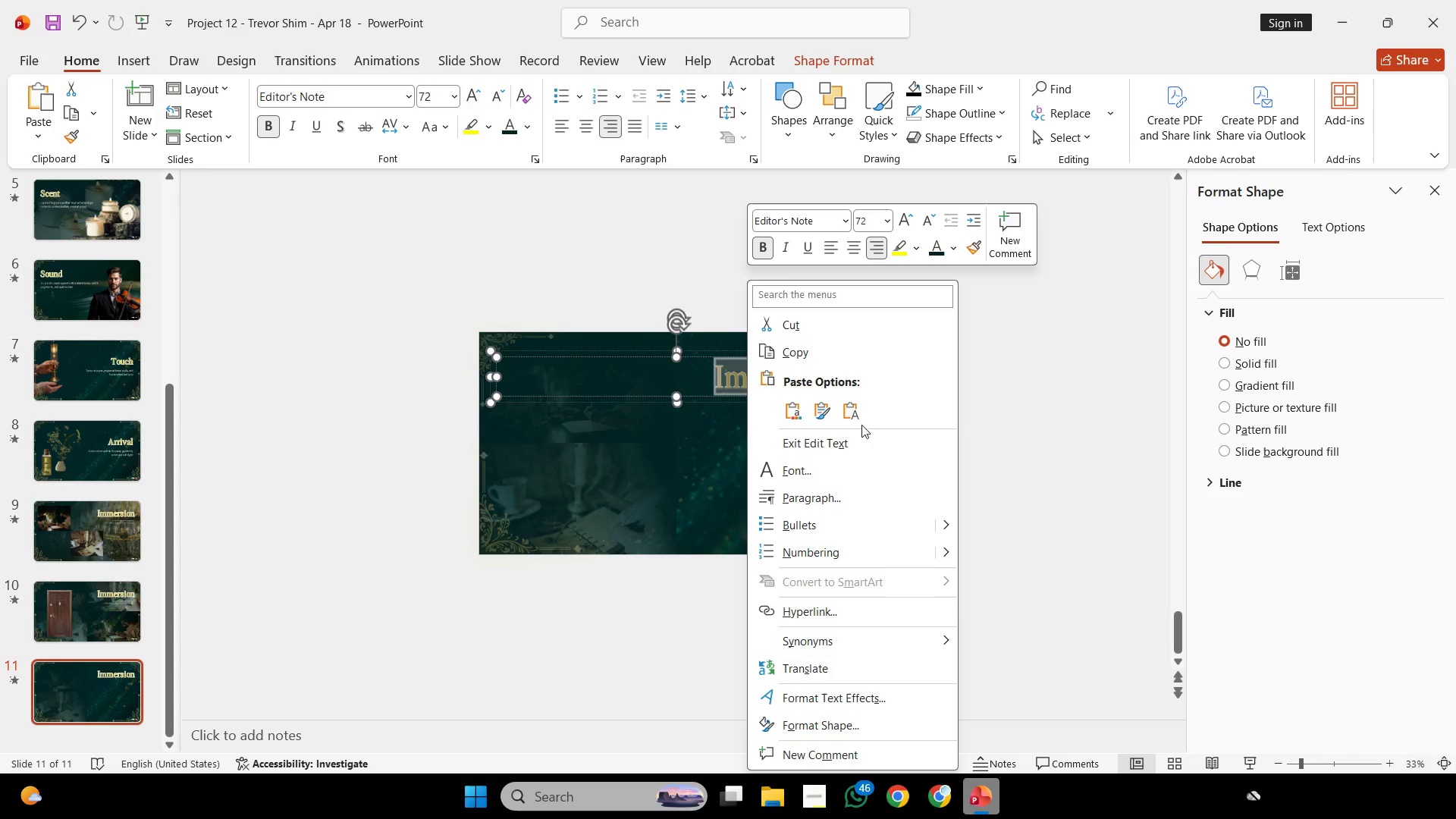 
left_click([855, 413])
 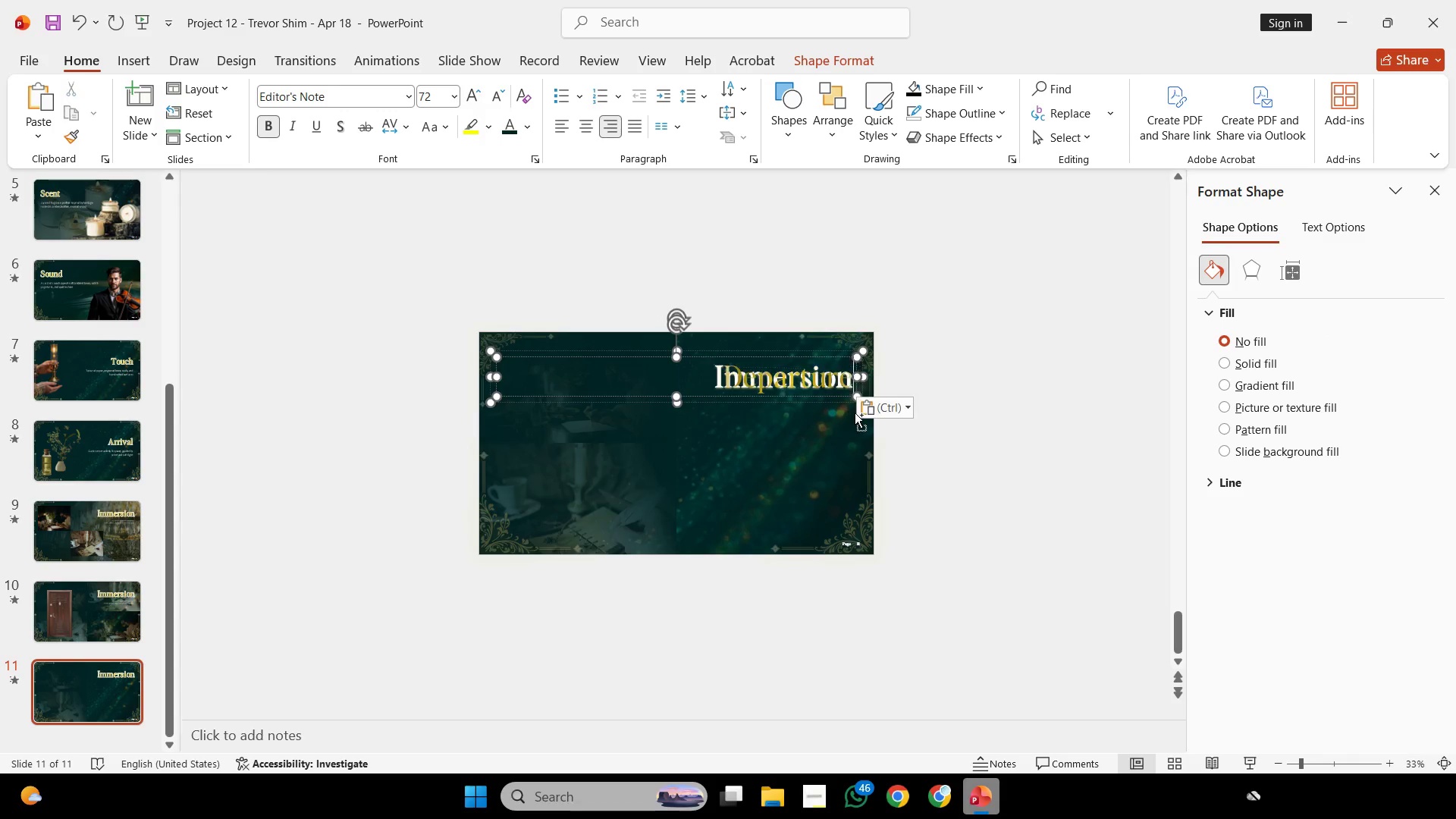 
hold_key(key=ControlLeft, duration=0.67)
scroll: coordinate [853, 413], scroll_direction: up, amount: 2.0
 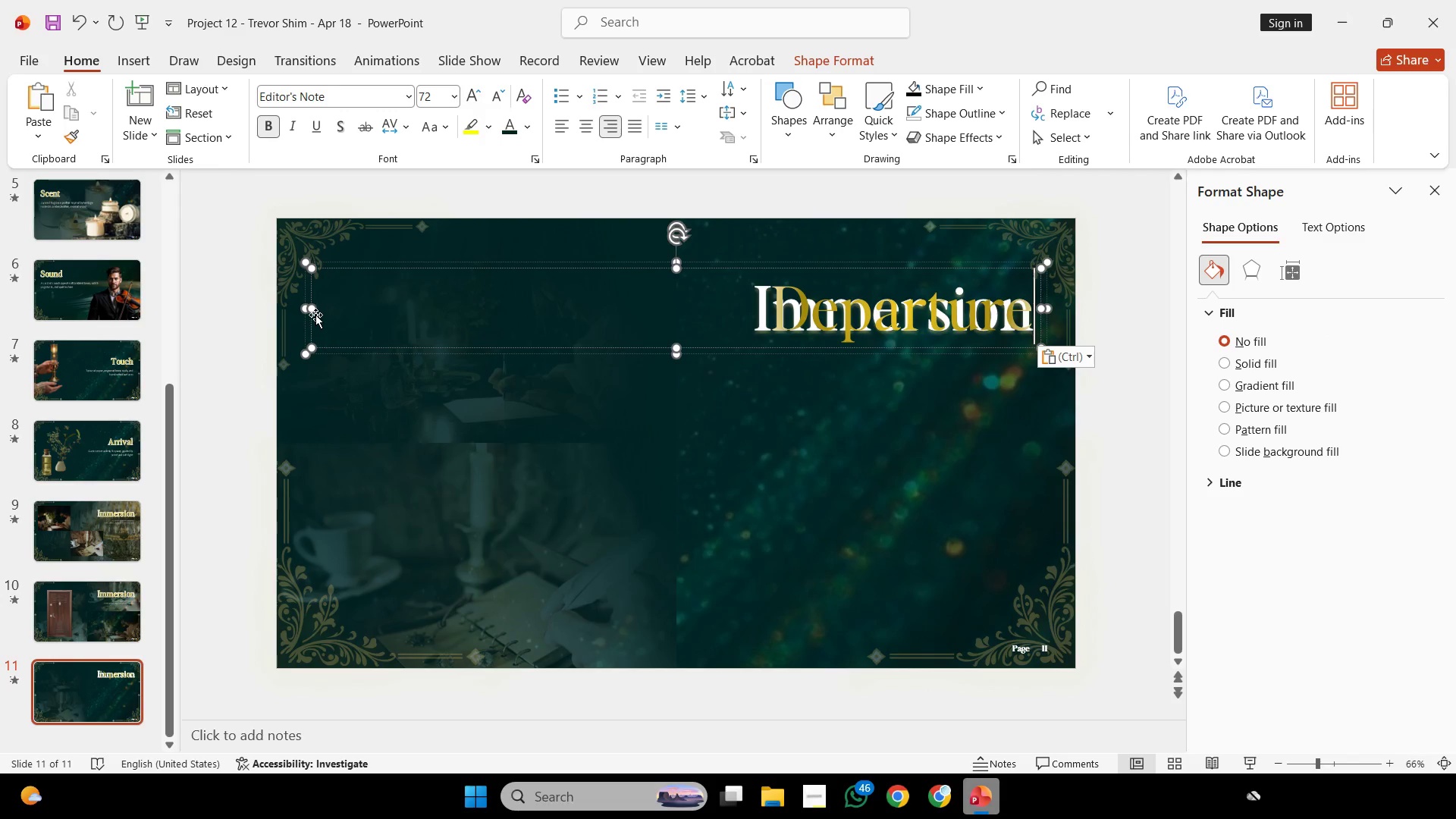 
left_click_drag(start_coordinate=[313, 312], to_coordinate=[765, 364])
 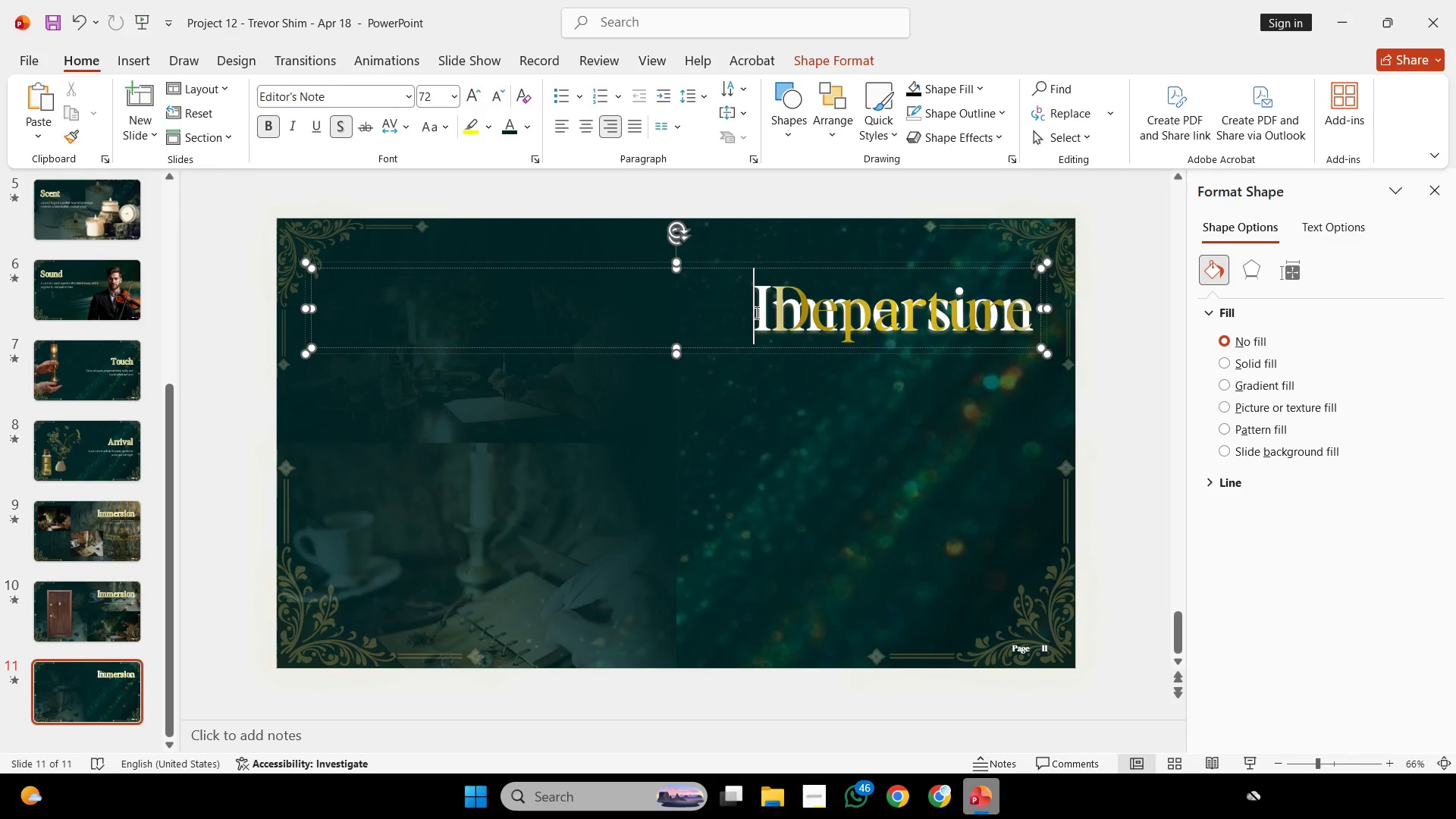 
left_click([755, 312])
 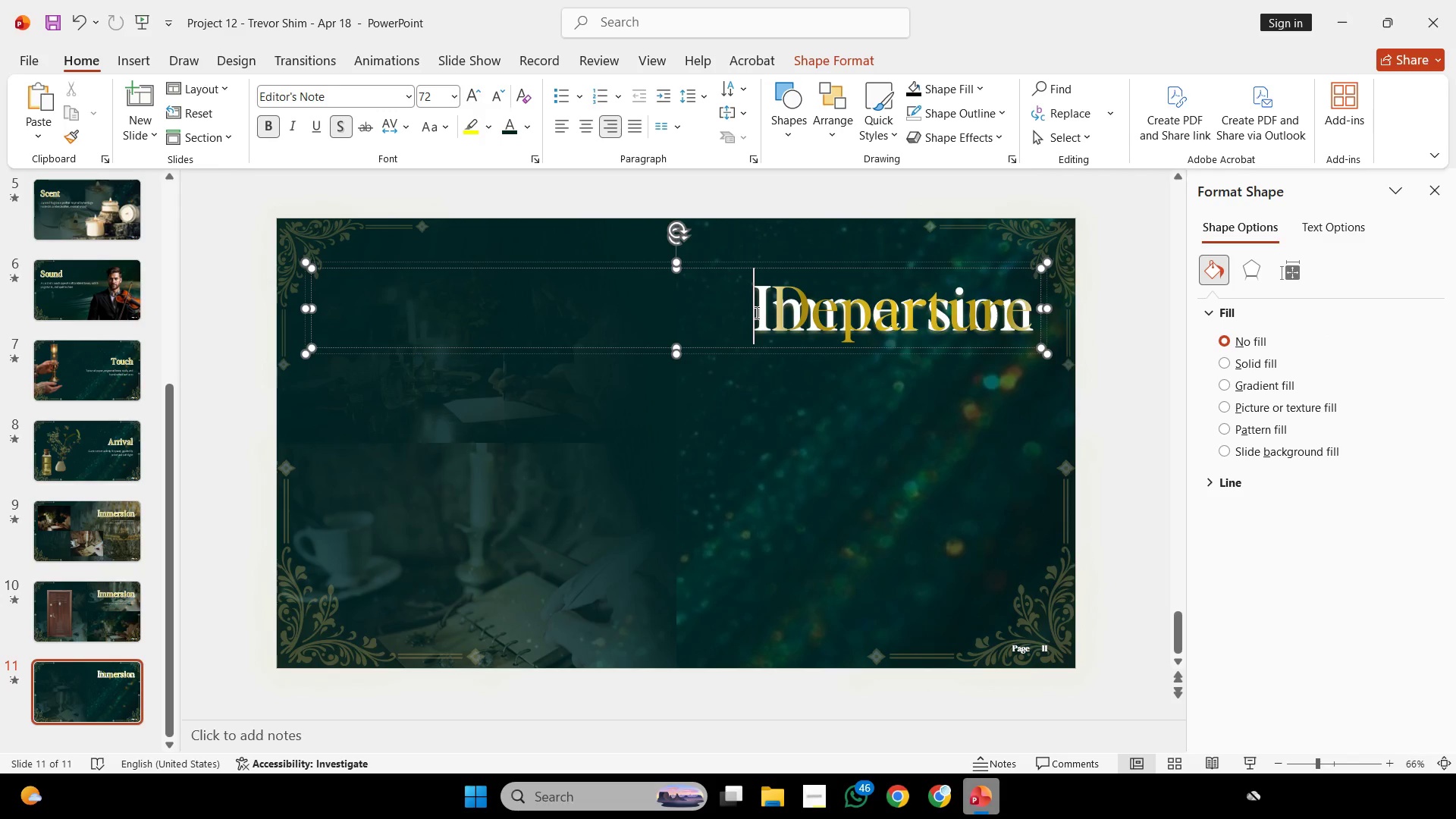 
key(Control+A)
 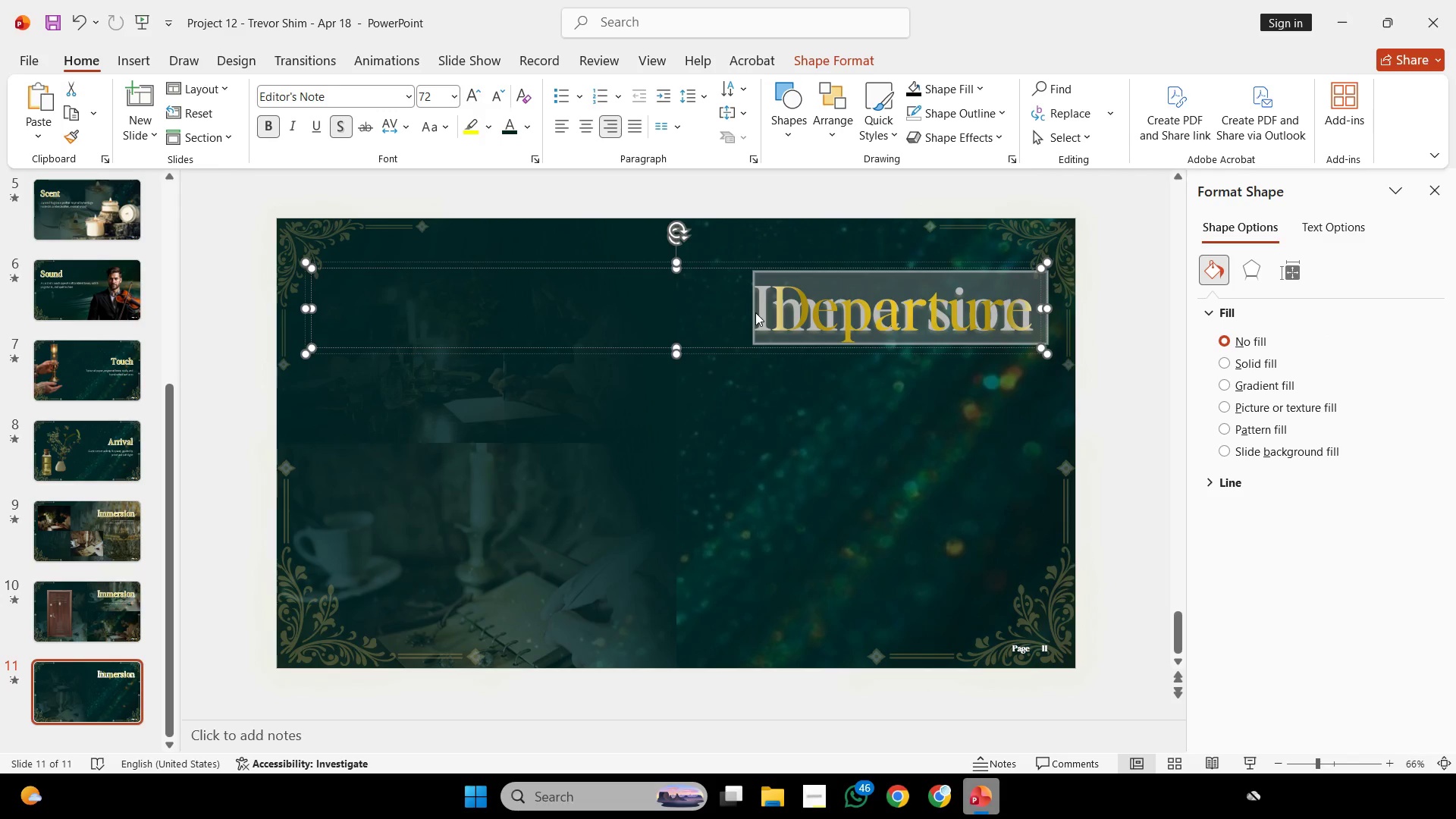 
right_click([755, 312])
 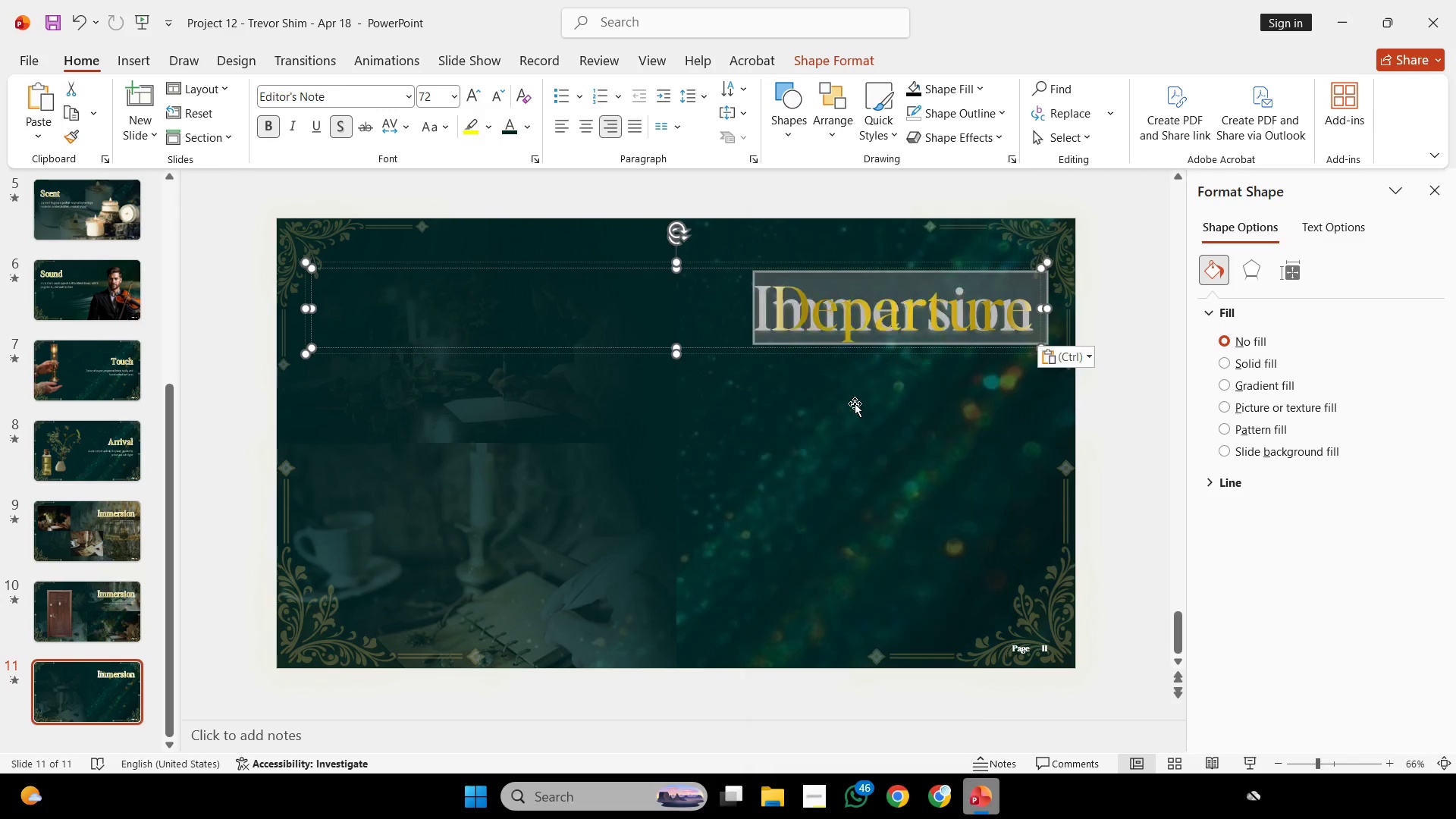 
double_click([849, 321])
 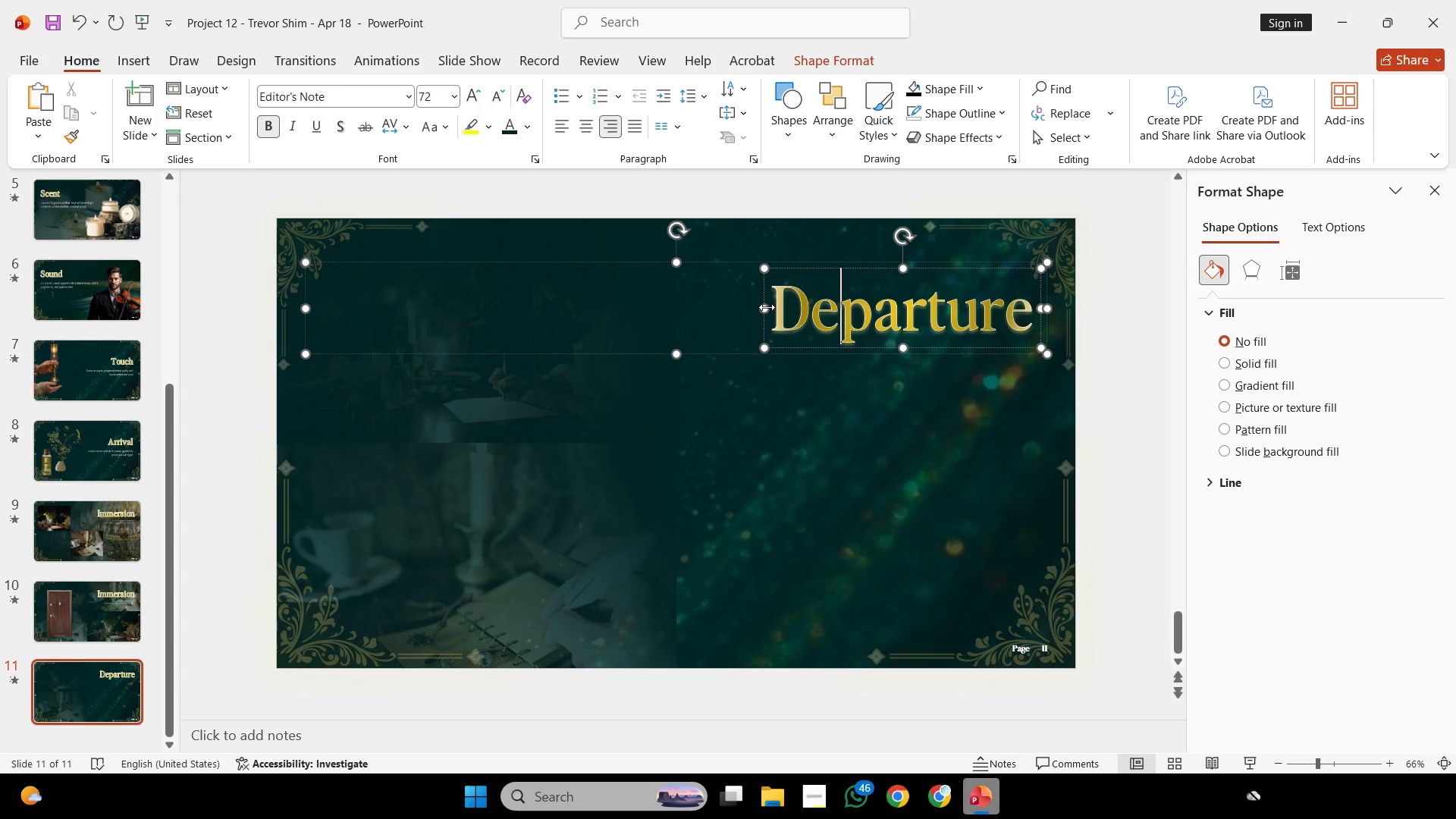 
left_click_drag(start_coordinate=[767, 307], to_coordinate=[311, 304])
 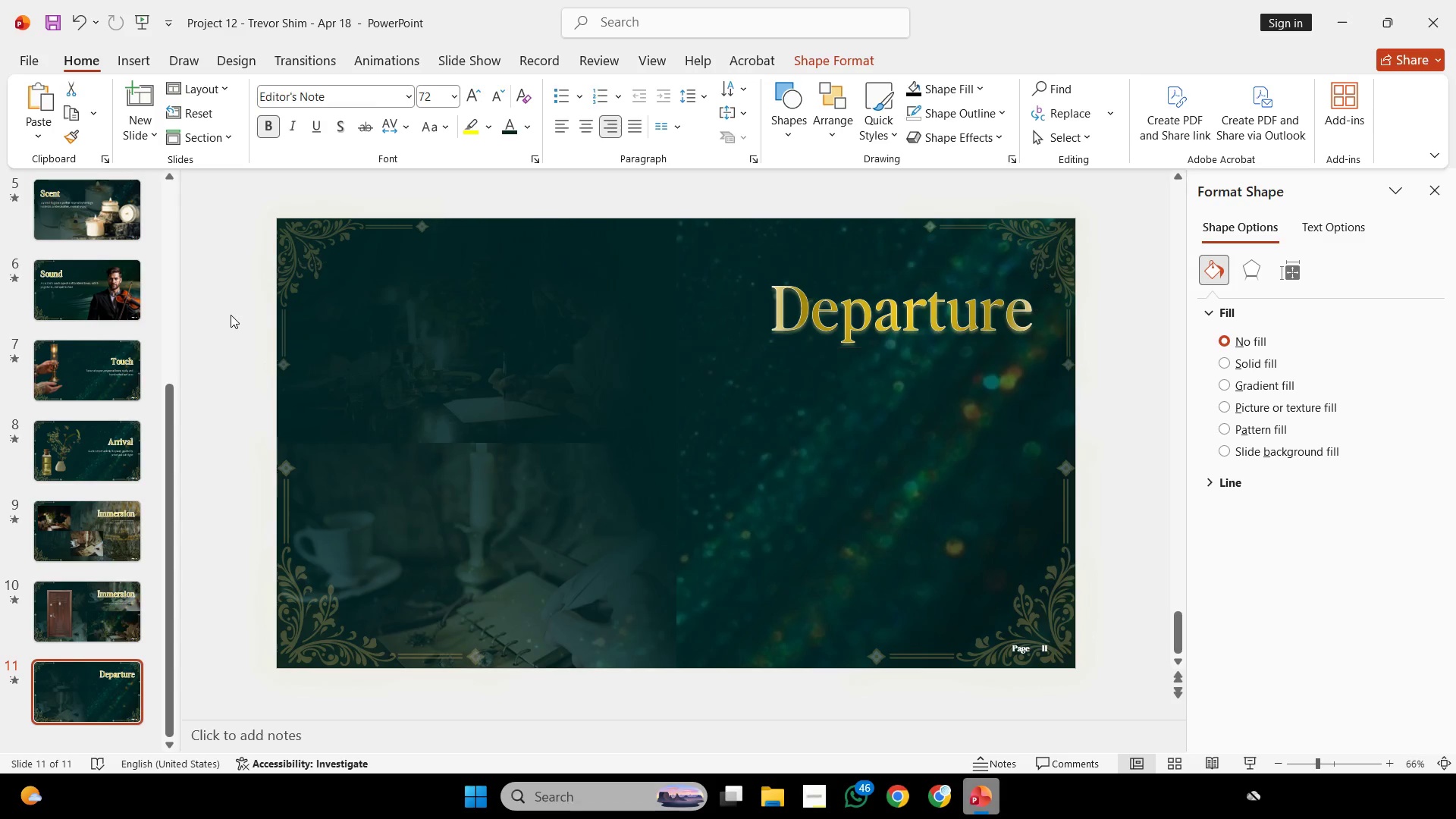 
left_click([231, 315])
 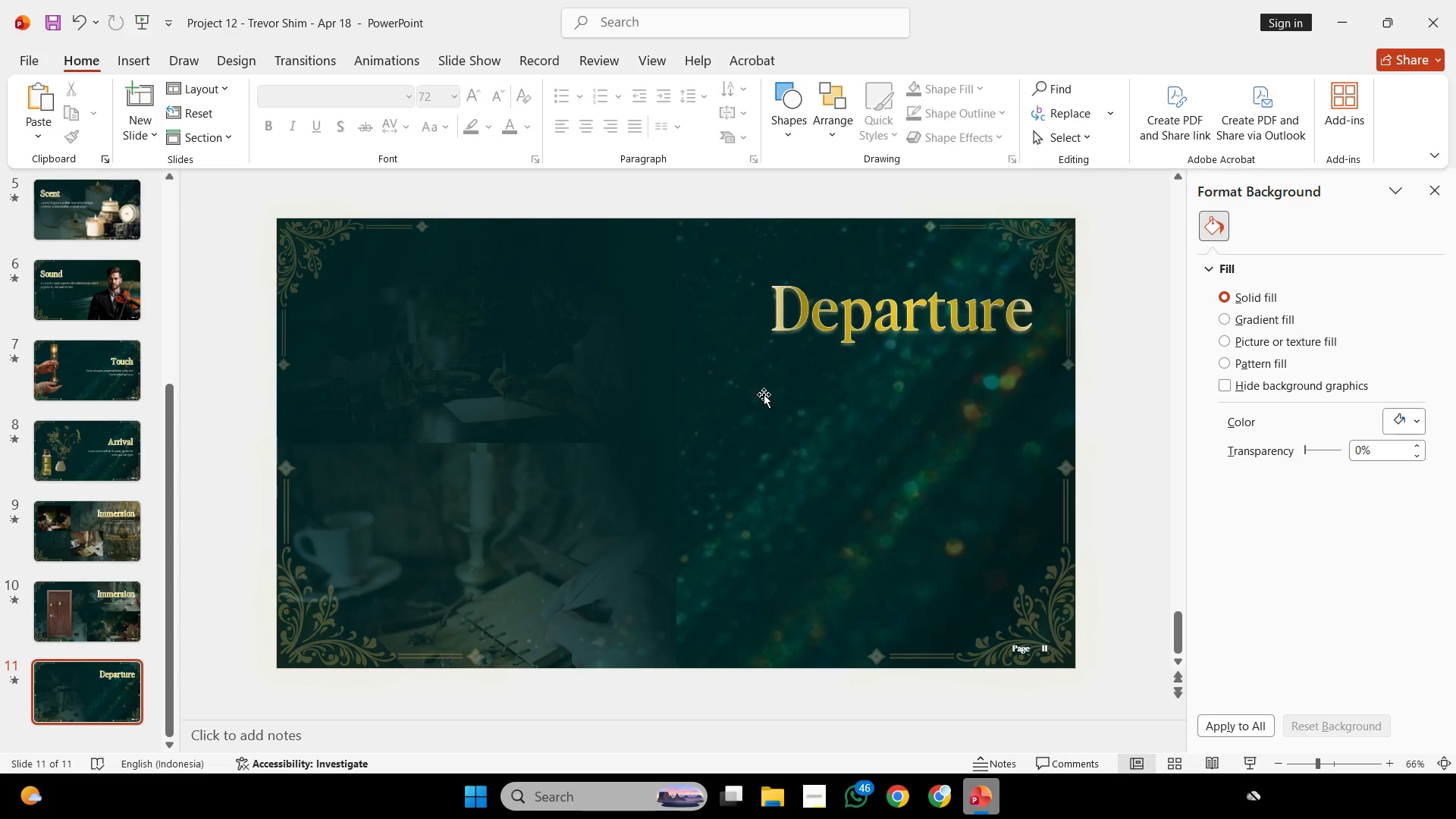 
hold_key(key=ControlLeft, duration=0.83)
scroll: coordinate [769, 399], scroll_direction: down, amount: 1.0
 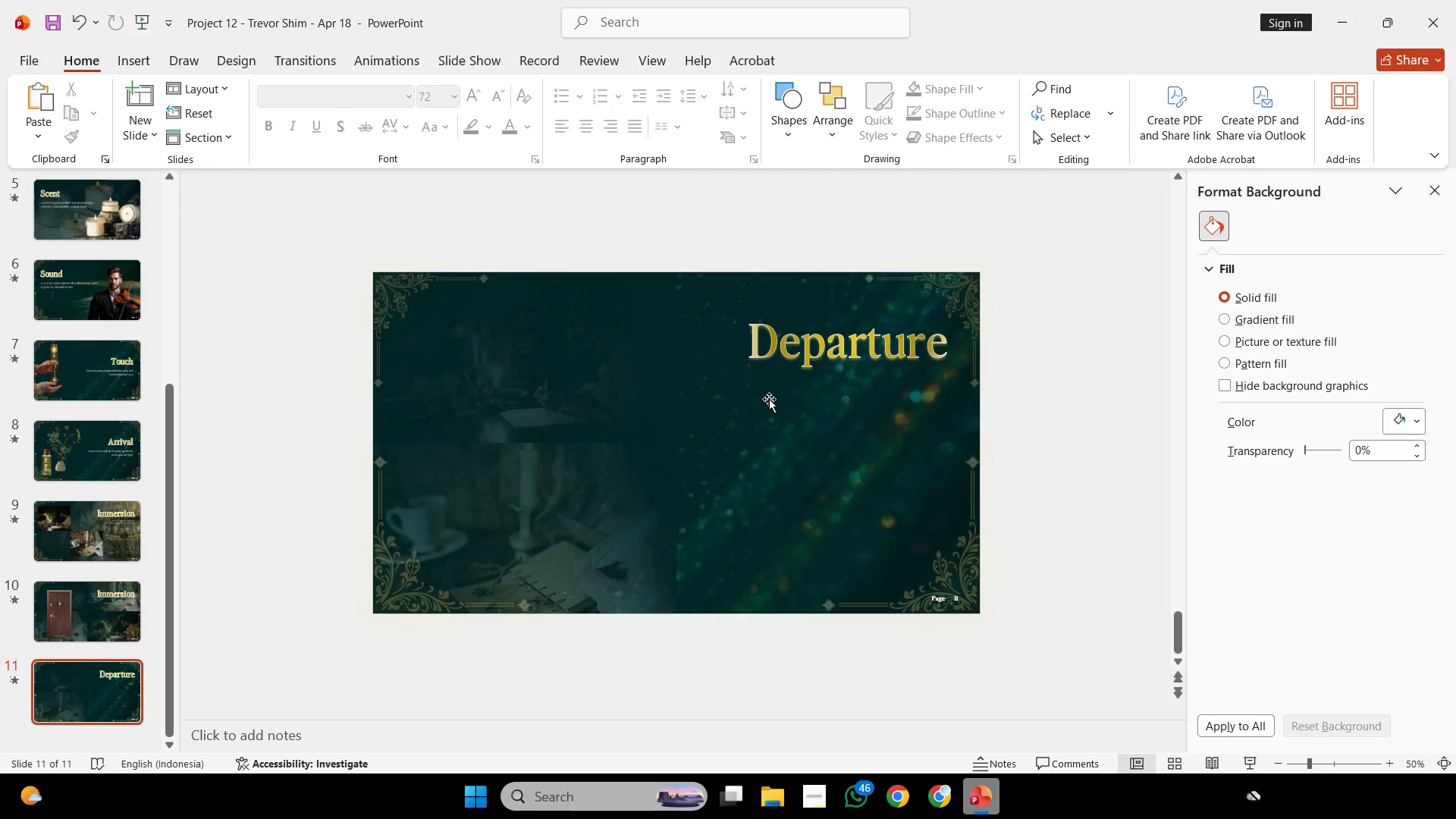 
wait(20.58)
 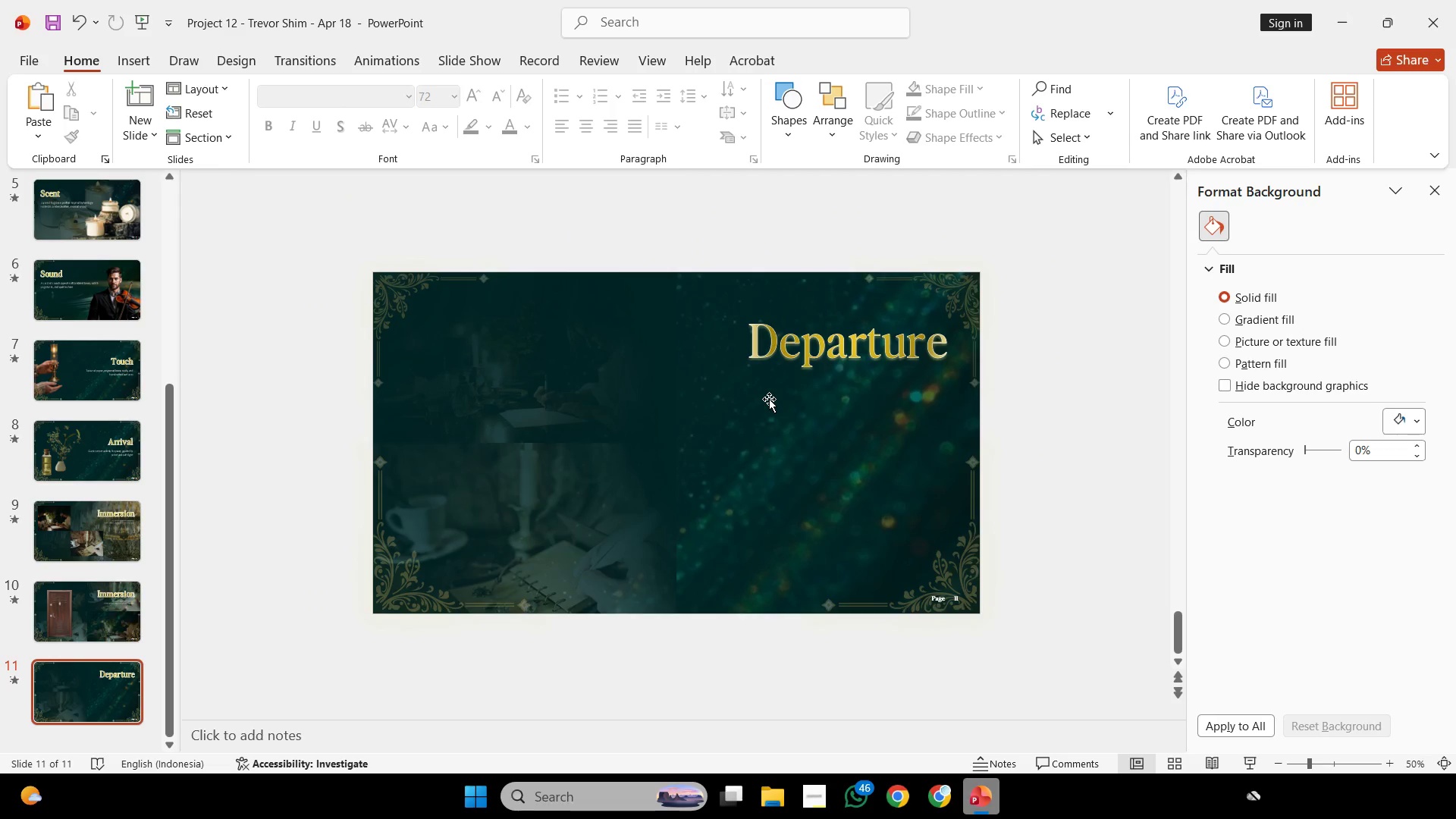 
scroll: coordinate [704, 390], scroll_direction: down, amount: 2.0
 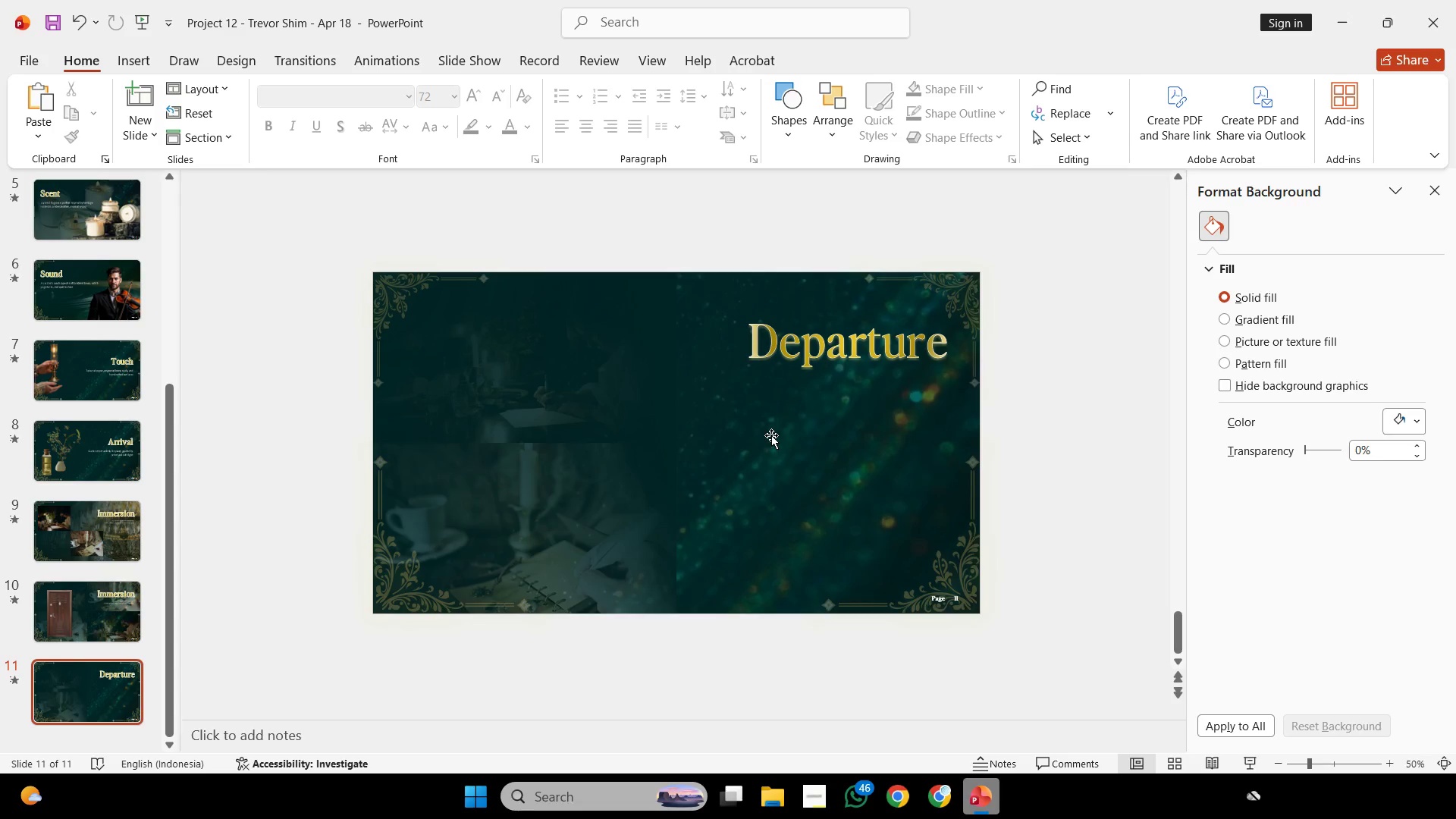 
wait(95.26)
 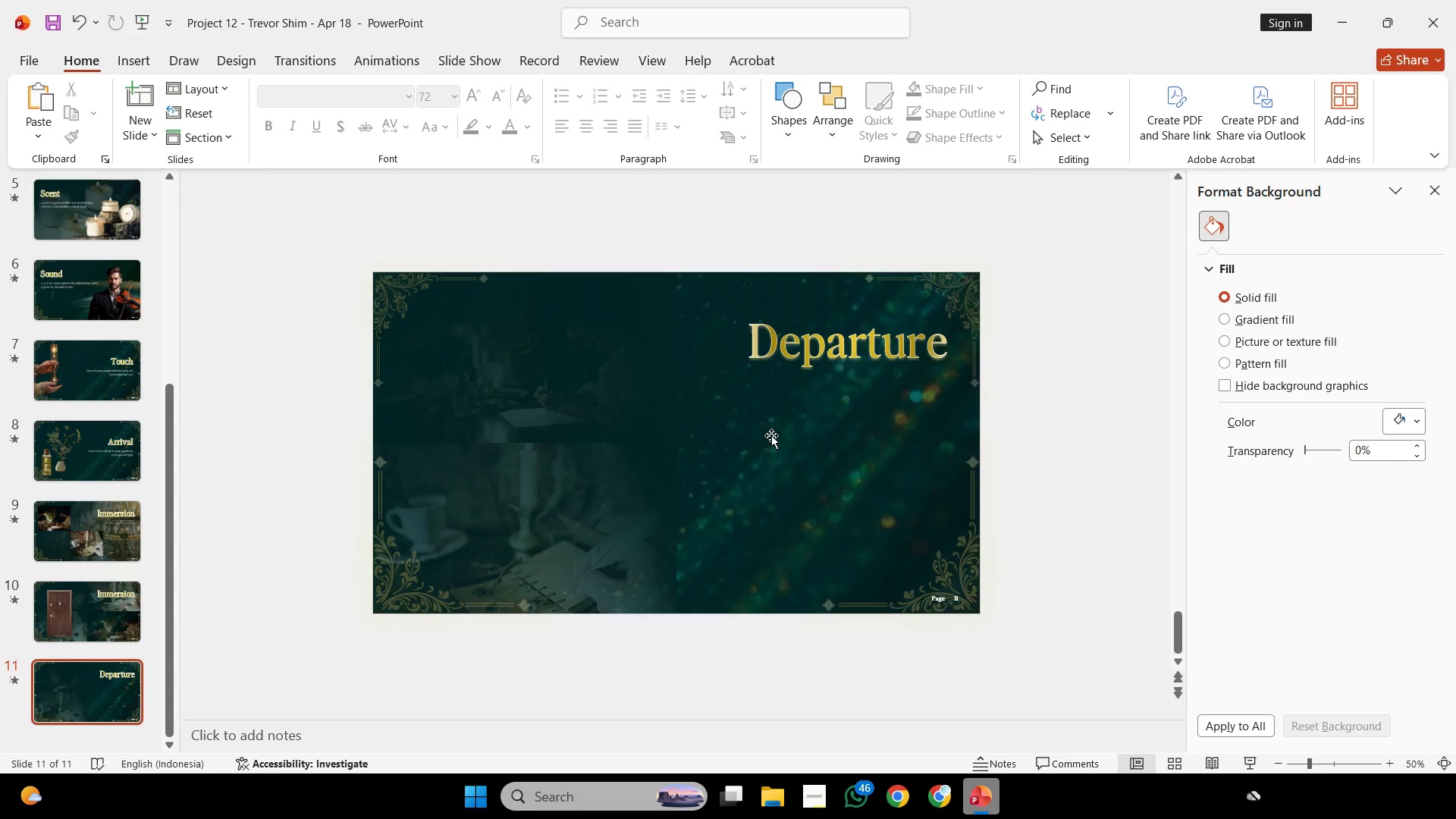 
left_click([1023, 456])
 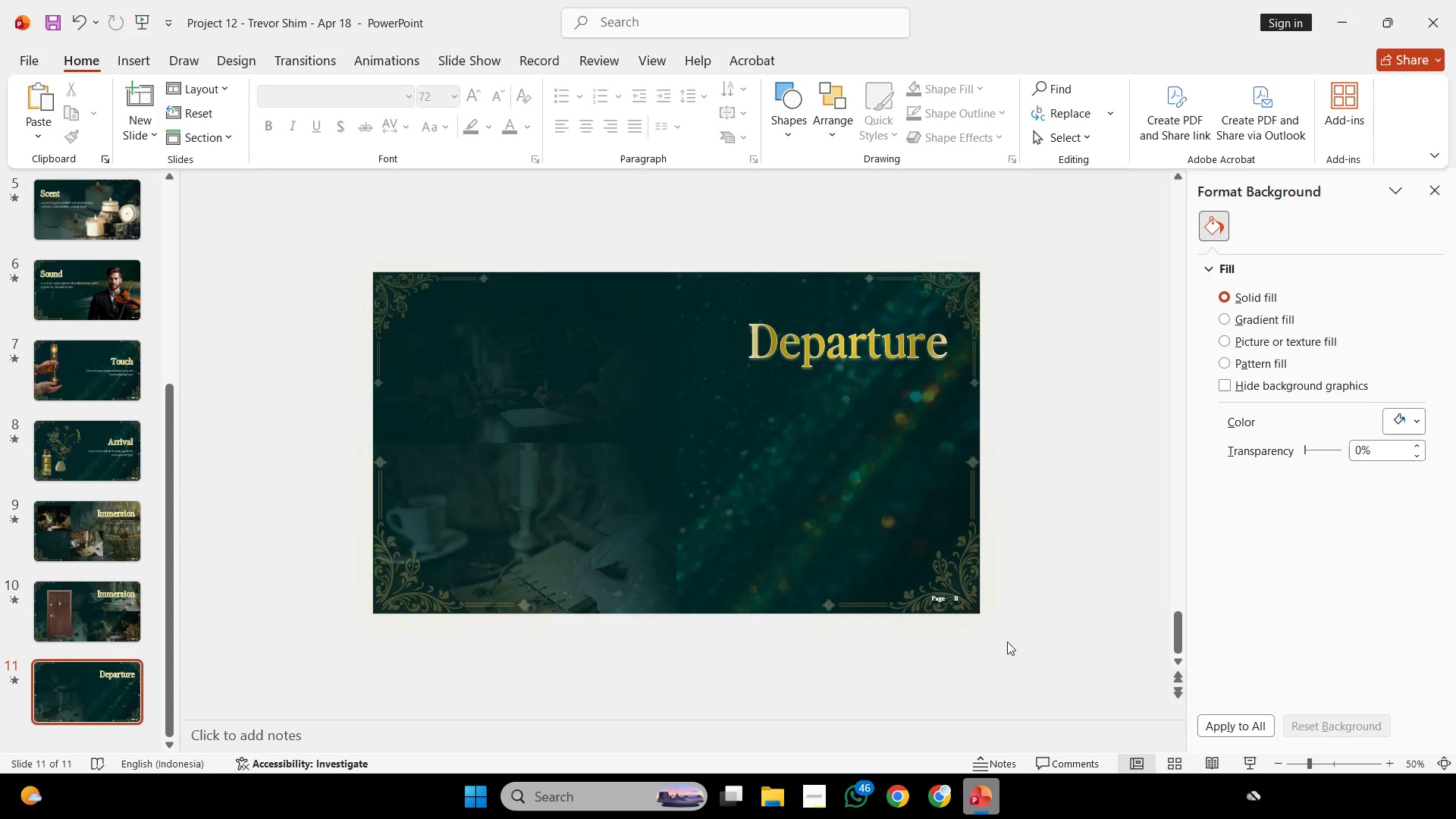 
scroll: coordinate [1018, 673], scroll_direction: up, amount: 1.0
 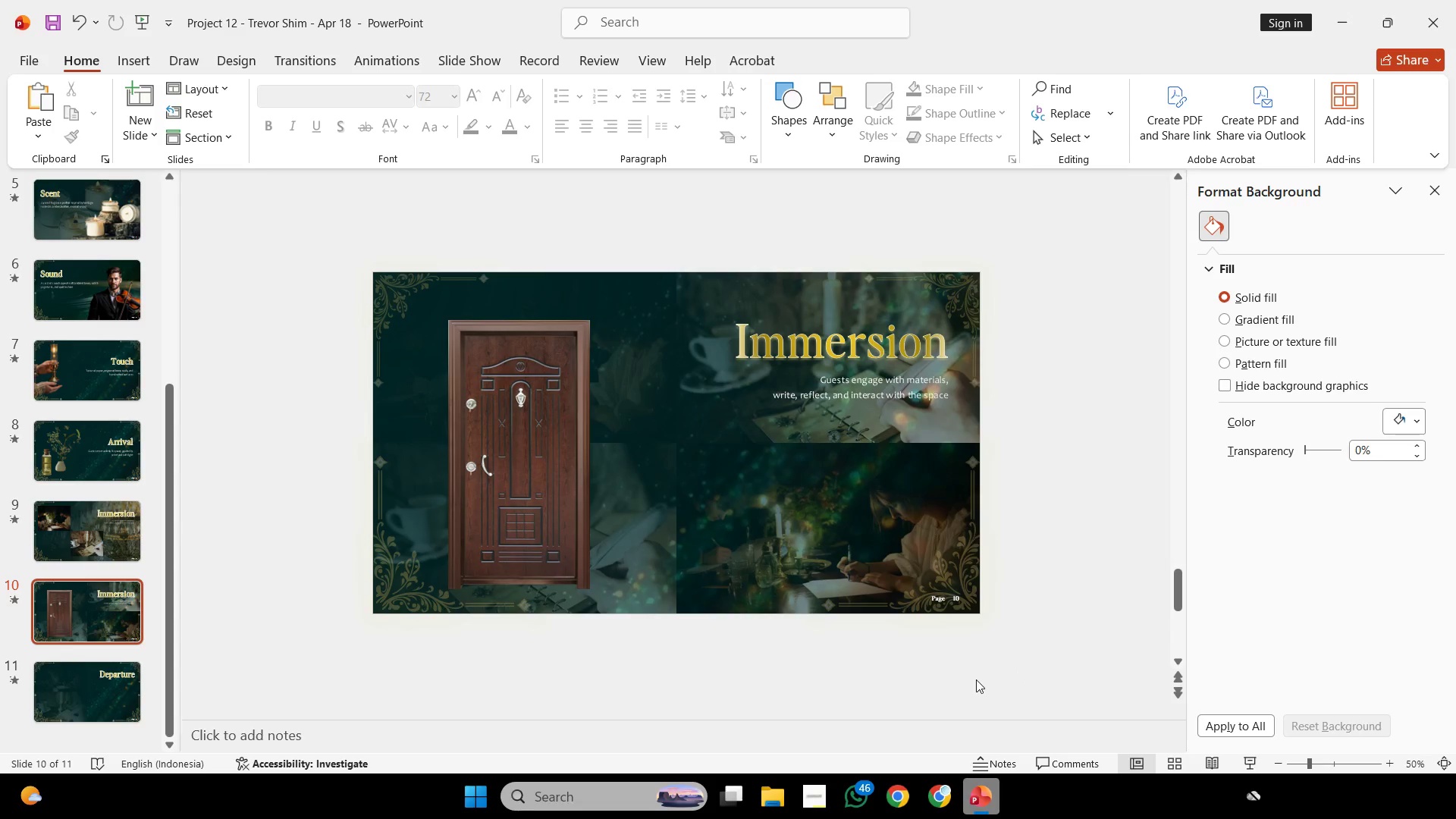 
scroll: coordinate [975, 682], scroll_direction: down, amount: 1.0
 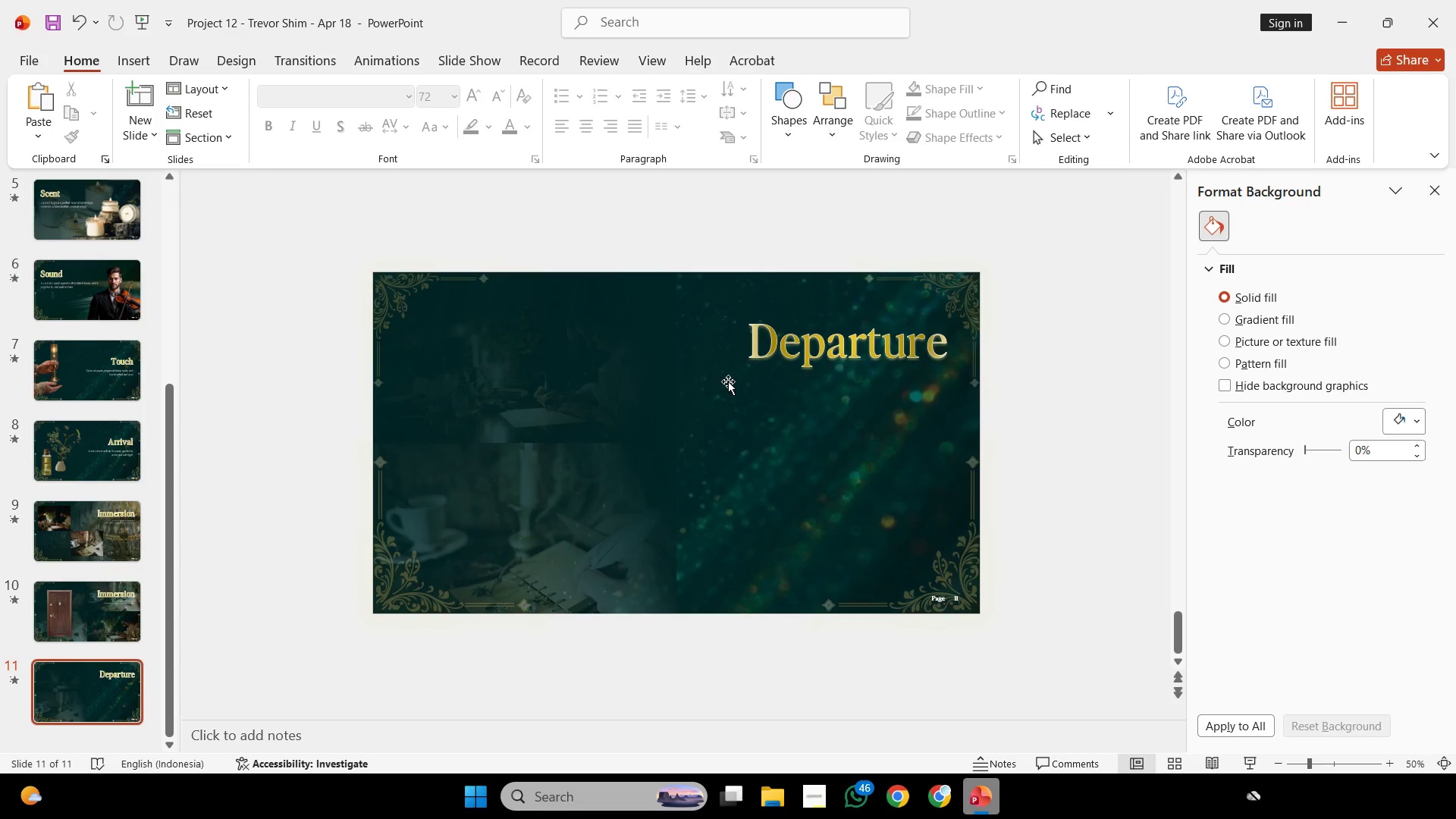 
left_click([735, 416])
 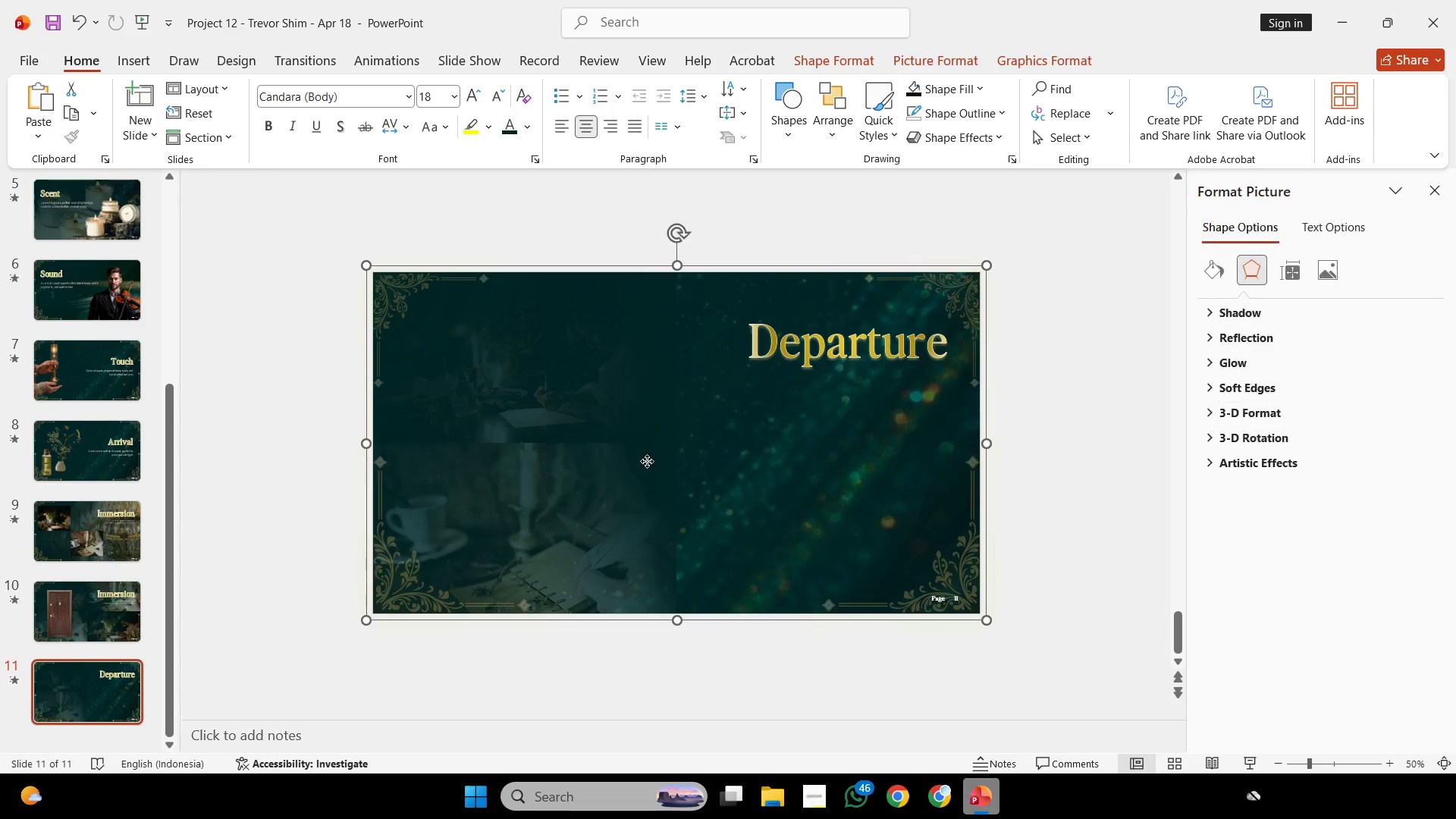 
left_click_drag(start_coordinate=[626, 438], to_coordinate=[937, 555])
 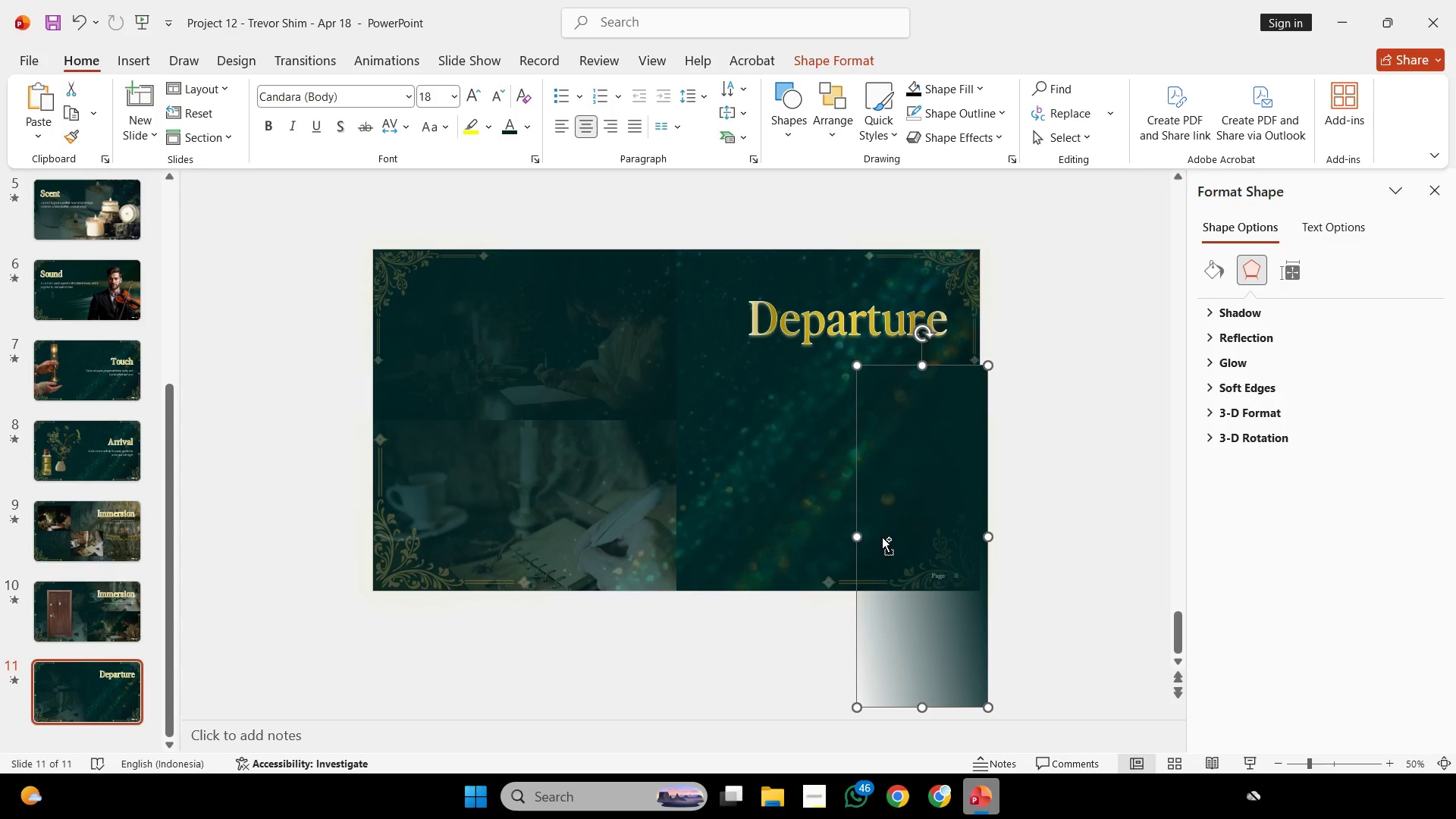 
key(Control+Z)
 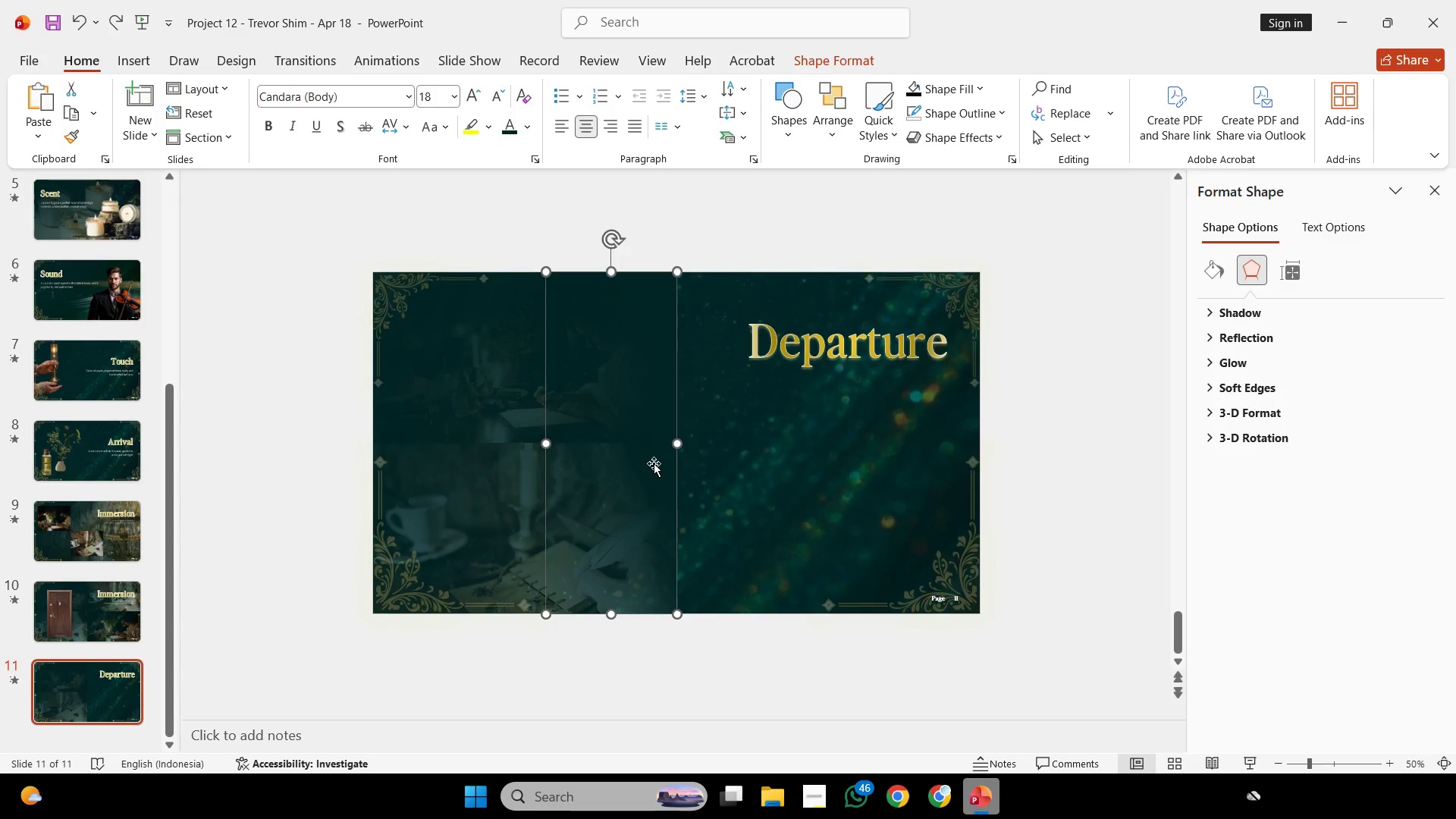 
right_click([643, 460])
 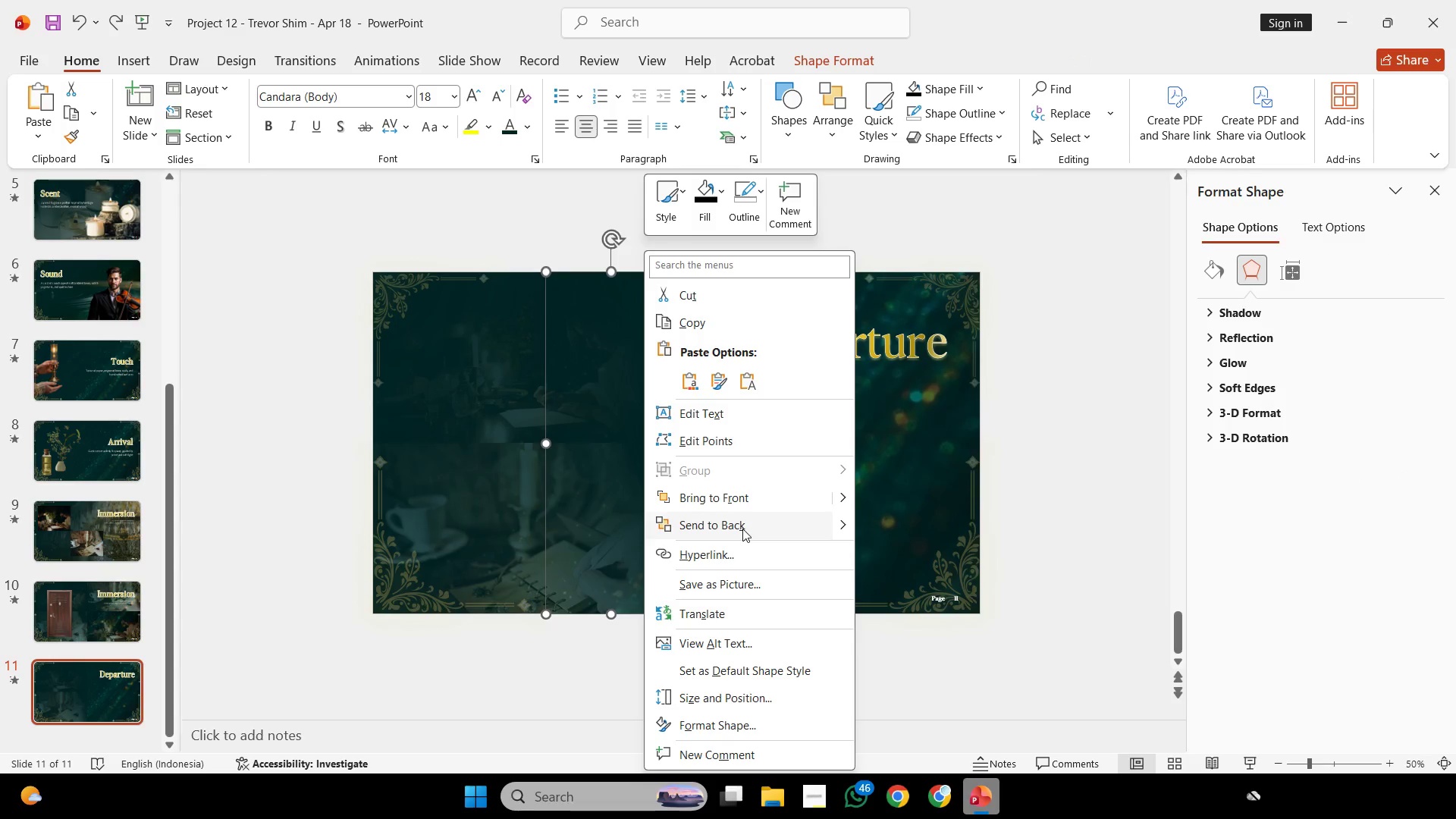 
left_click([833, 491])
 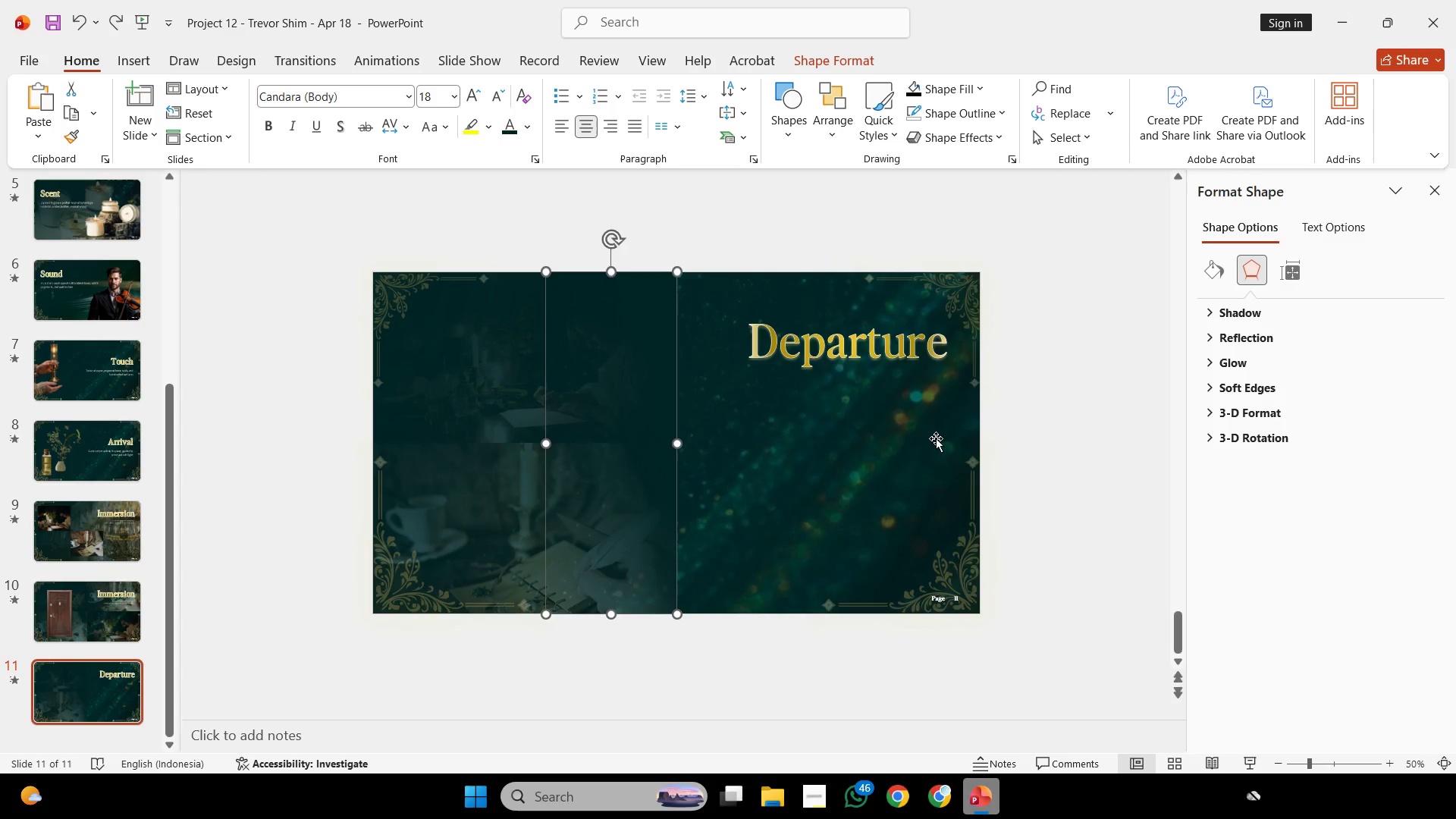 
double_click([937, 438])
 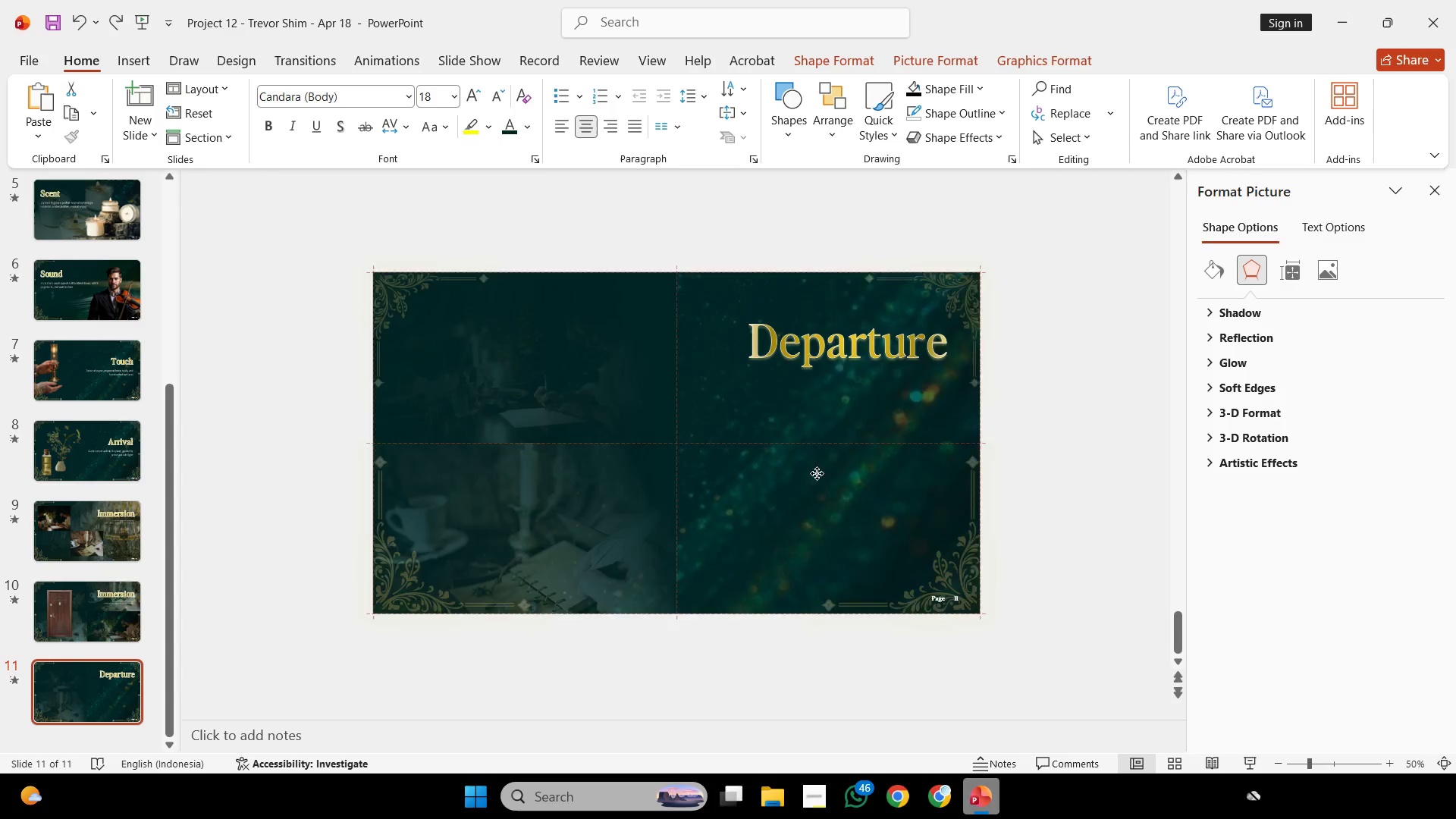 
left_click_drag(start_coordinate=[793, 453], to_coordinate=[1053, 400])
 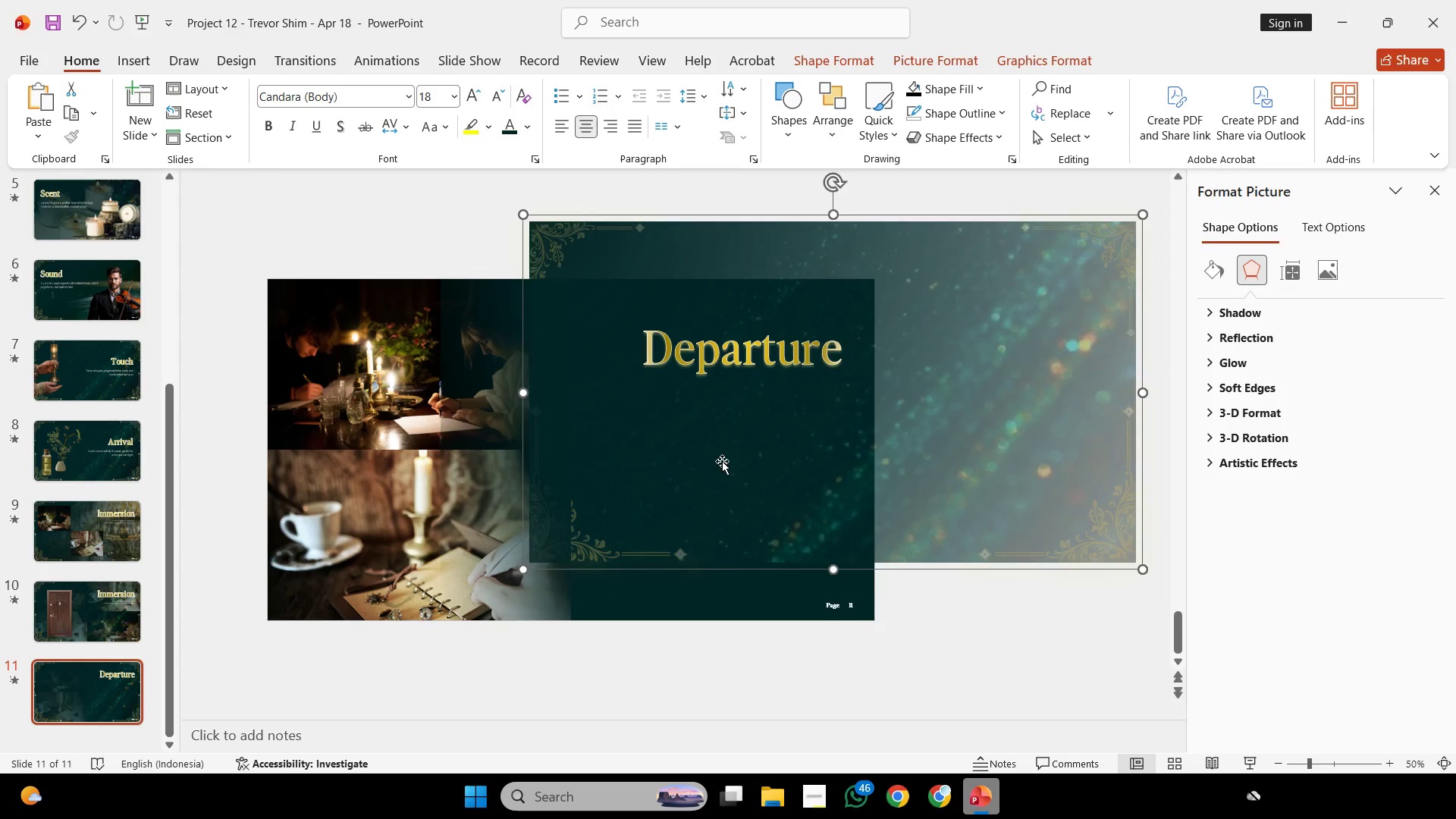 
left_click_drag(start_coordinate=[720, 482], to_coordinate=[1003, 436])
 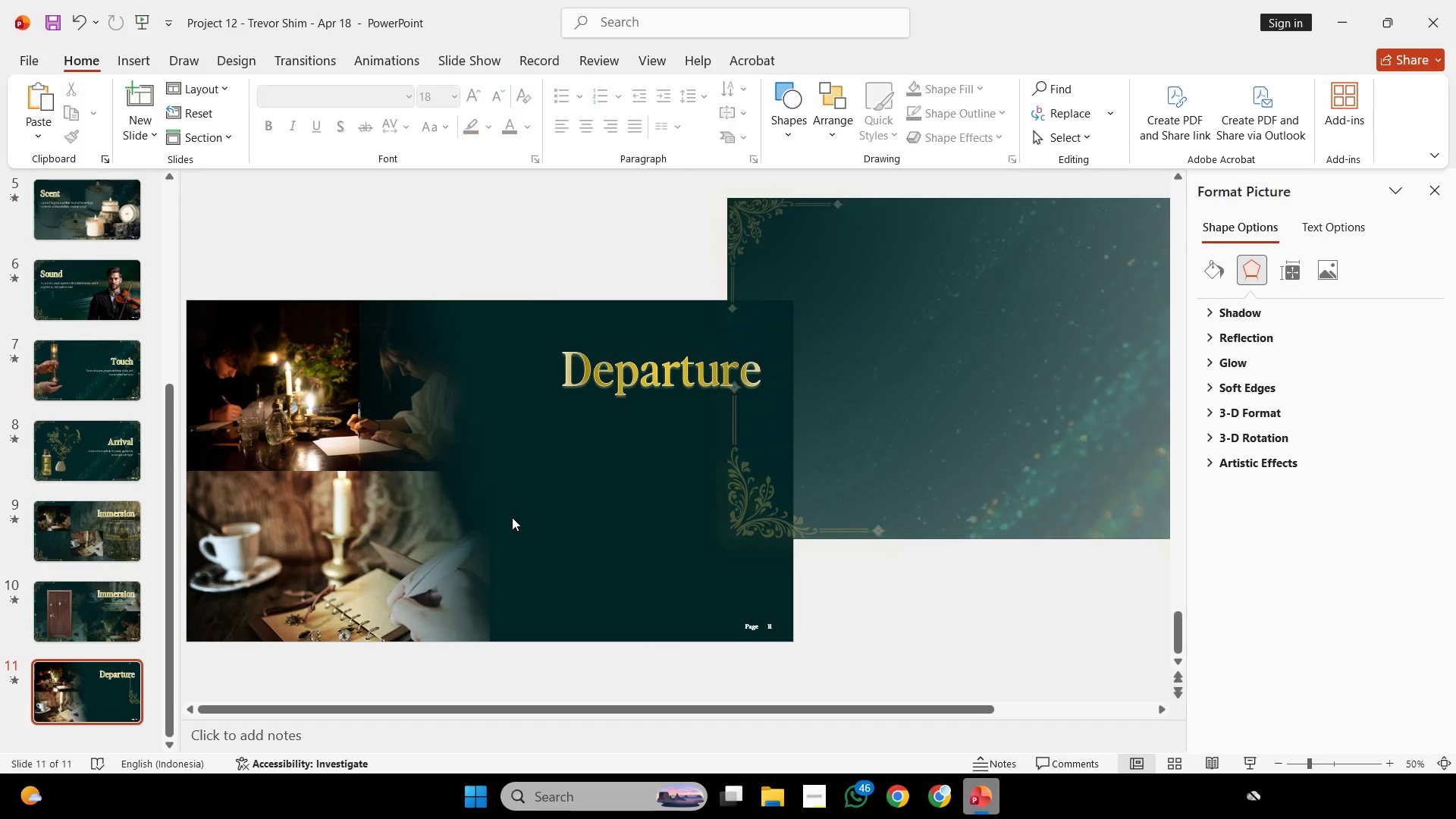 
double_click([493, 496])
 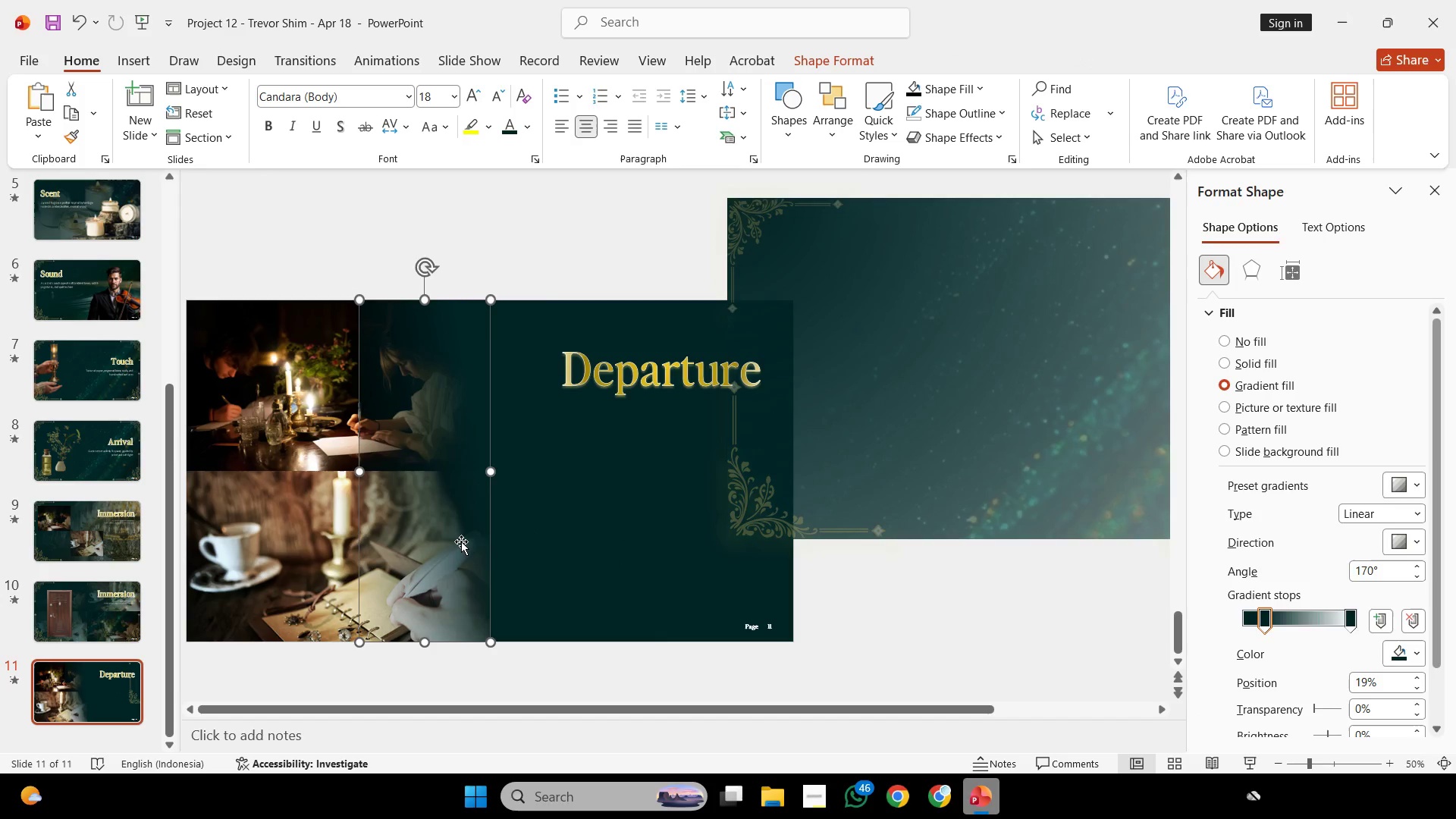 
hold_key(key=ShiftLeft, duration=1.14)
double_click([260, 560])
 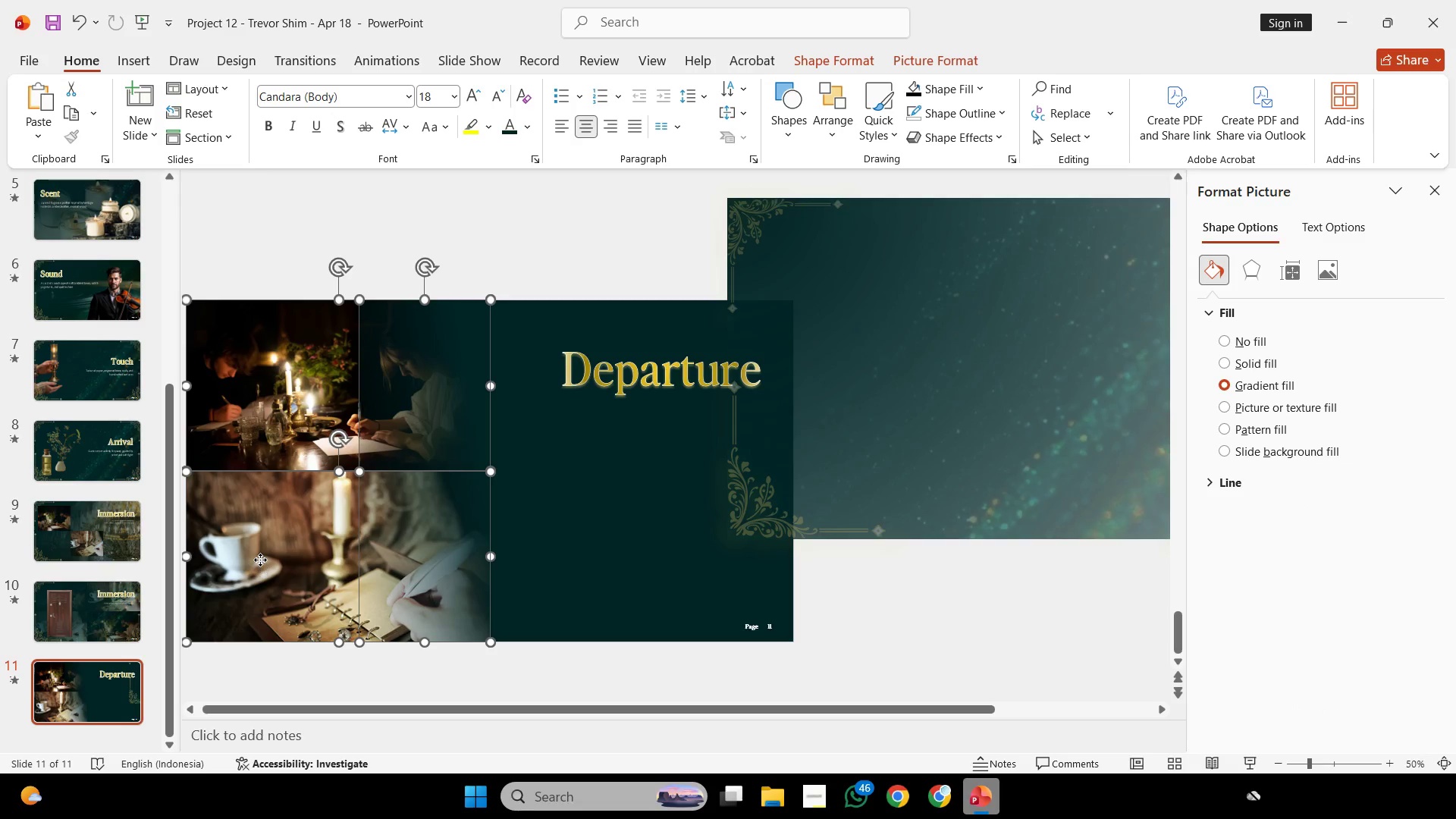 
right_click([260, 560])
 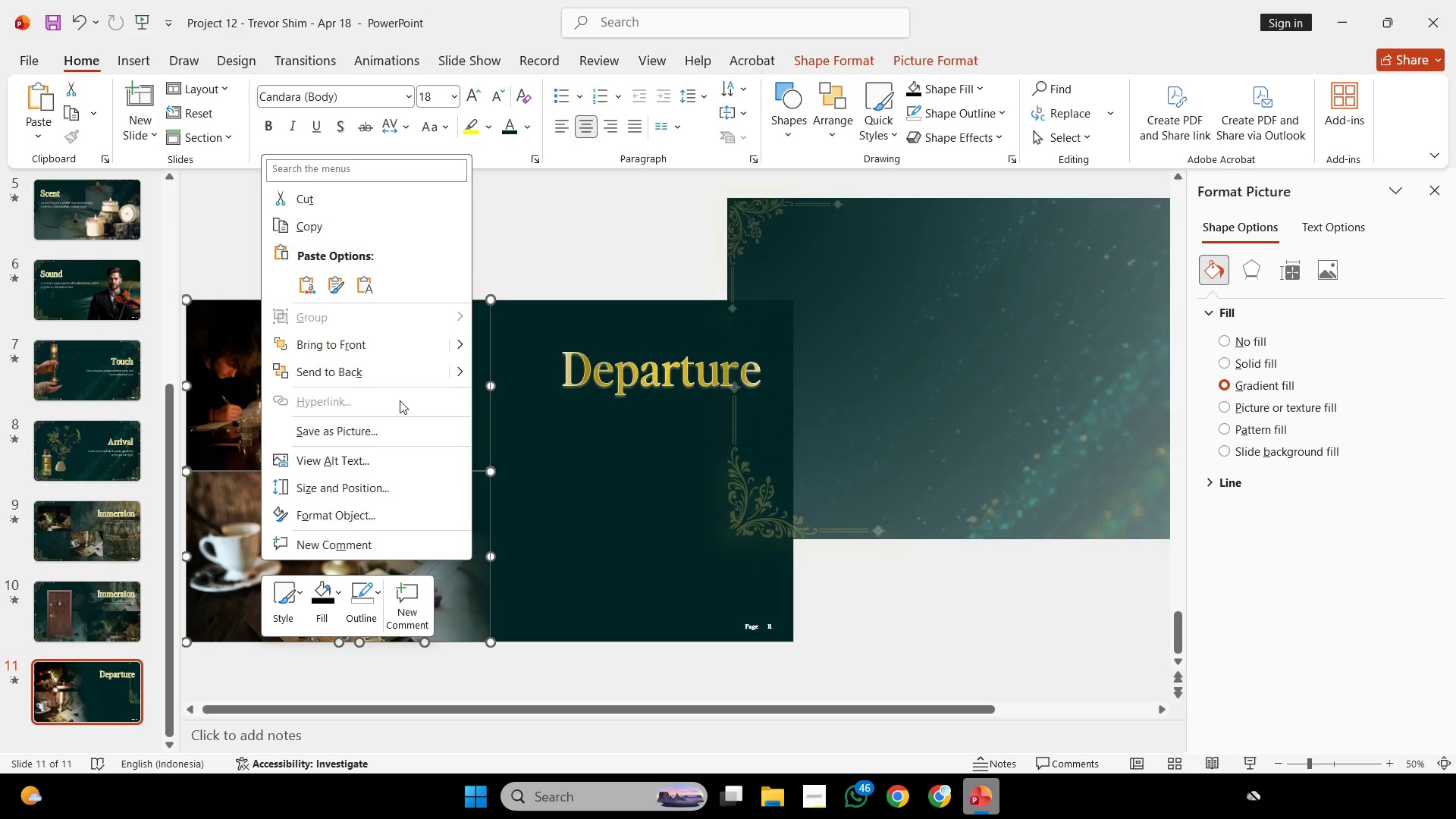 
left_click([400, 376])
 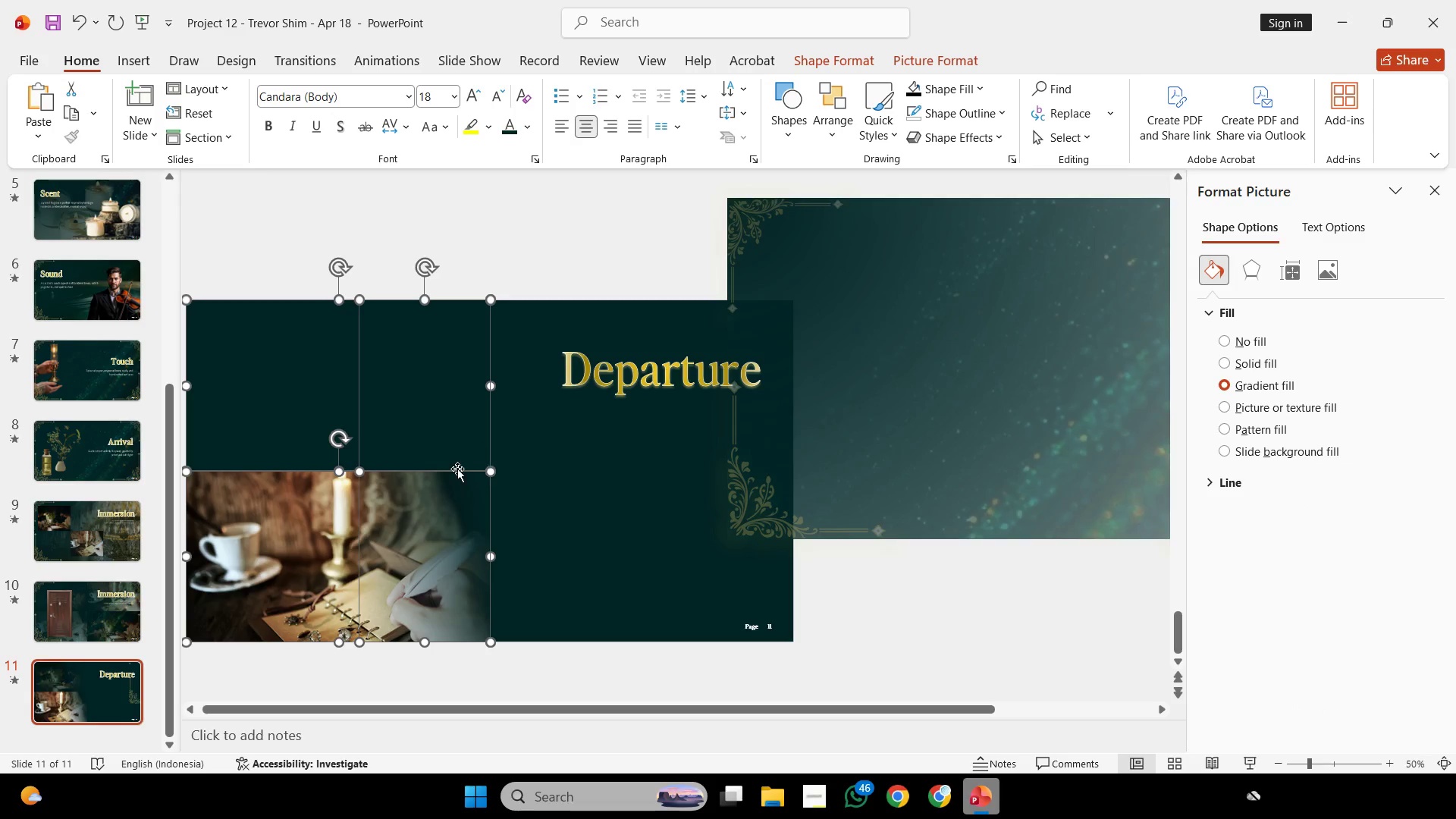 
key(Control+Z)
 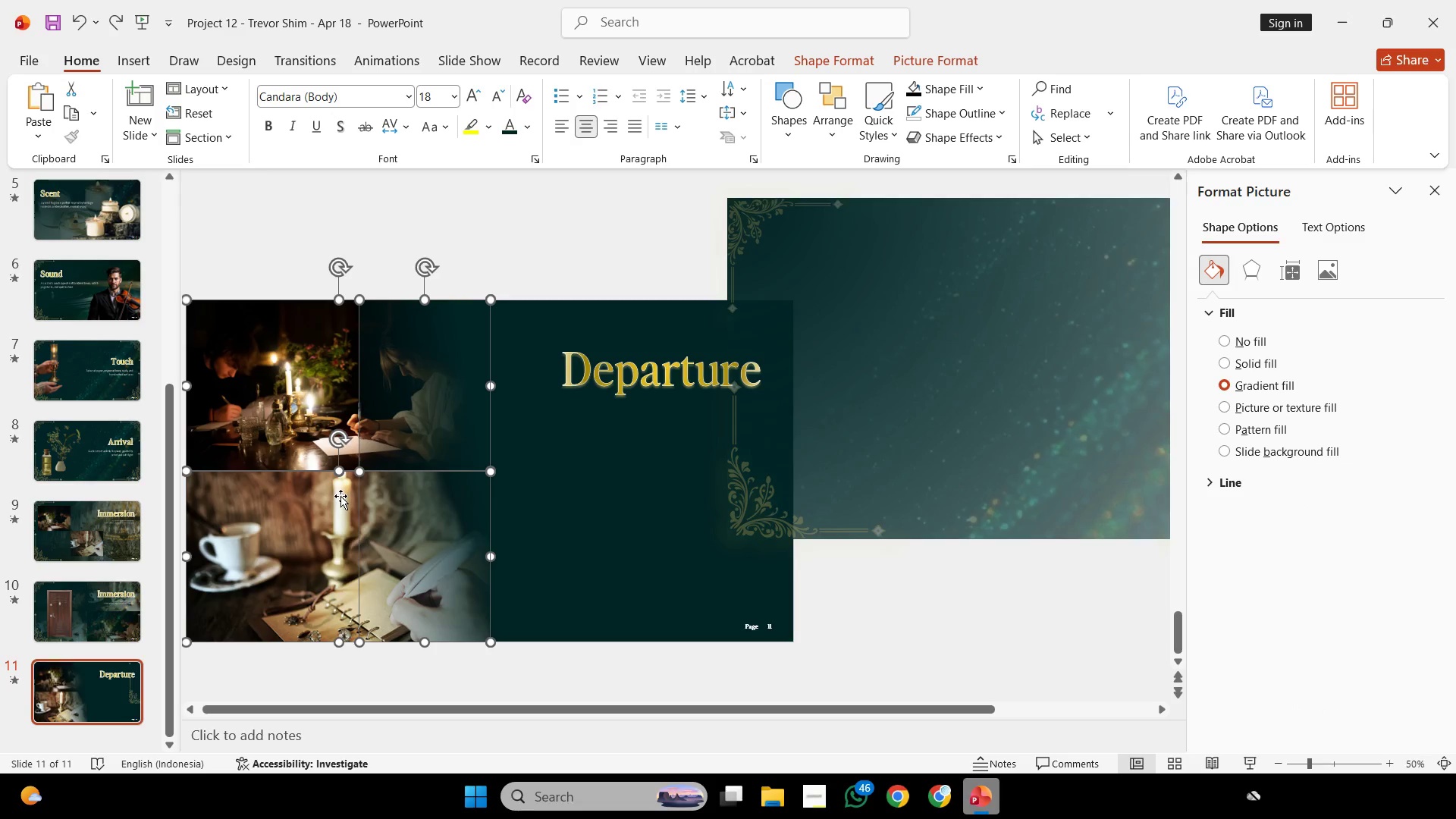 
left_click([319, 489])
 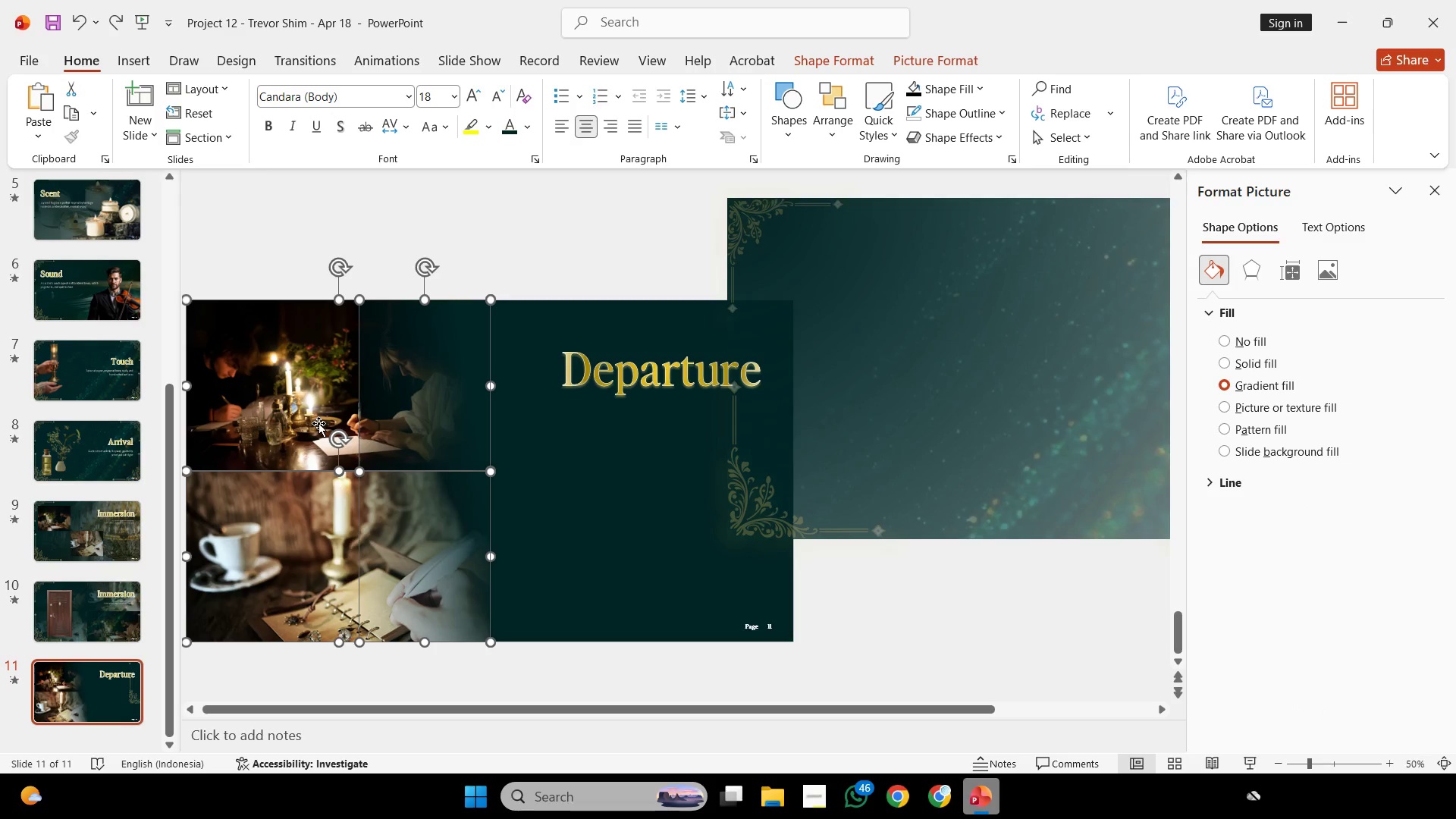 
hold_key(key=ShiftLeft, duration=0.59)
left_click([325, 511])
 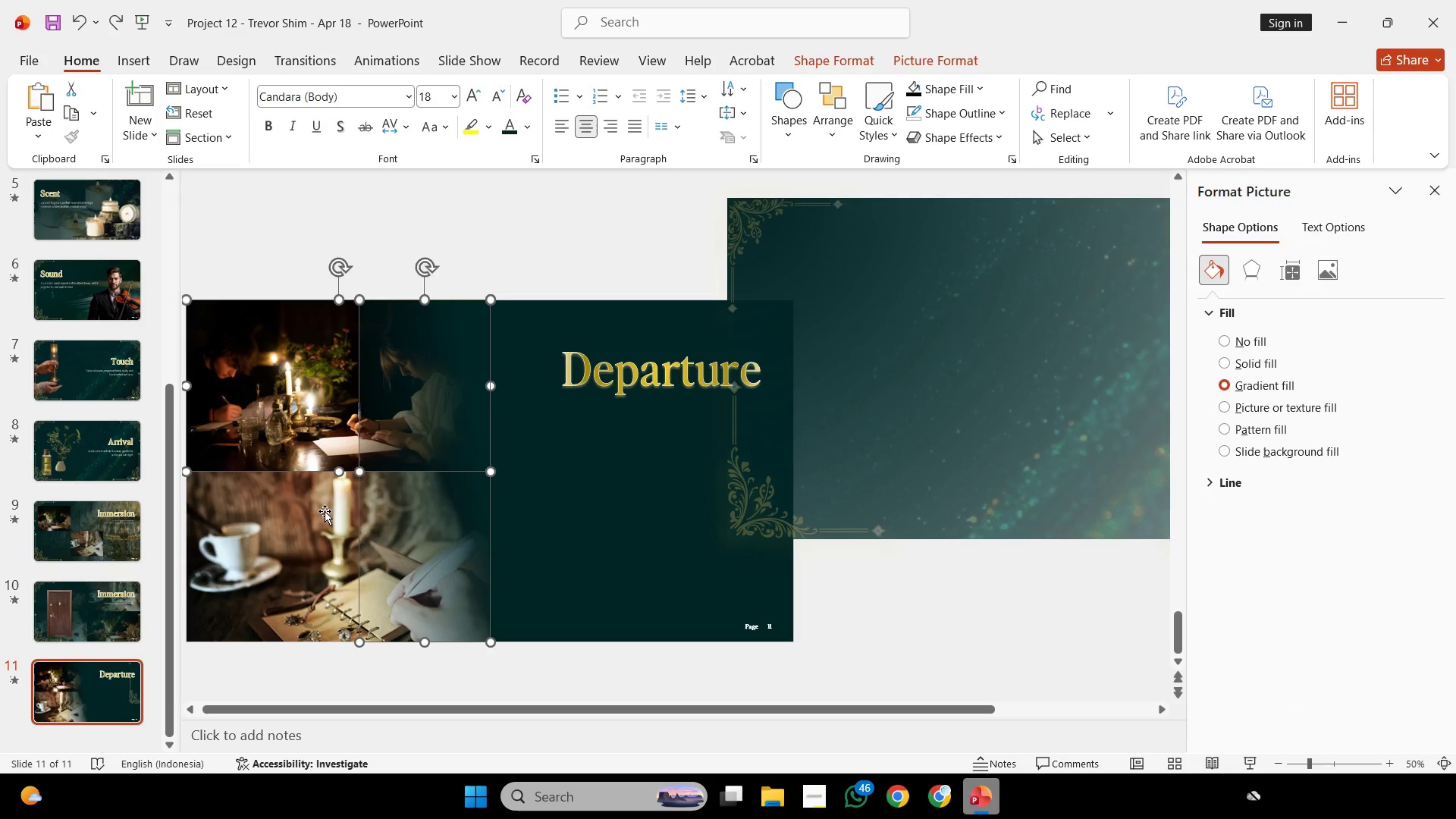 
right_click([325, 511])
 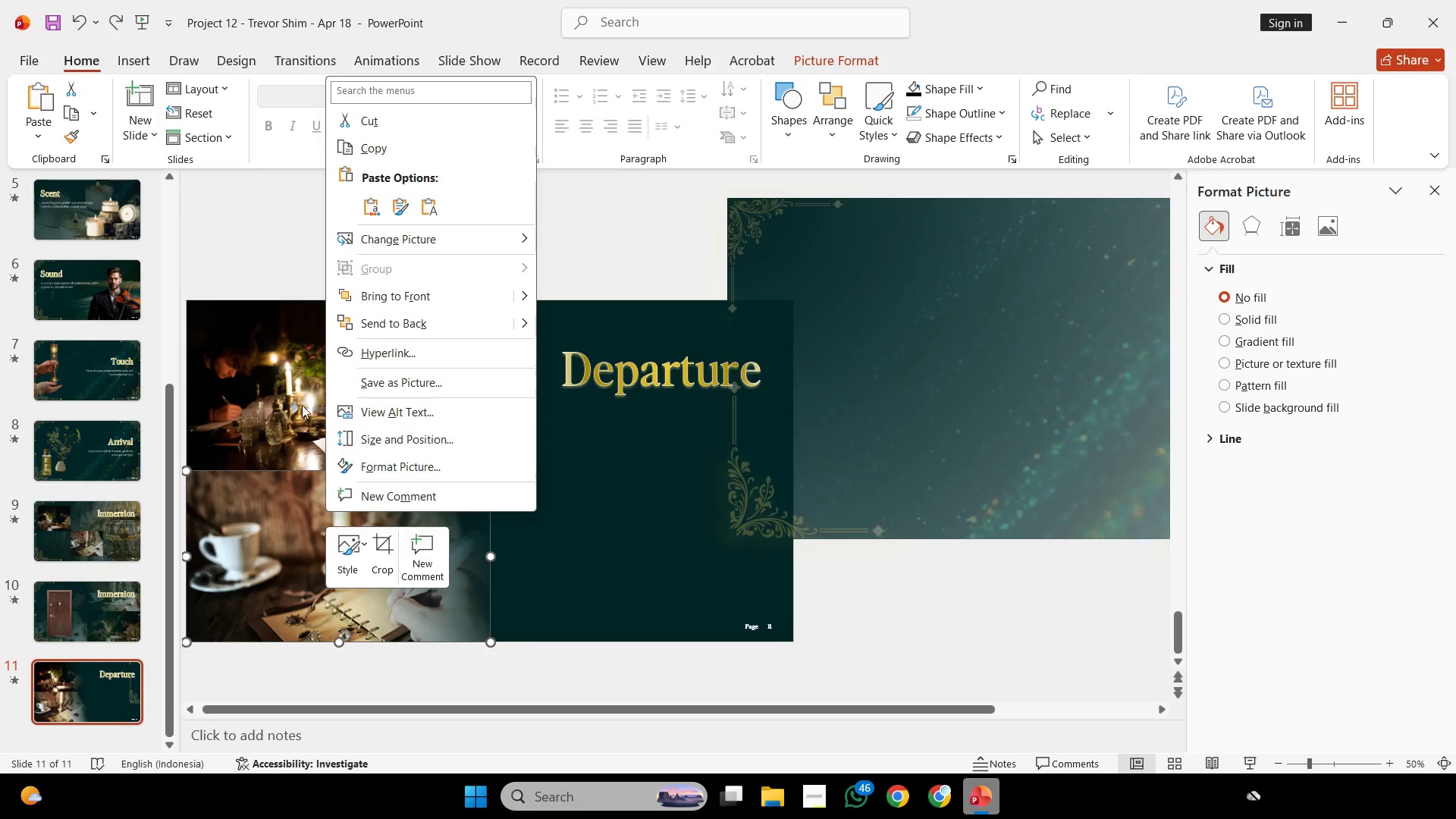 
left_click([293, 402])
 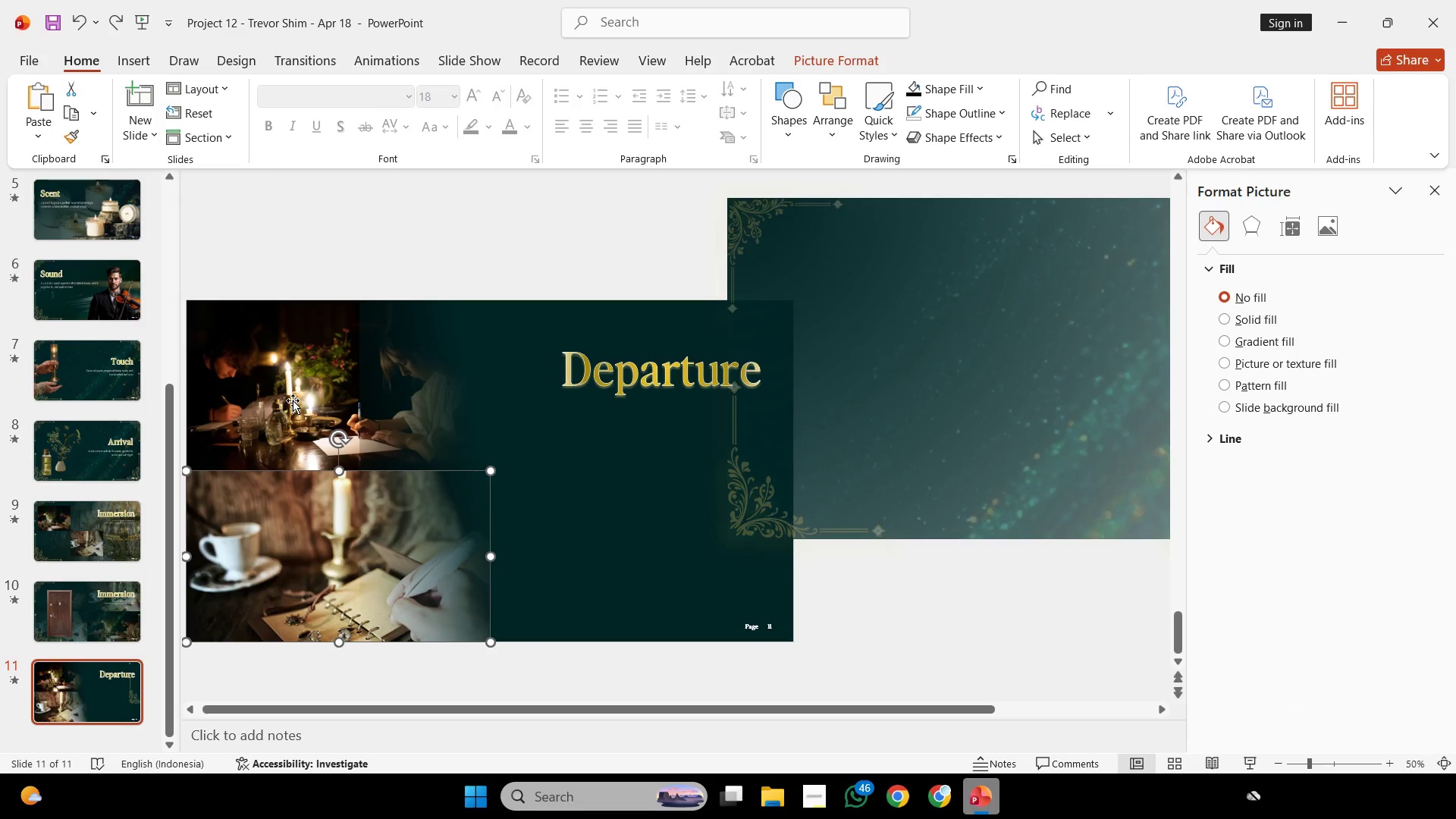 
hold_key(key=ShiftLeft, duration=1.11)
double_click([293, 400])
 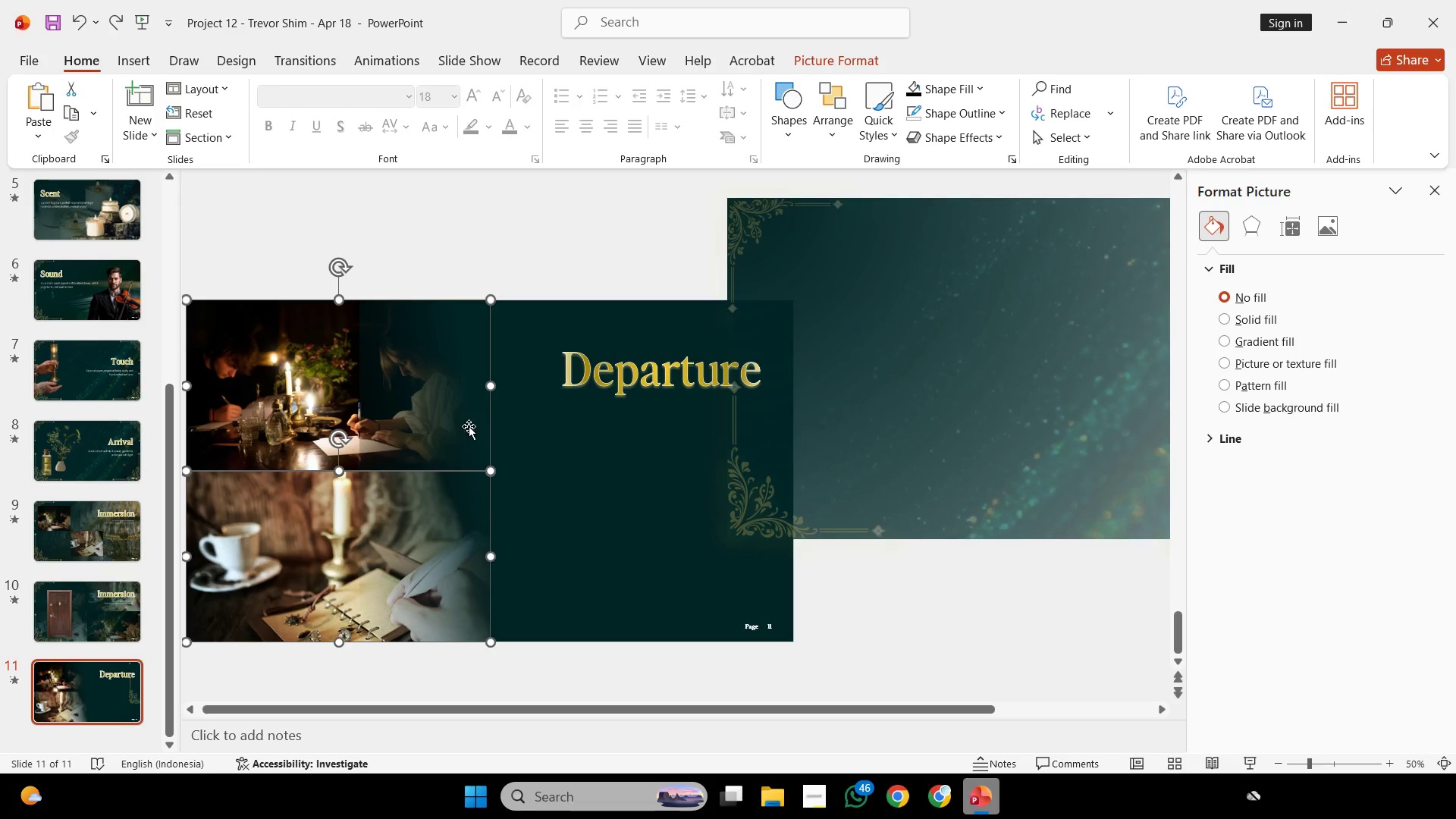 
left_click([468, 426])
 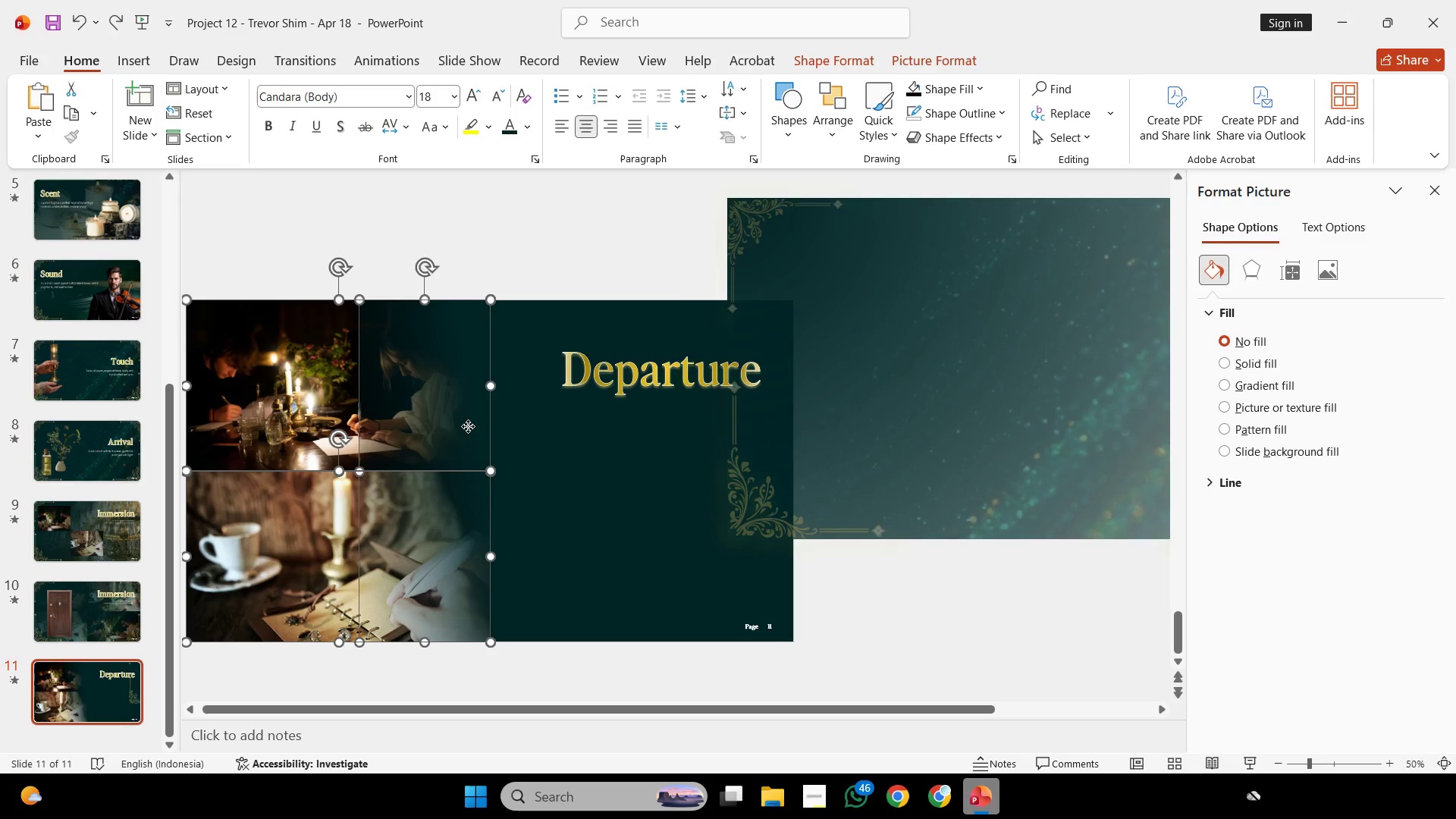 
right_click([468, 426])
 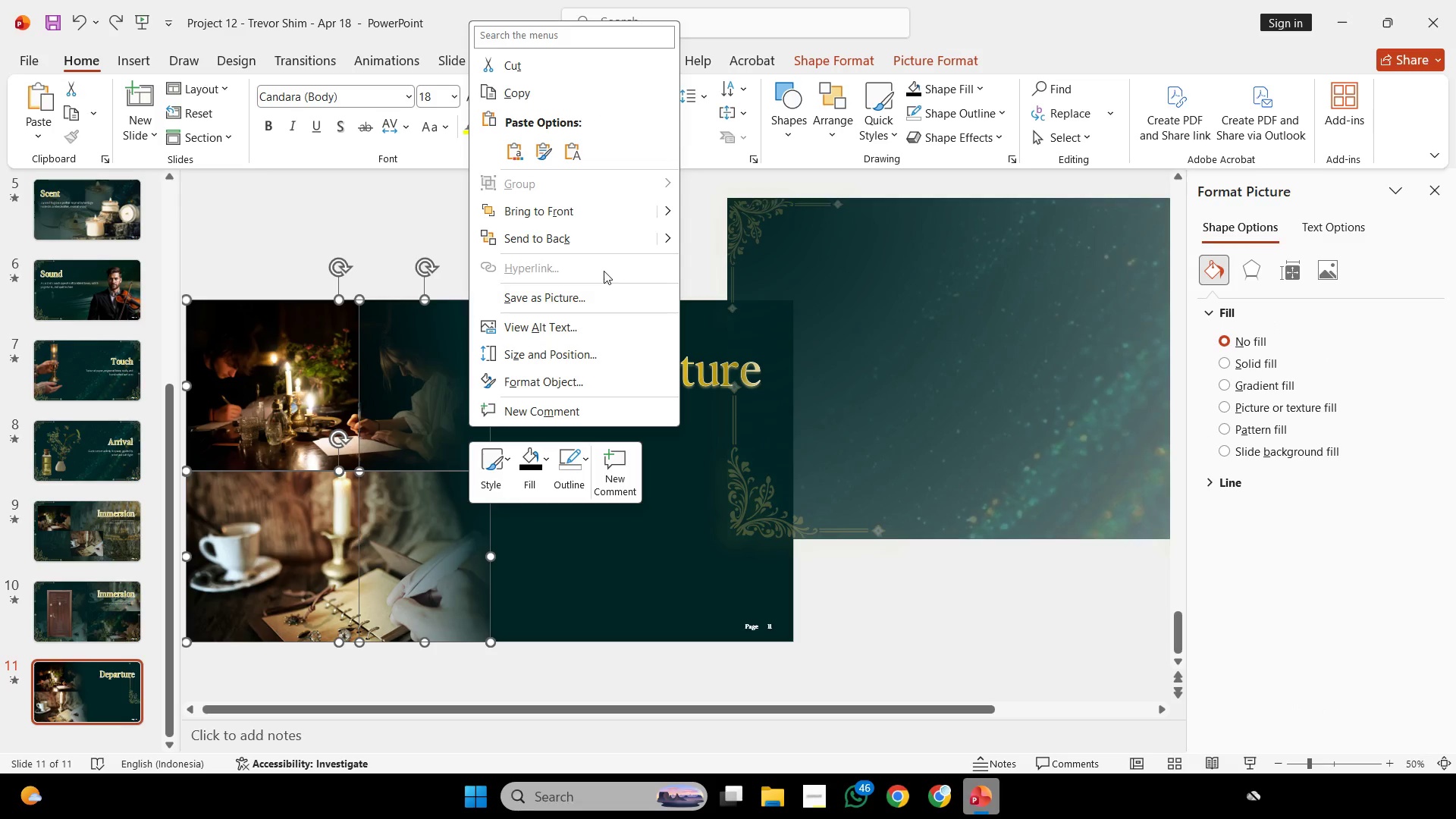 
left_click([607, 240])
 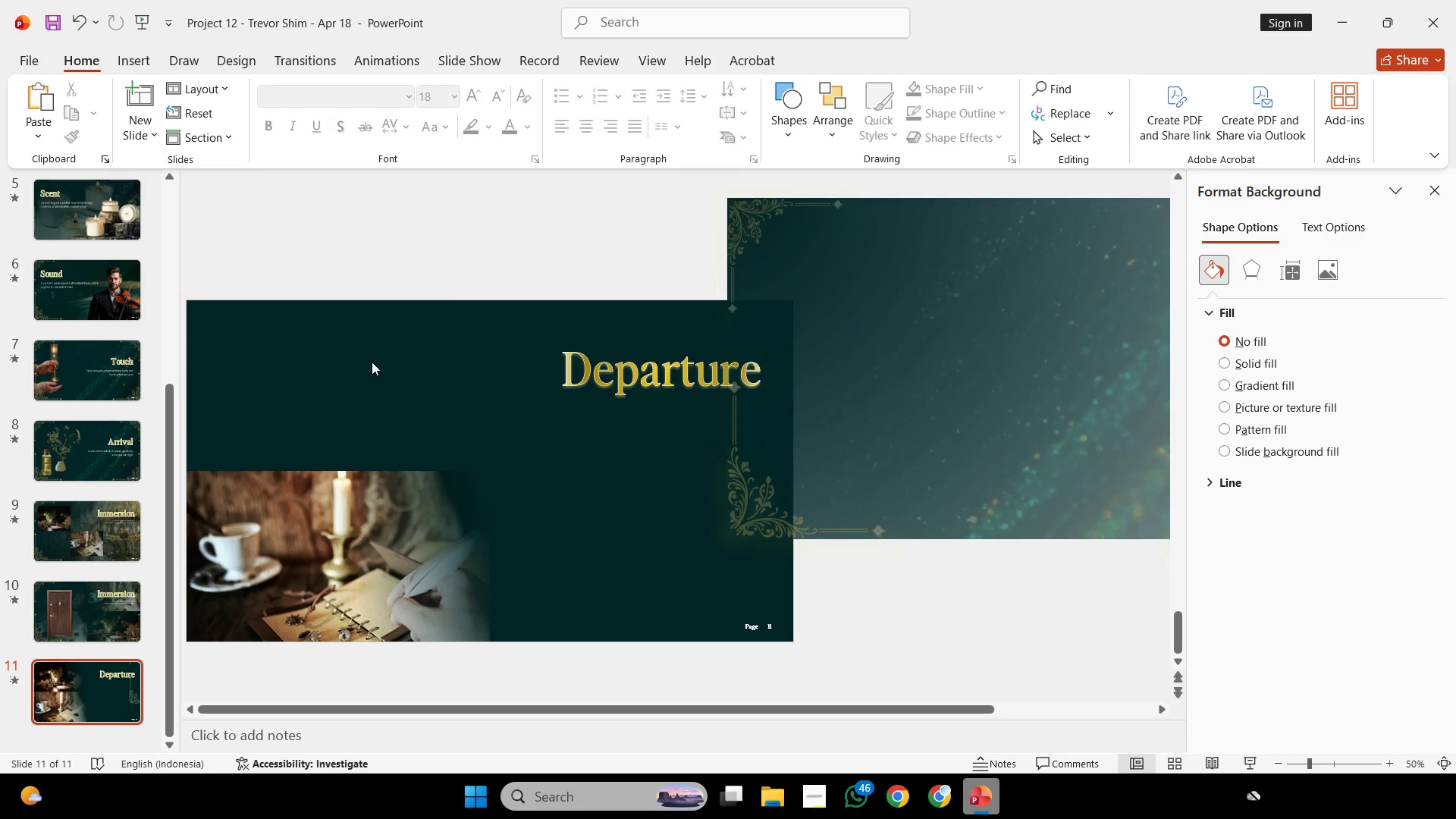 
triple_click([354, 382])
 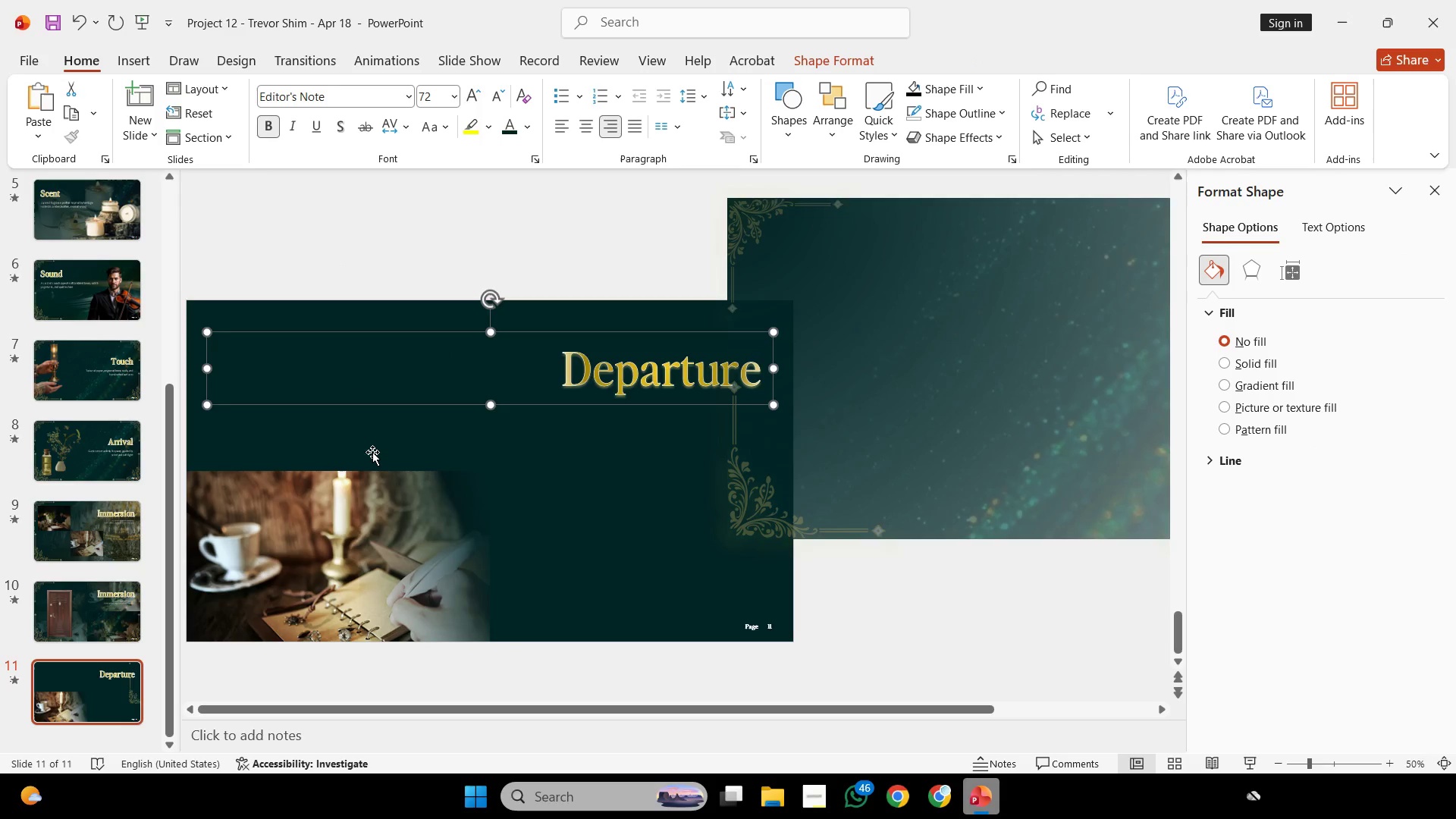 
left_click([372, 452])
 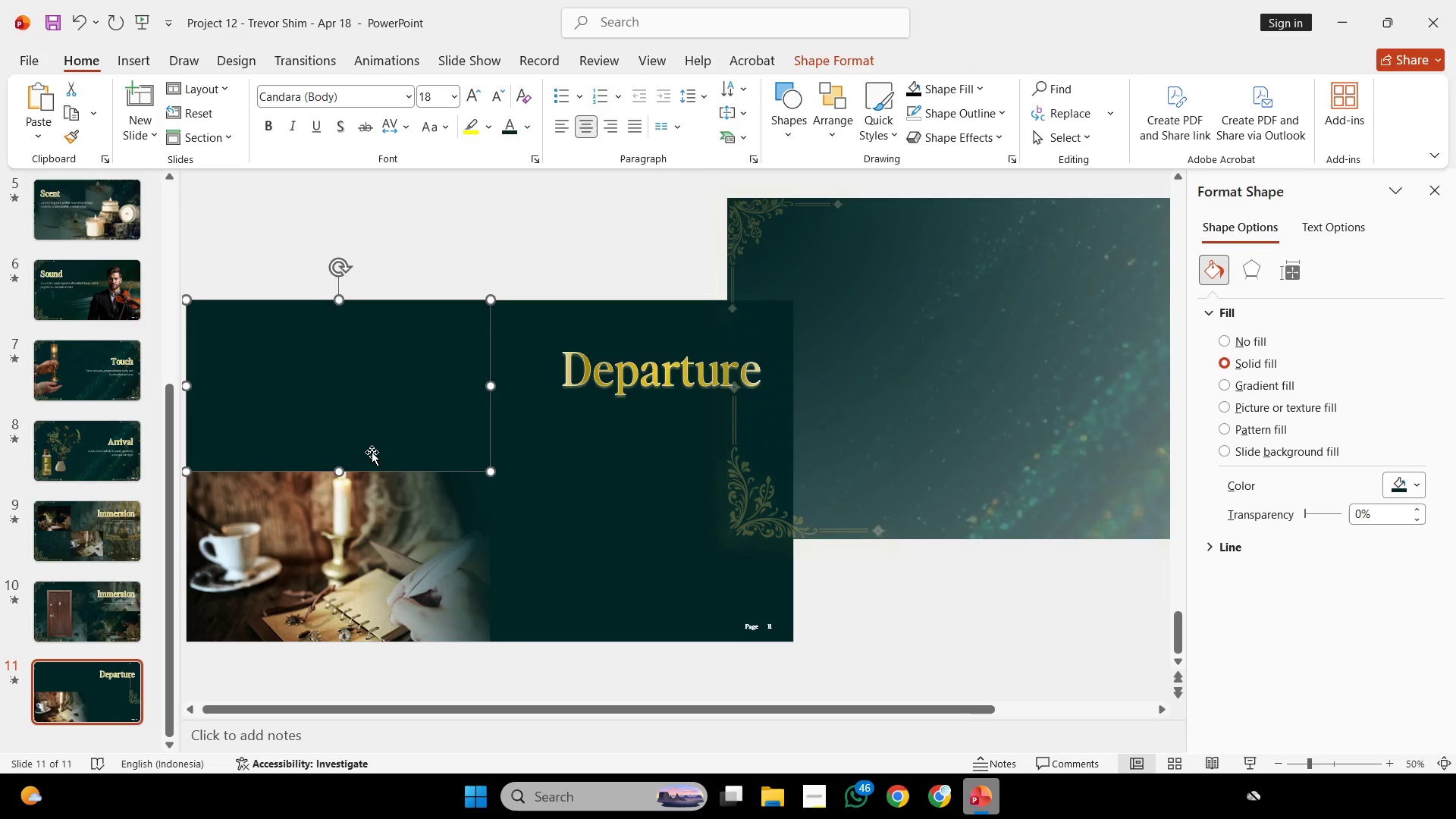 
key(Backspace)
 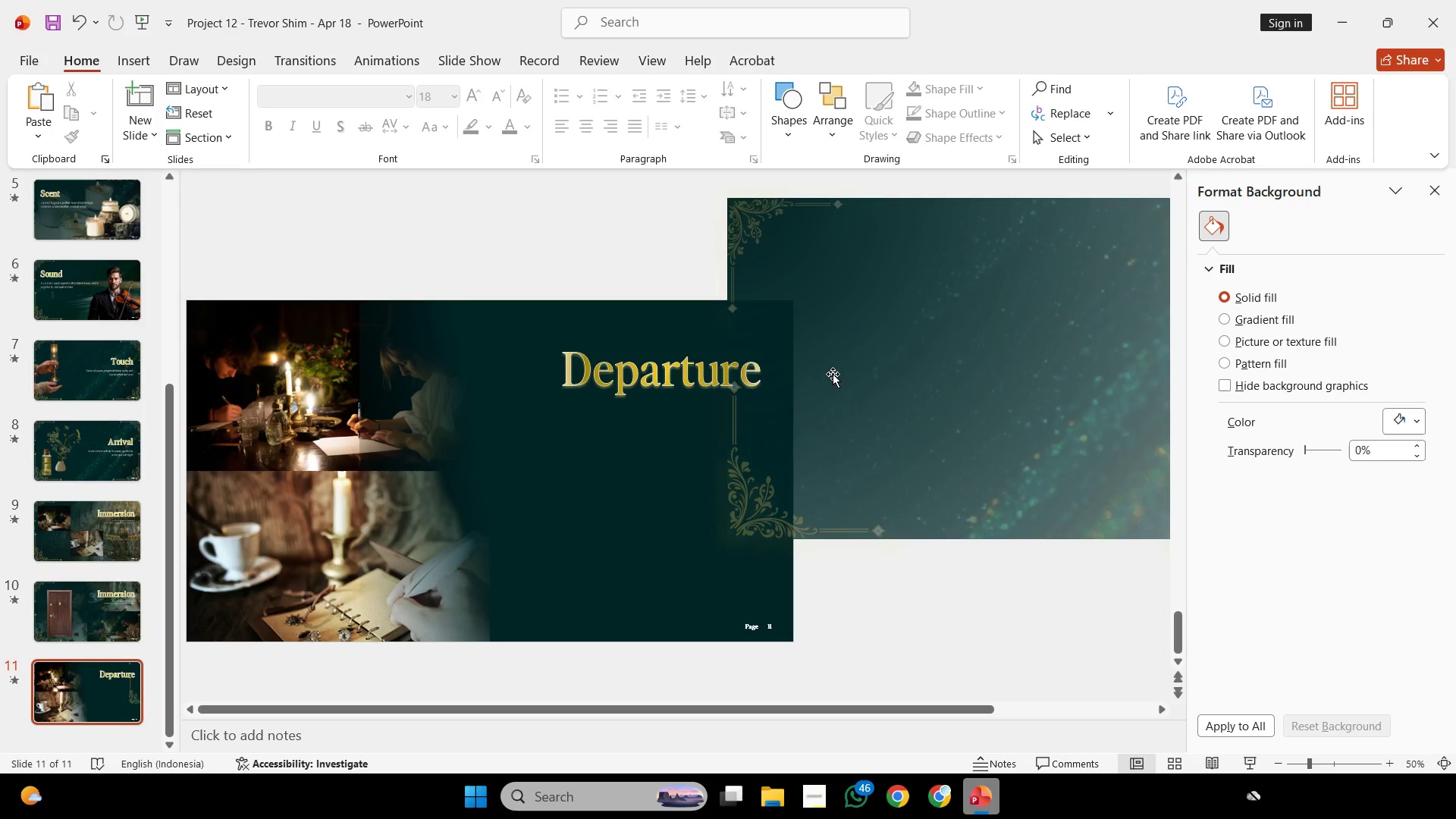 
wait(45.66)
 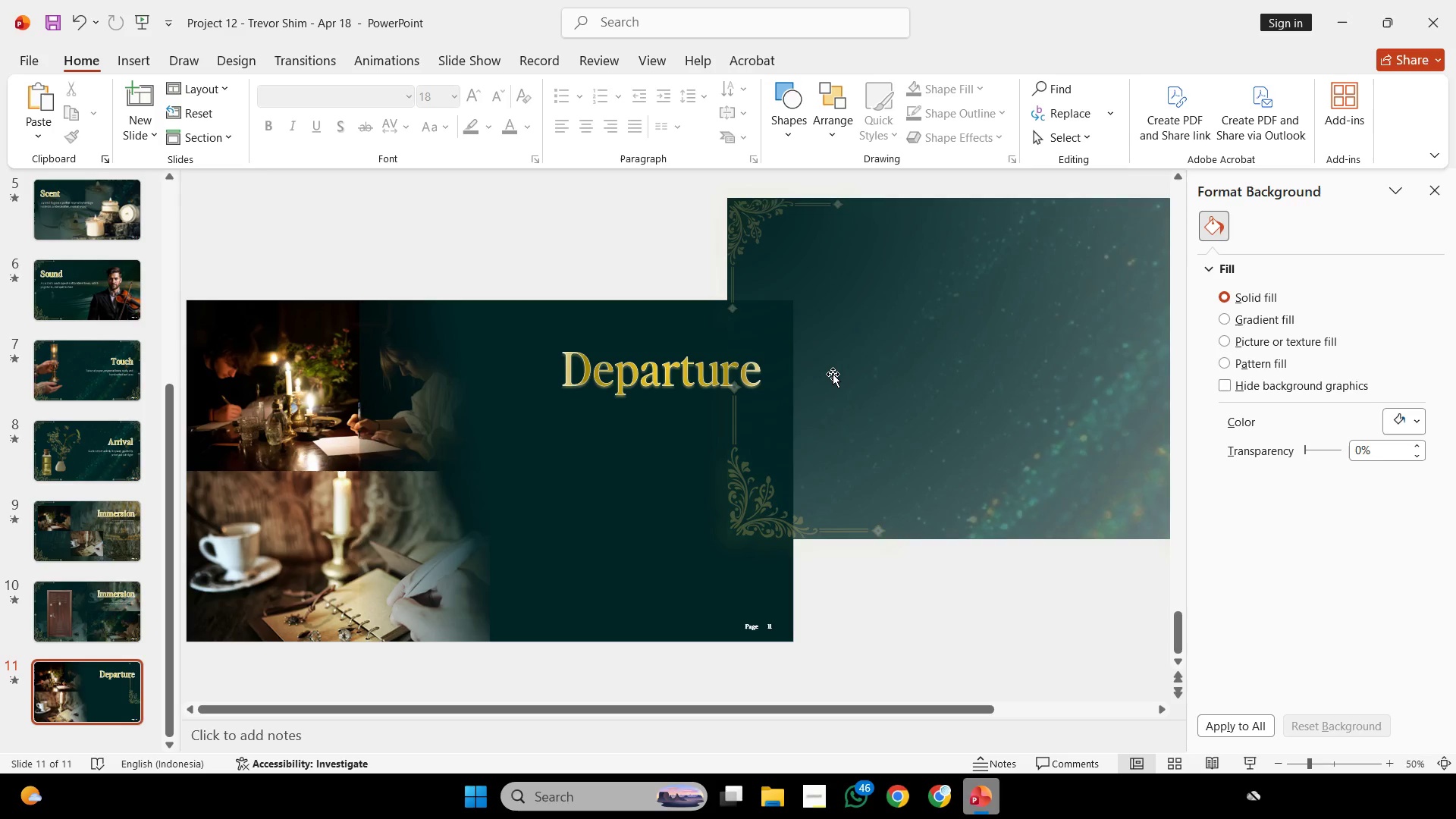 
left_click([899, 321])
 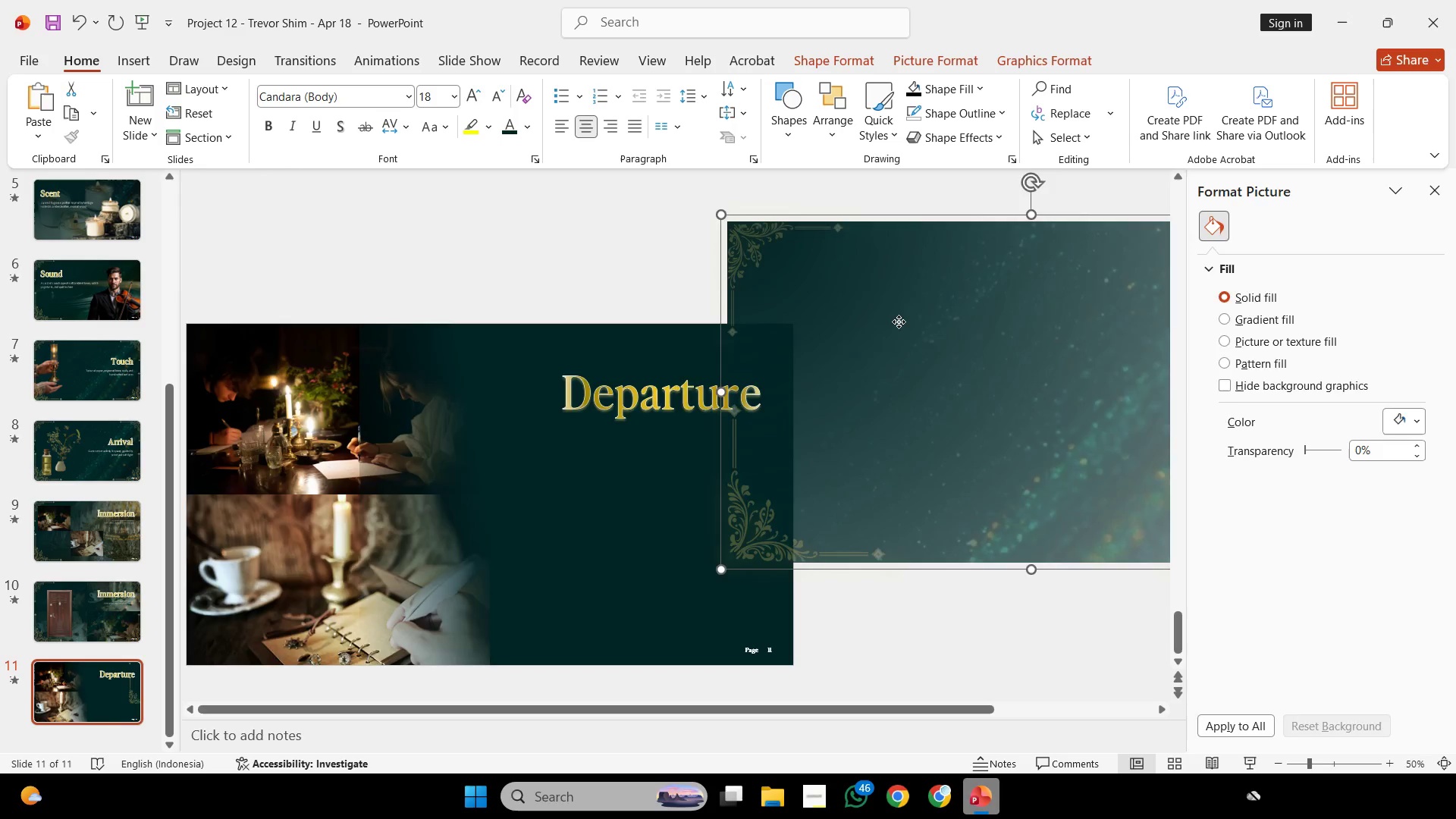 
hold_key(key=ControlLeft, duration=0.39)
scroll: coordinate [899, 349], scroll_direction: down, amount: 2.0
 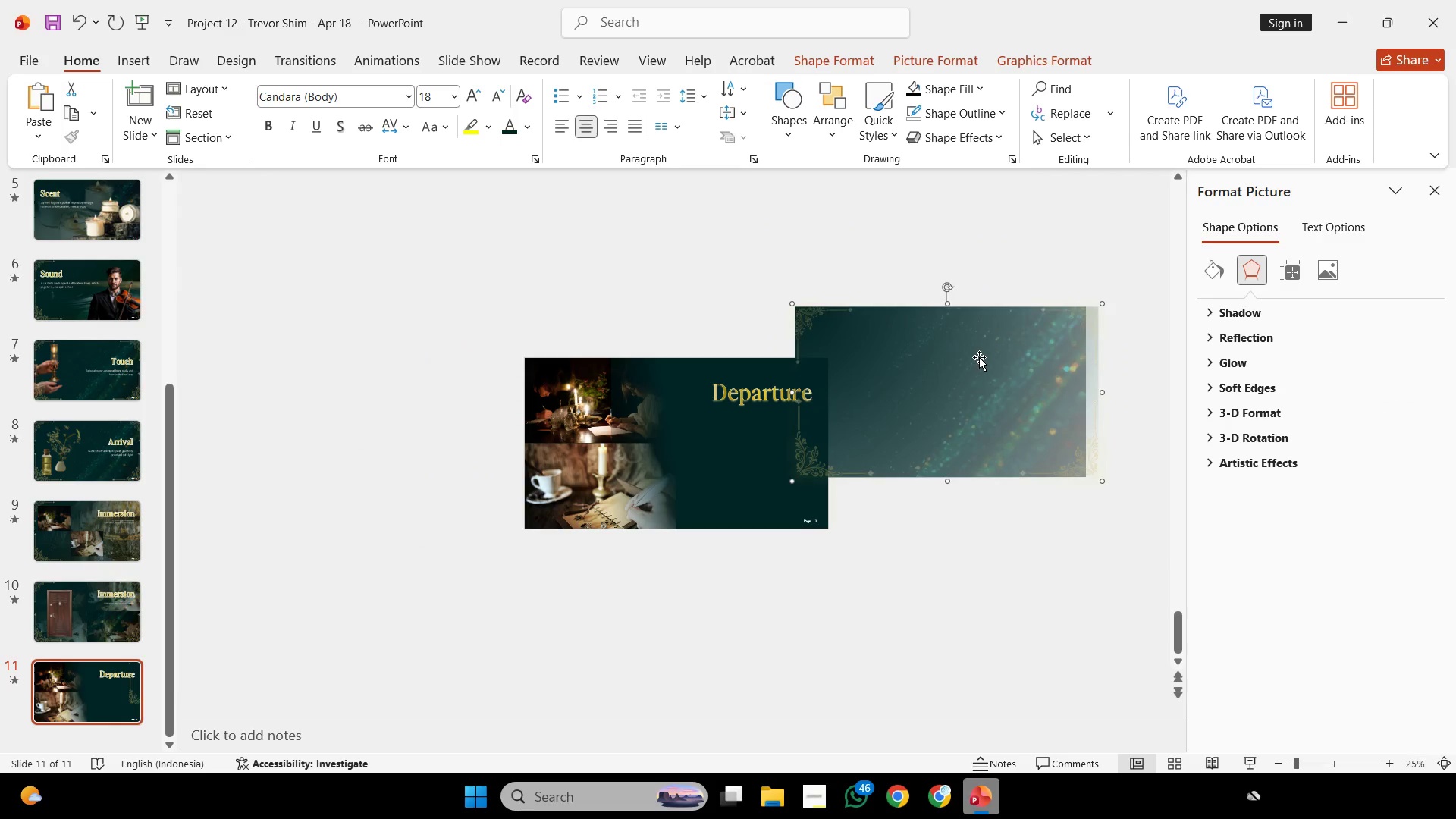 
left_click_drag(start_coordinate=[979, 357], to_coordinate=[733, 417])
 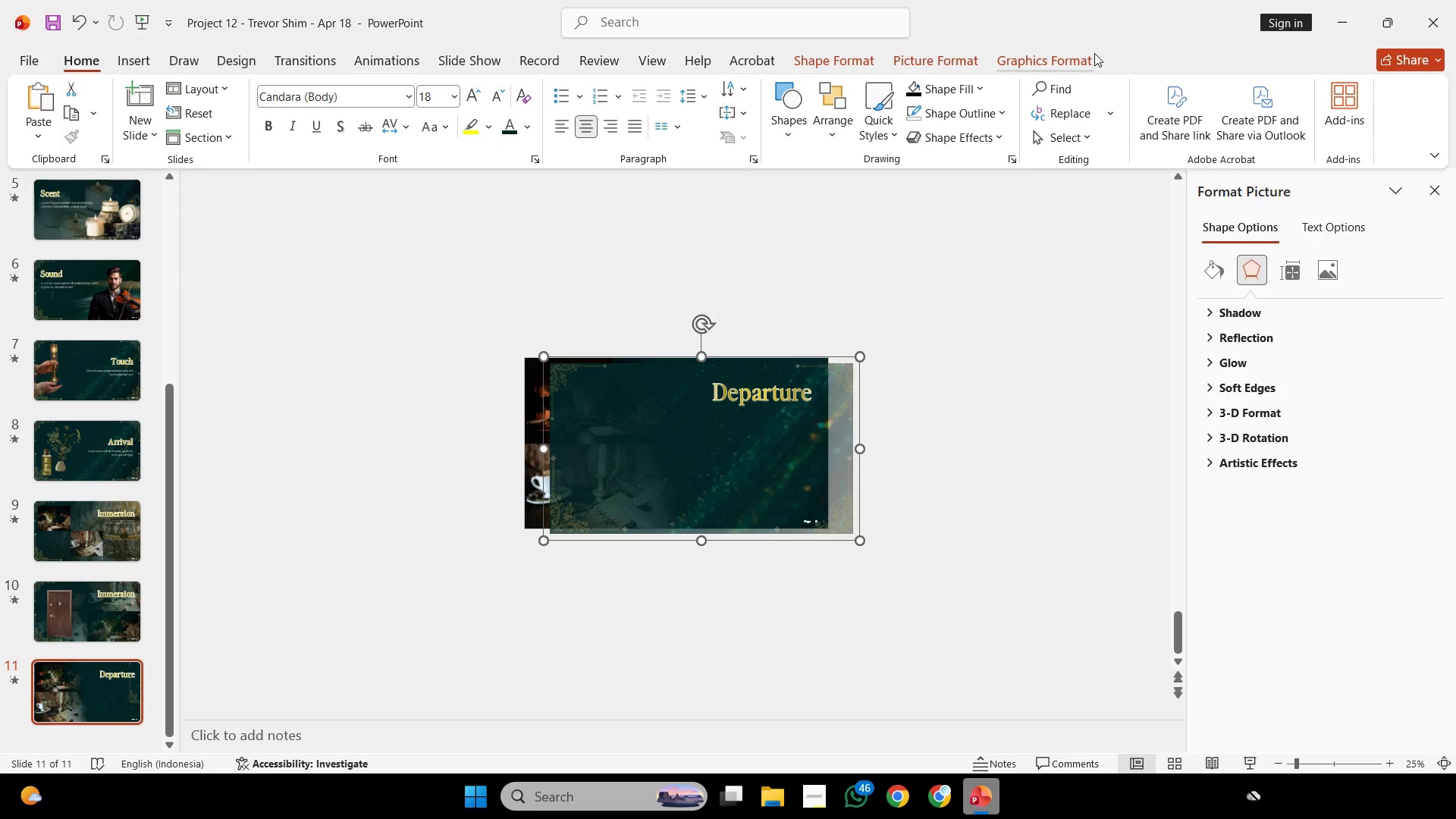 
left_click([1090, 56])
 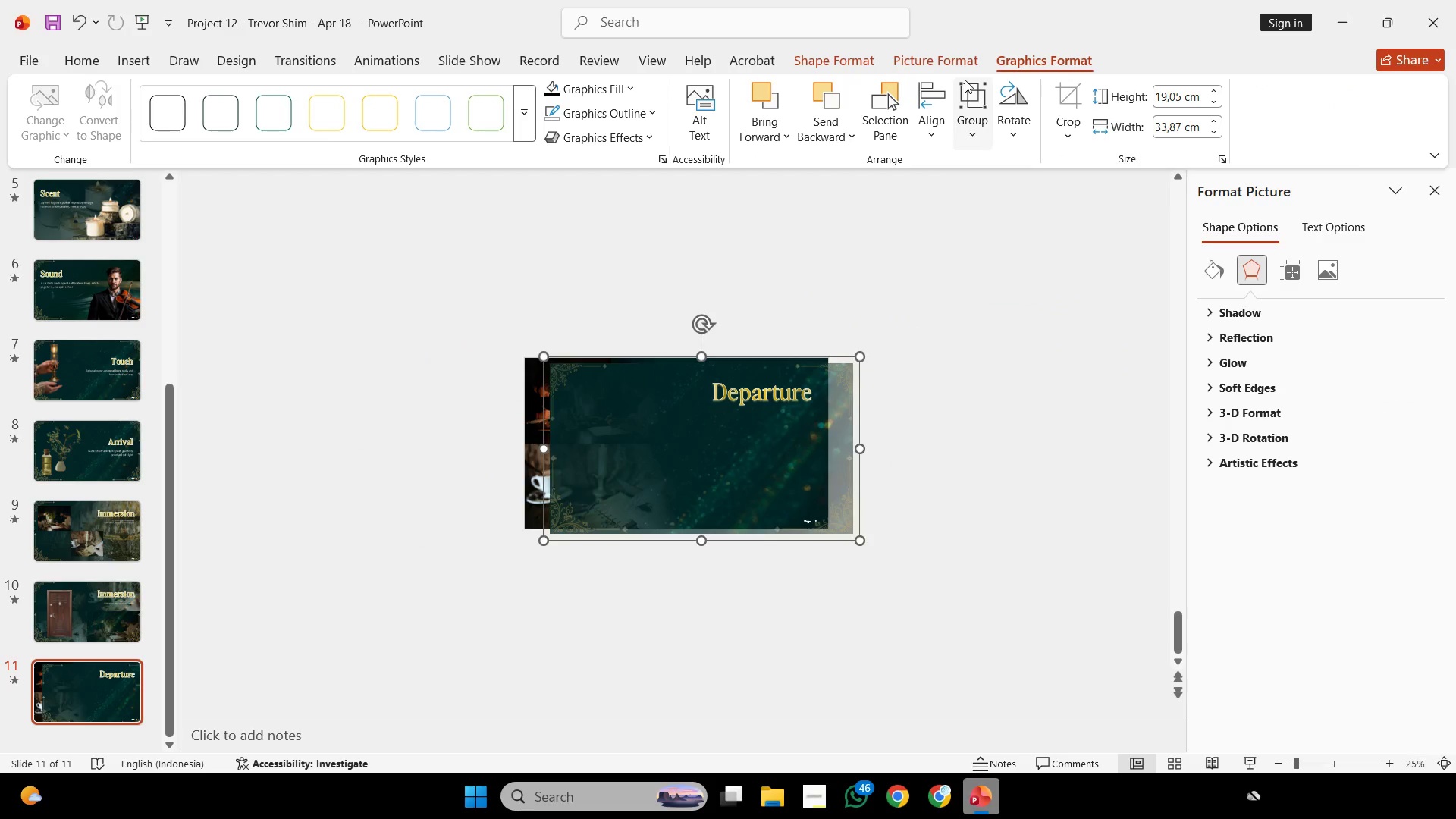 
left_click([950, 63])
 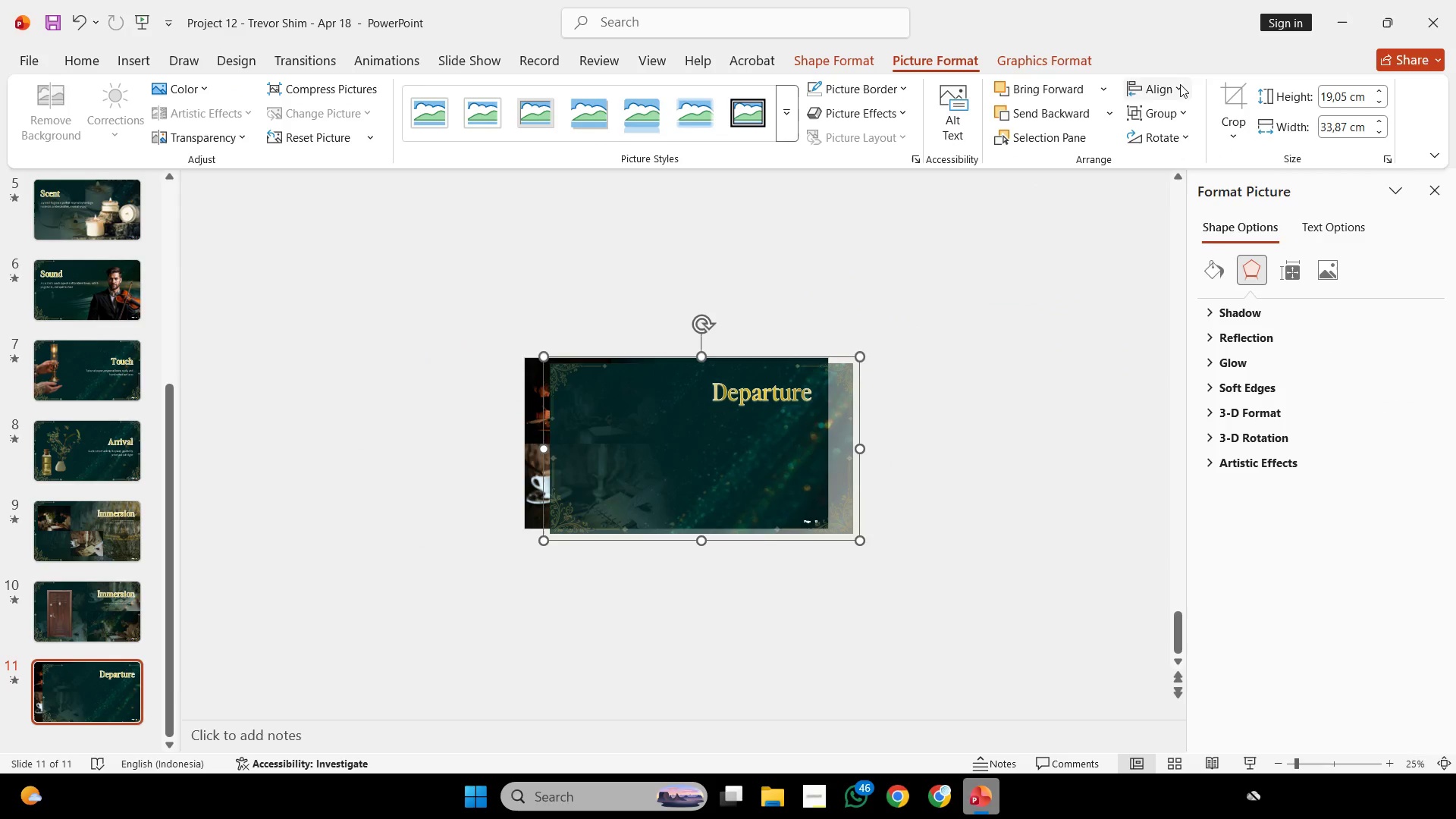 
left_click([1180, 84])
 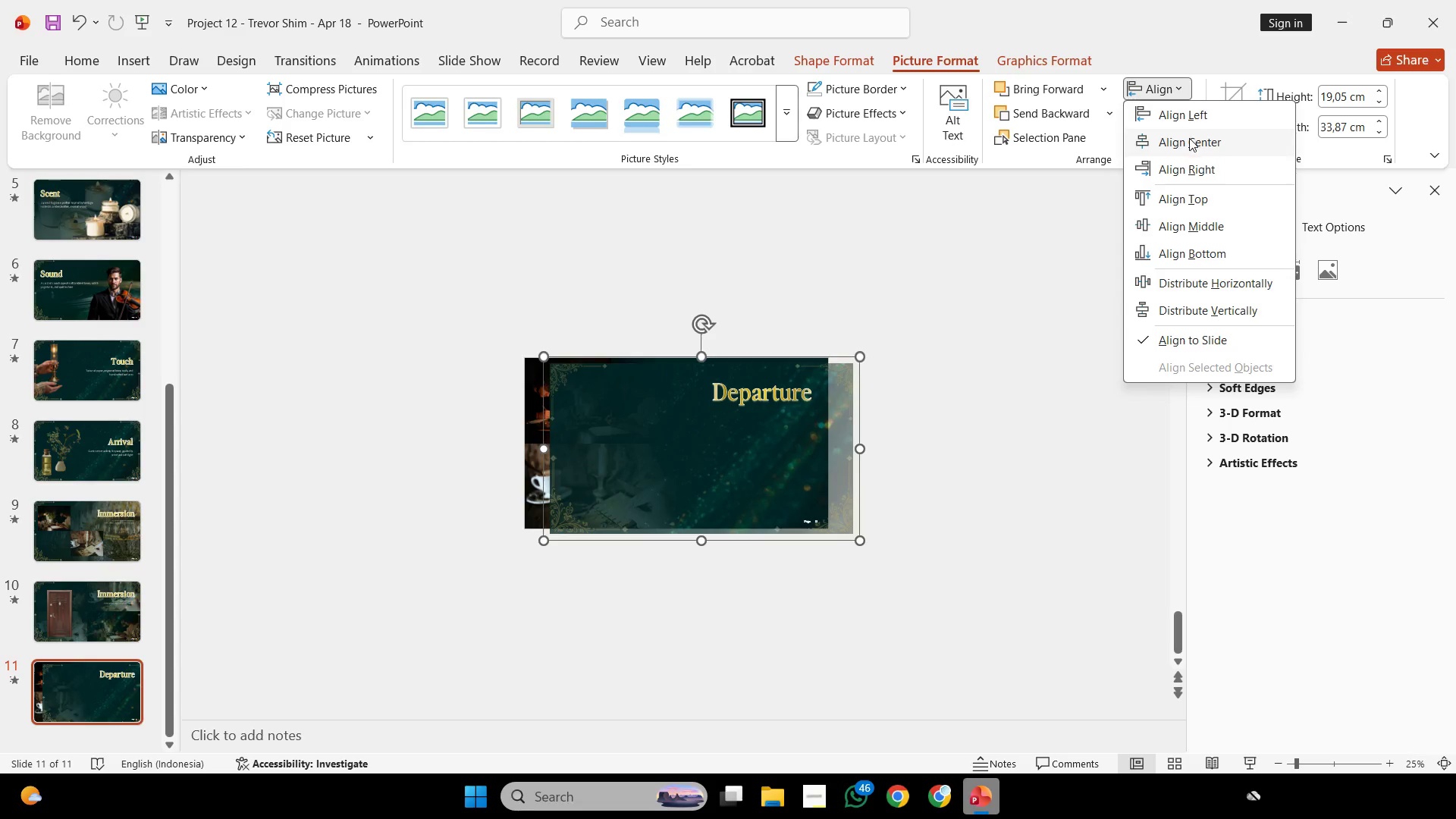 
left_click([1189, 138])
 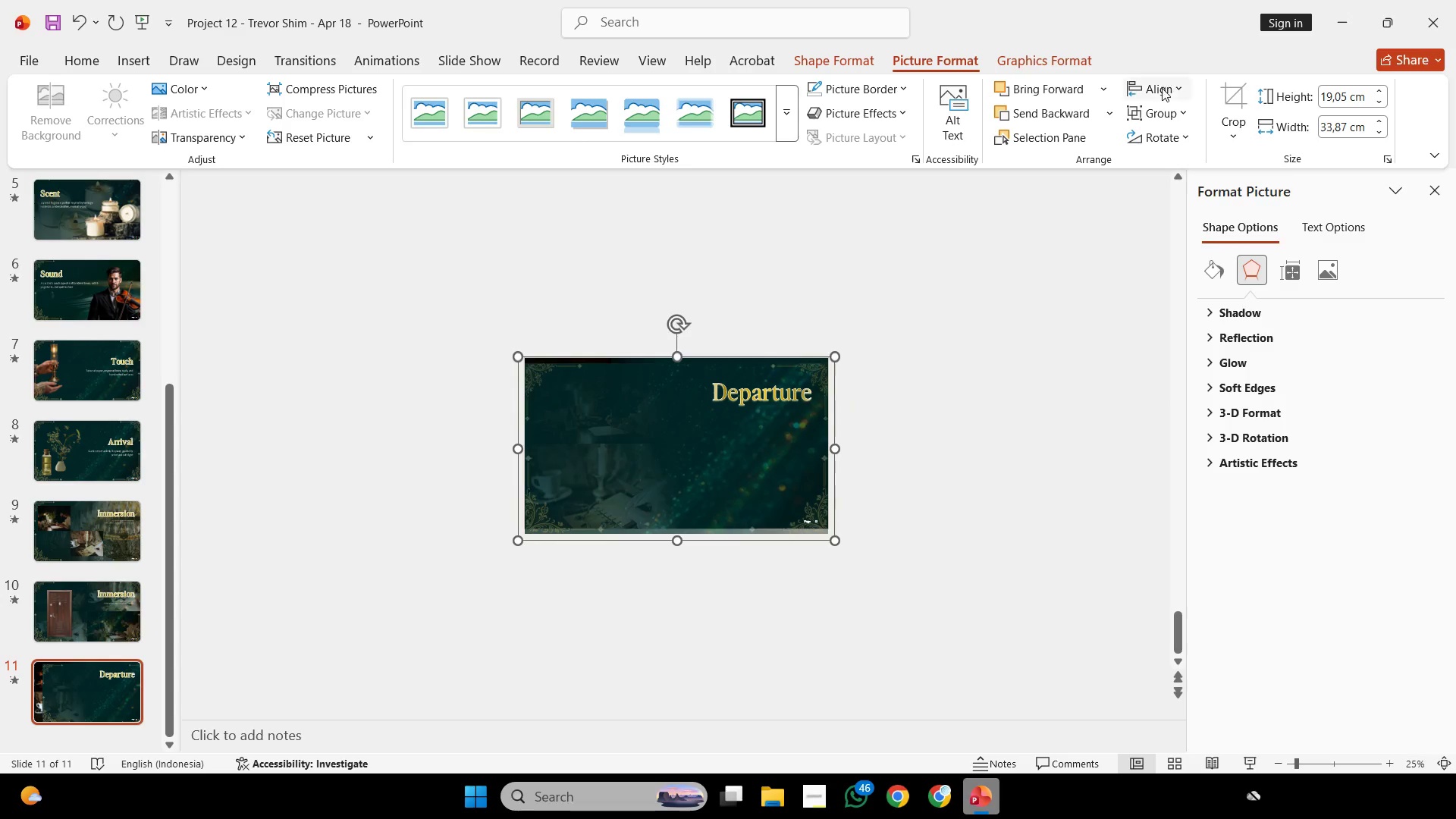 
left_click([1162, 91])
 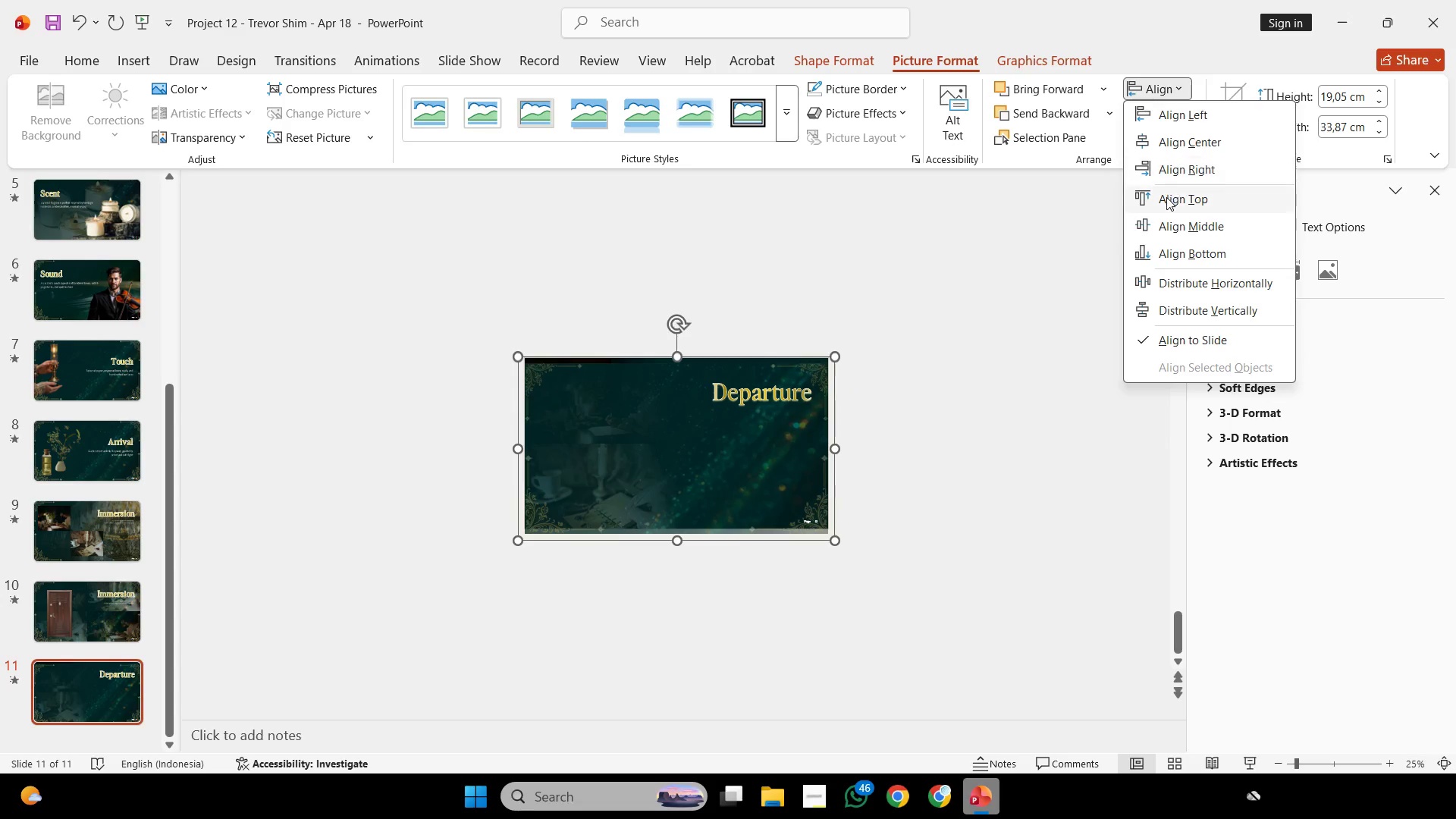 
left_click([1159, 198])
 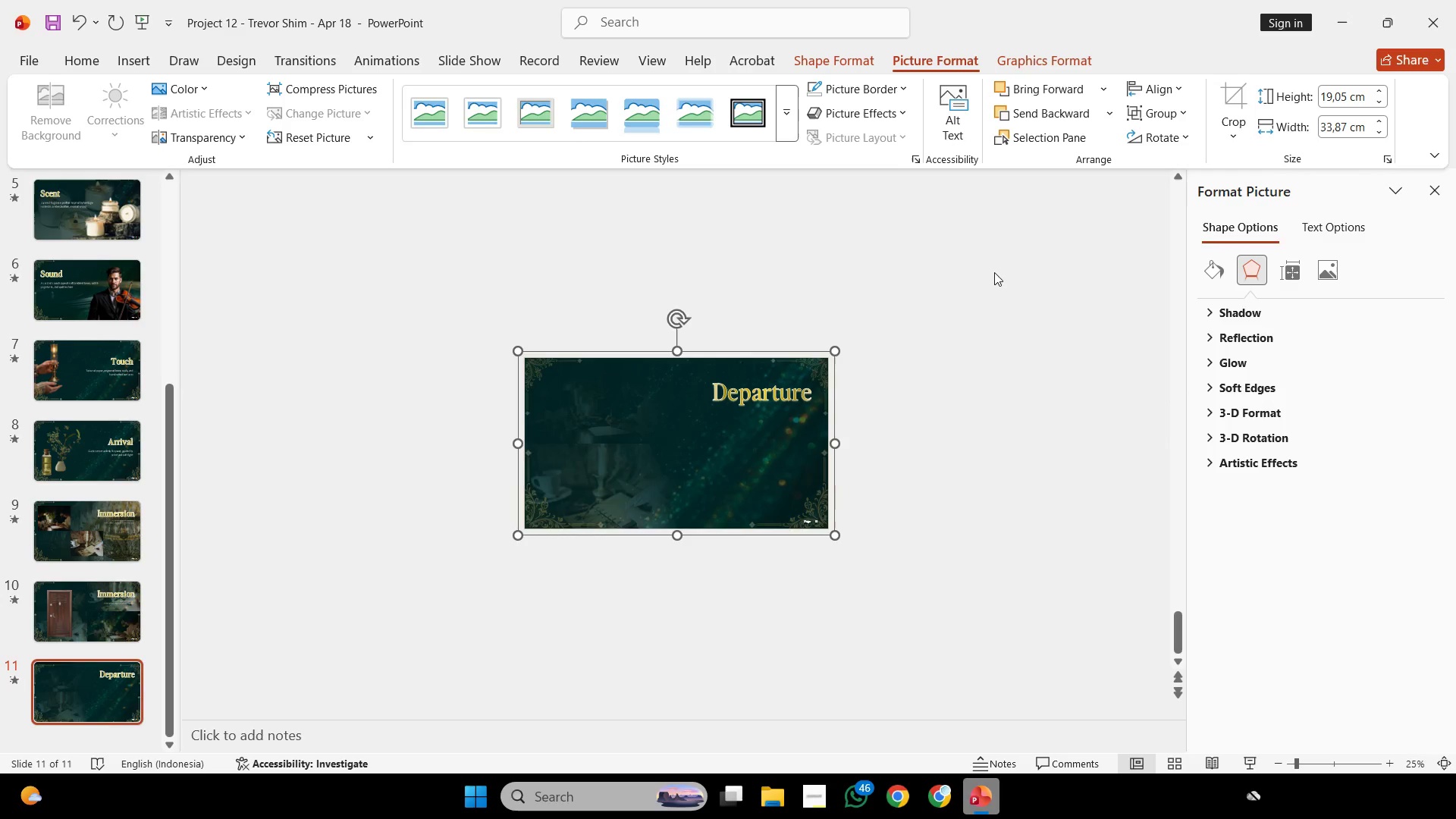 
left_click([994, 272])
 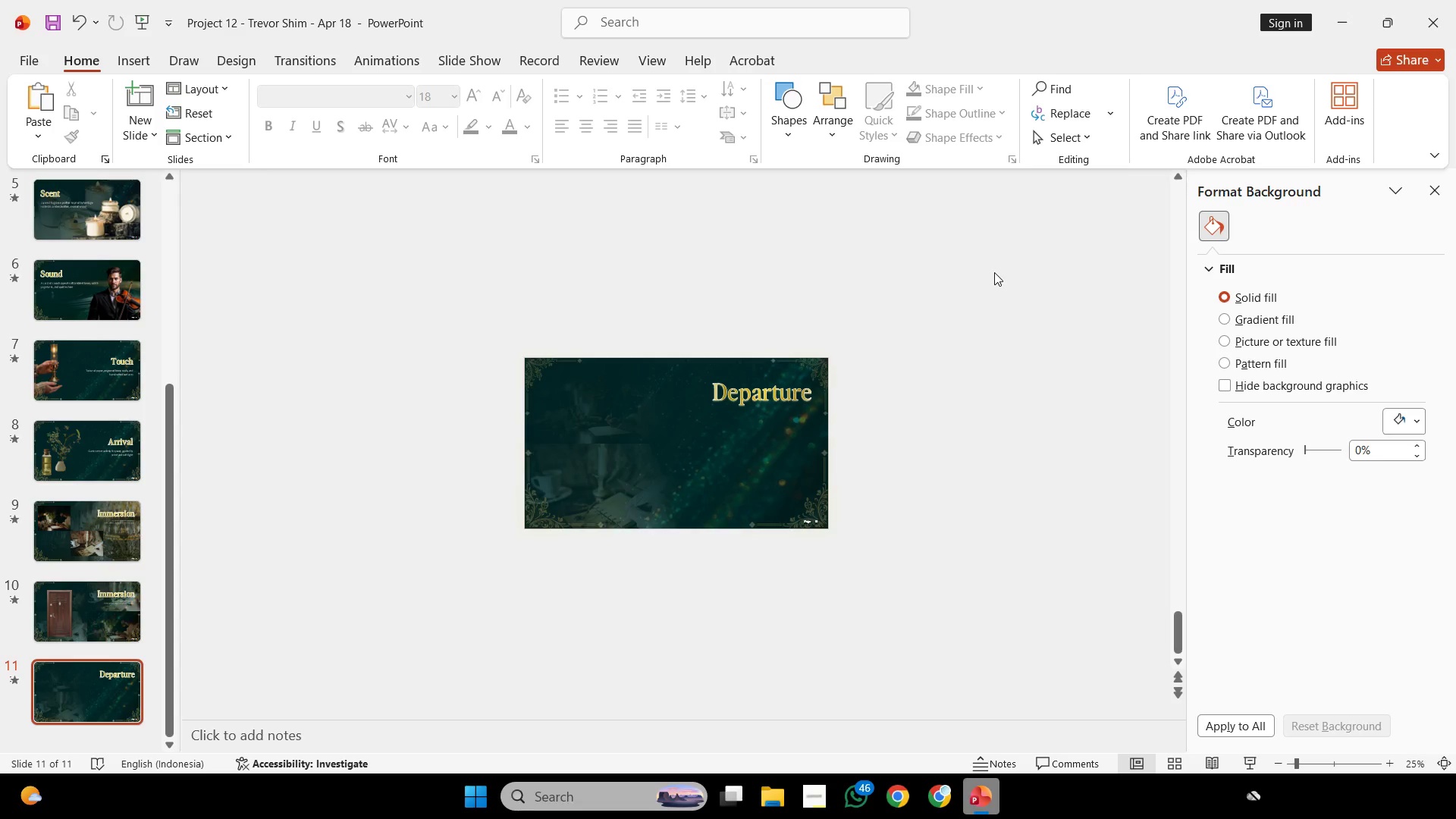 
wait(30.72)
 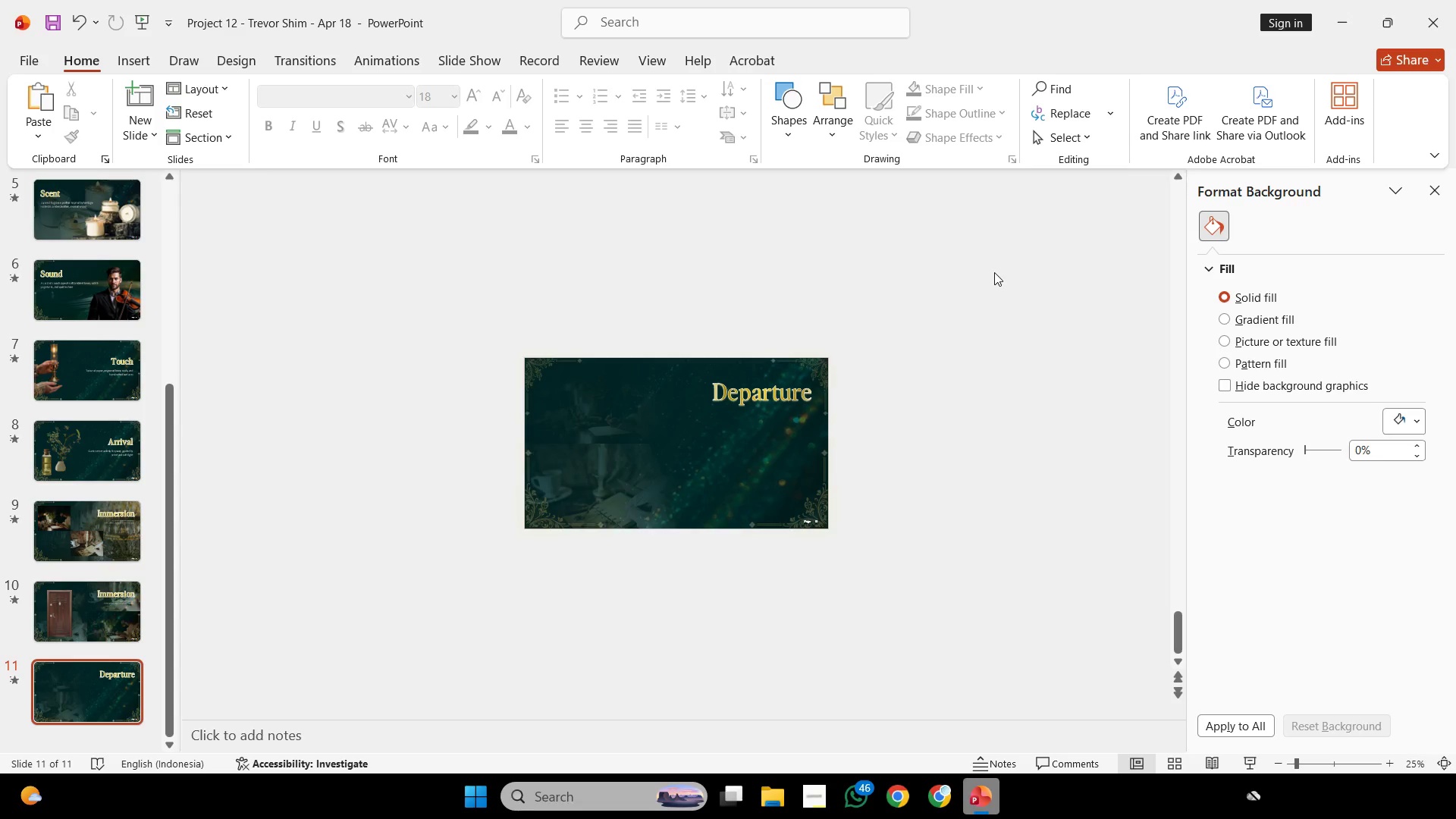 
left_click([927, 355])
 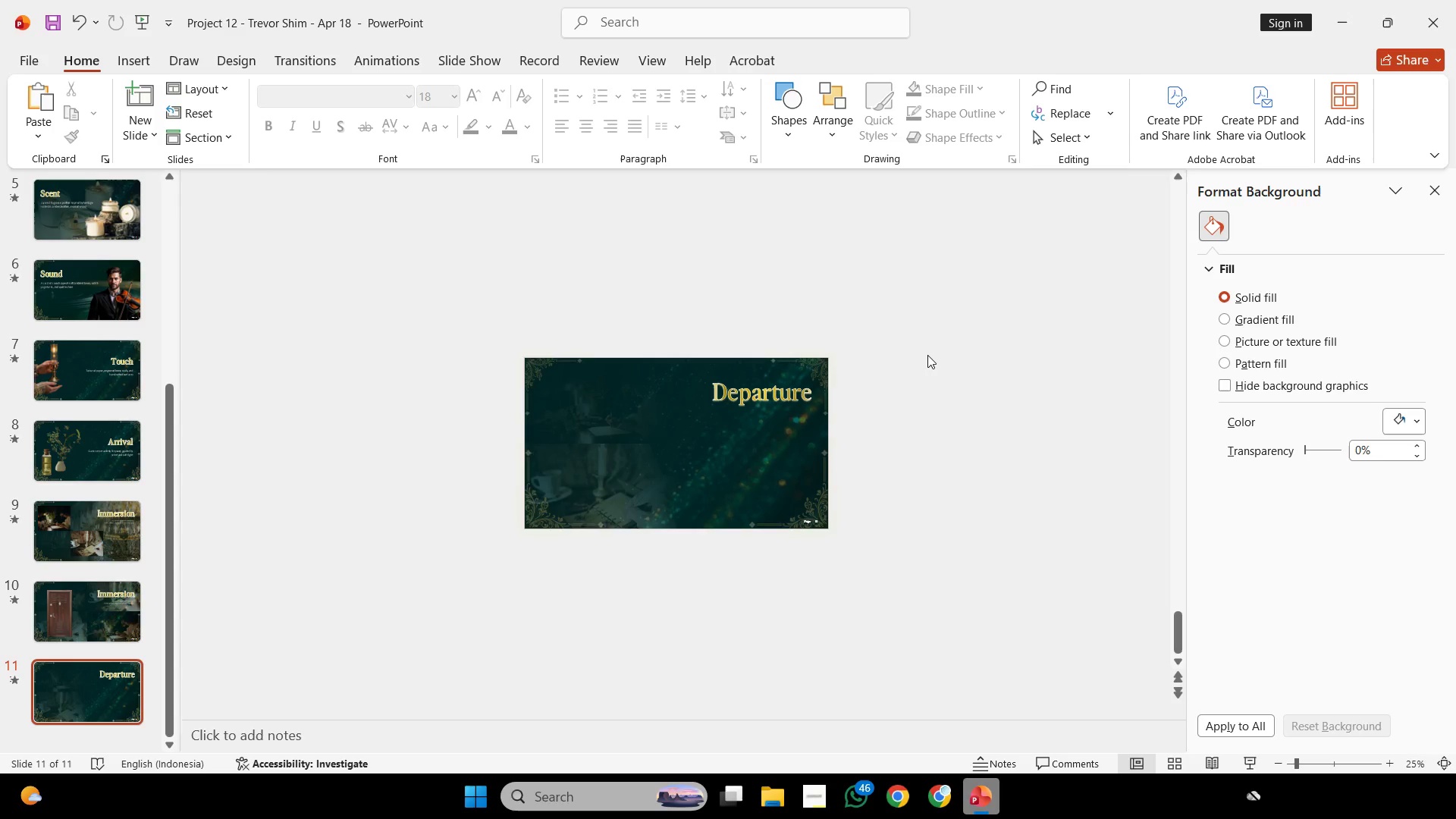 
hold_key(key=ControlLeft, duration=0.62)
scroll: coordinate [927, 355], scroll_direction: up, amount: 1.0
 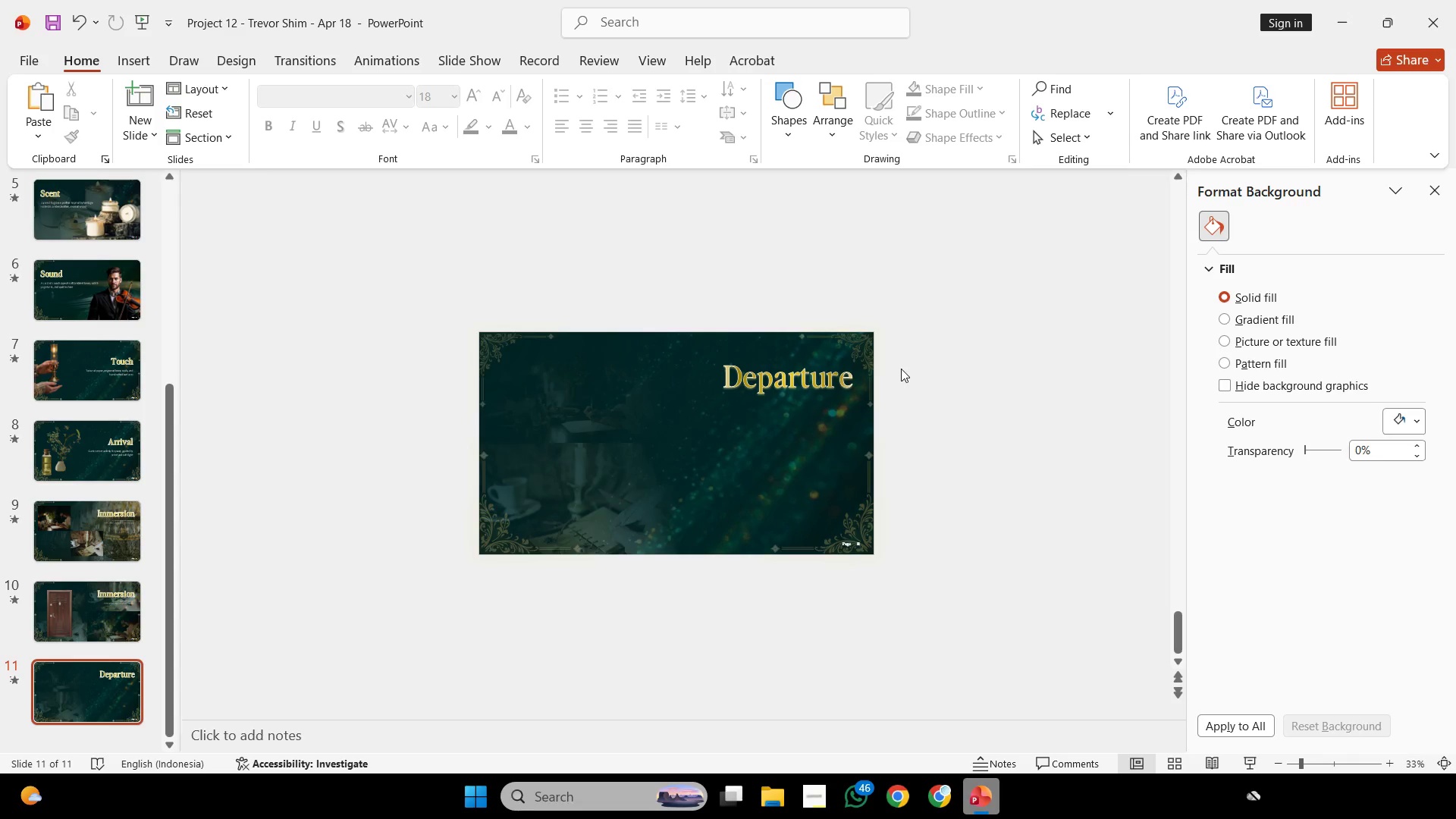 
wait(29.61)
 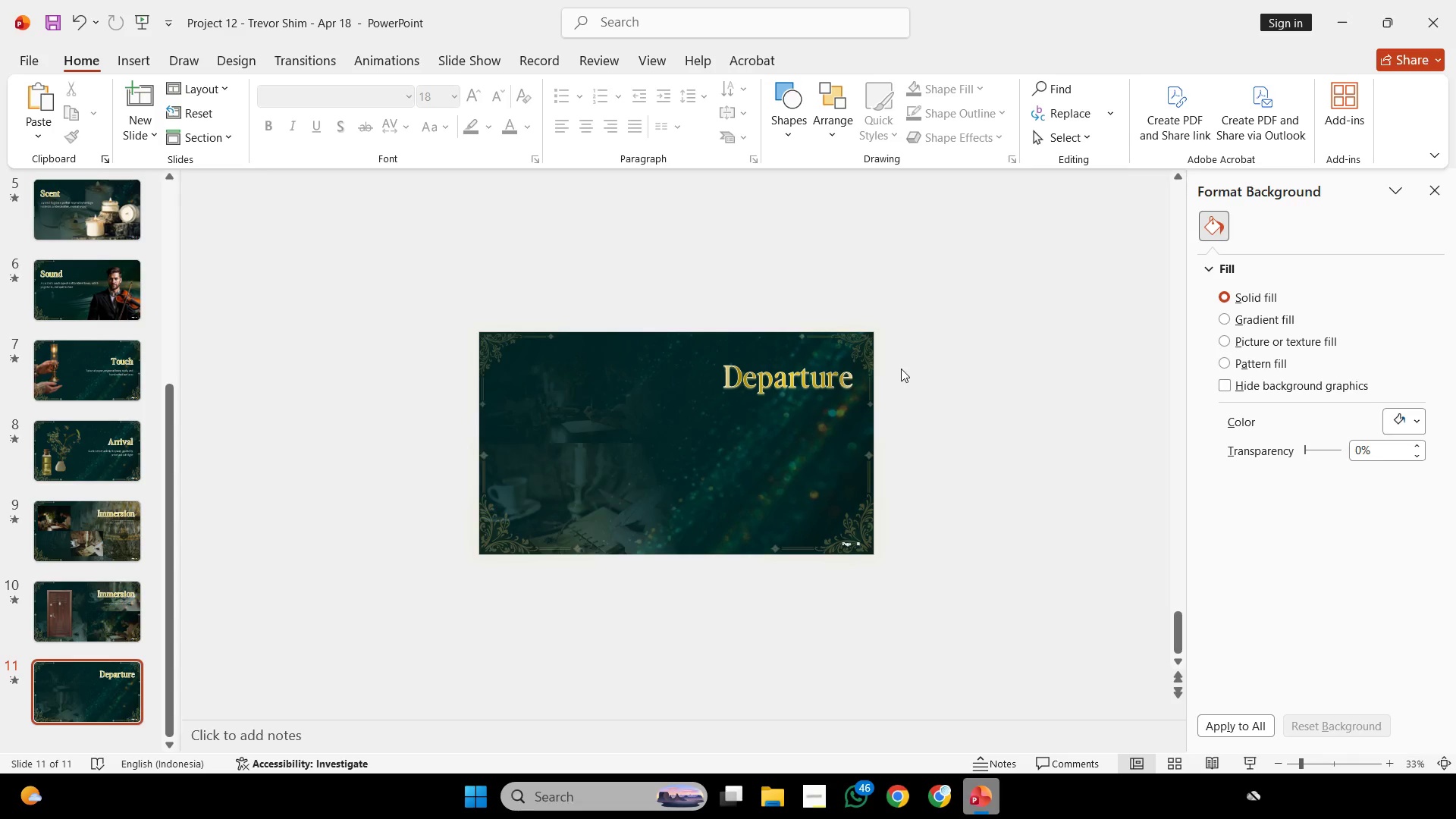 
left_click([944, 381])
 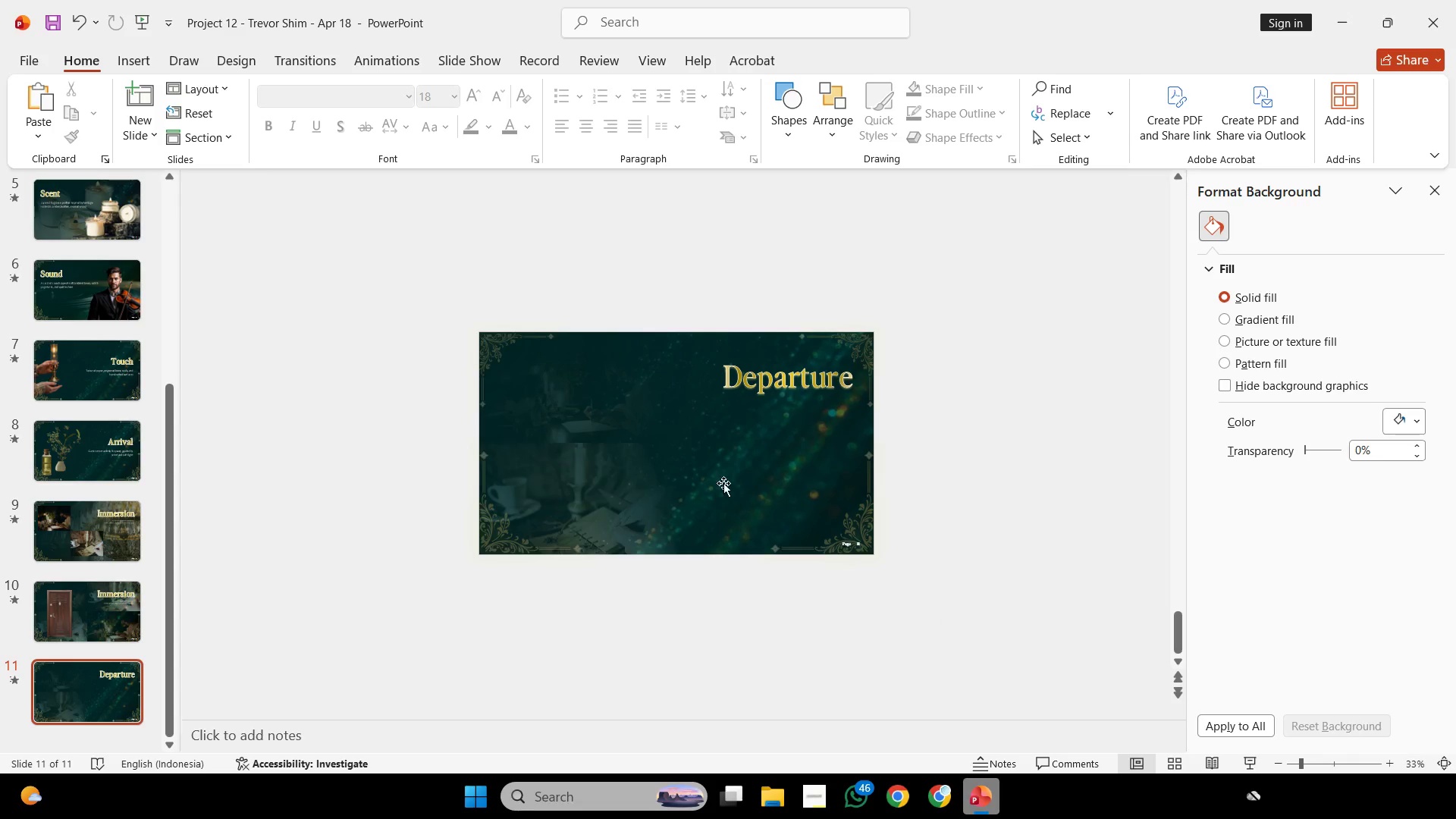 
scroll: coordinate [800, 474], scroll_direction: up, amount: 2.0
 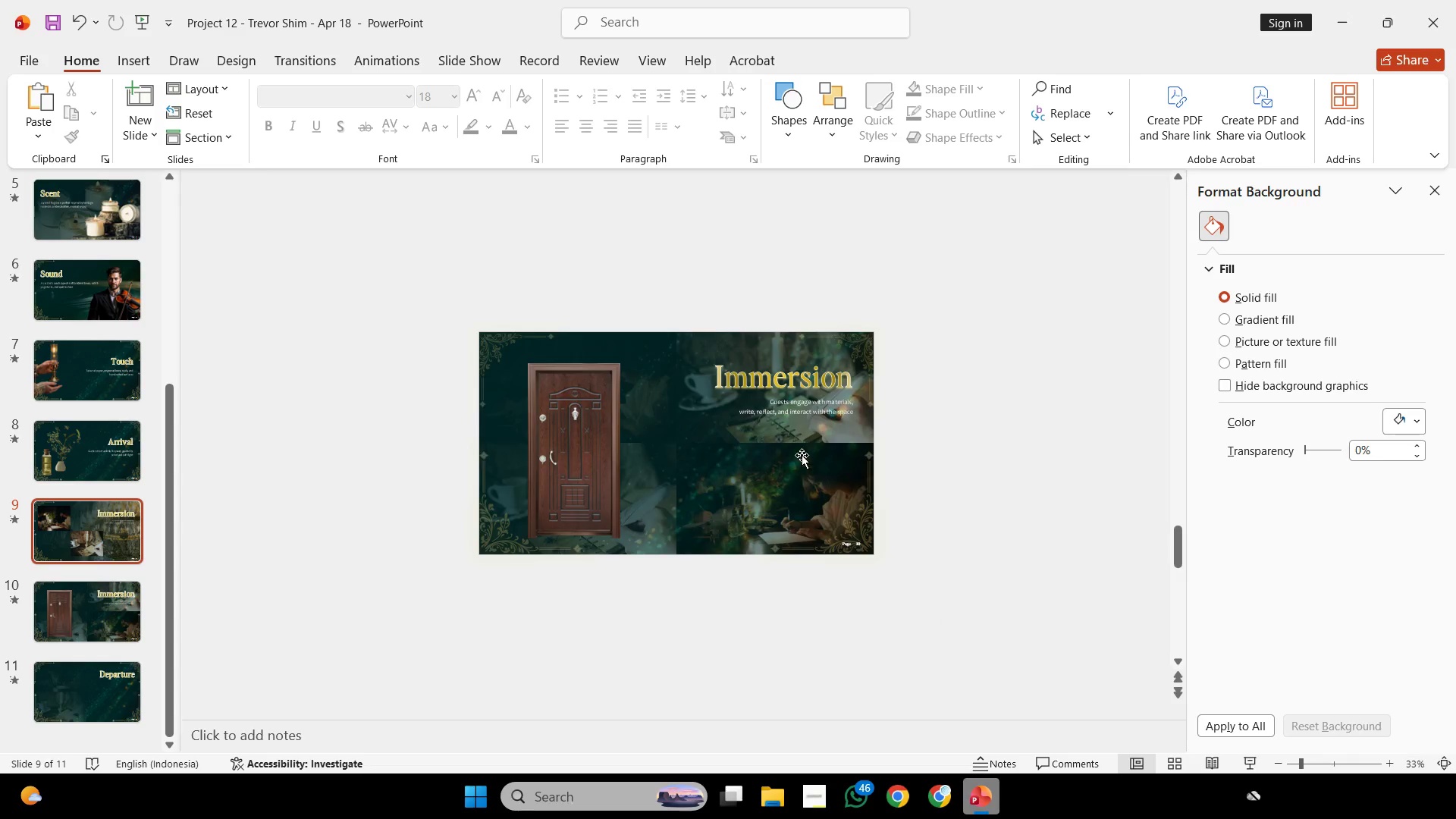 
left_click([806, 413])
 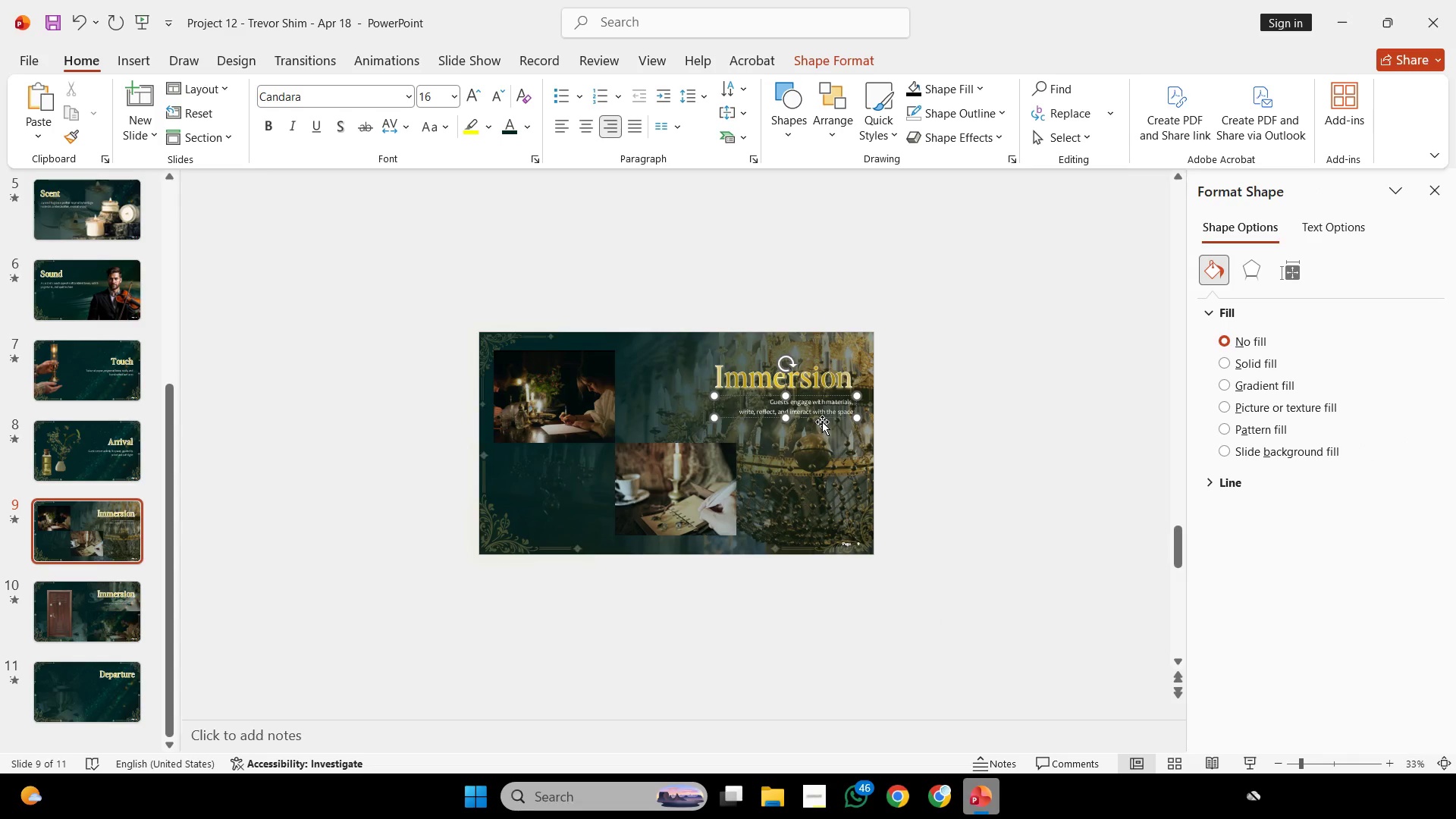 
left_click([822, 421])
 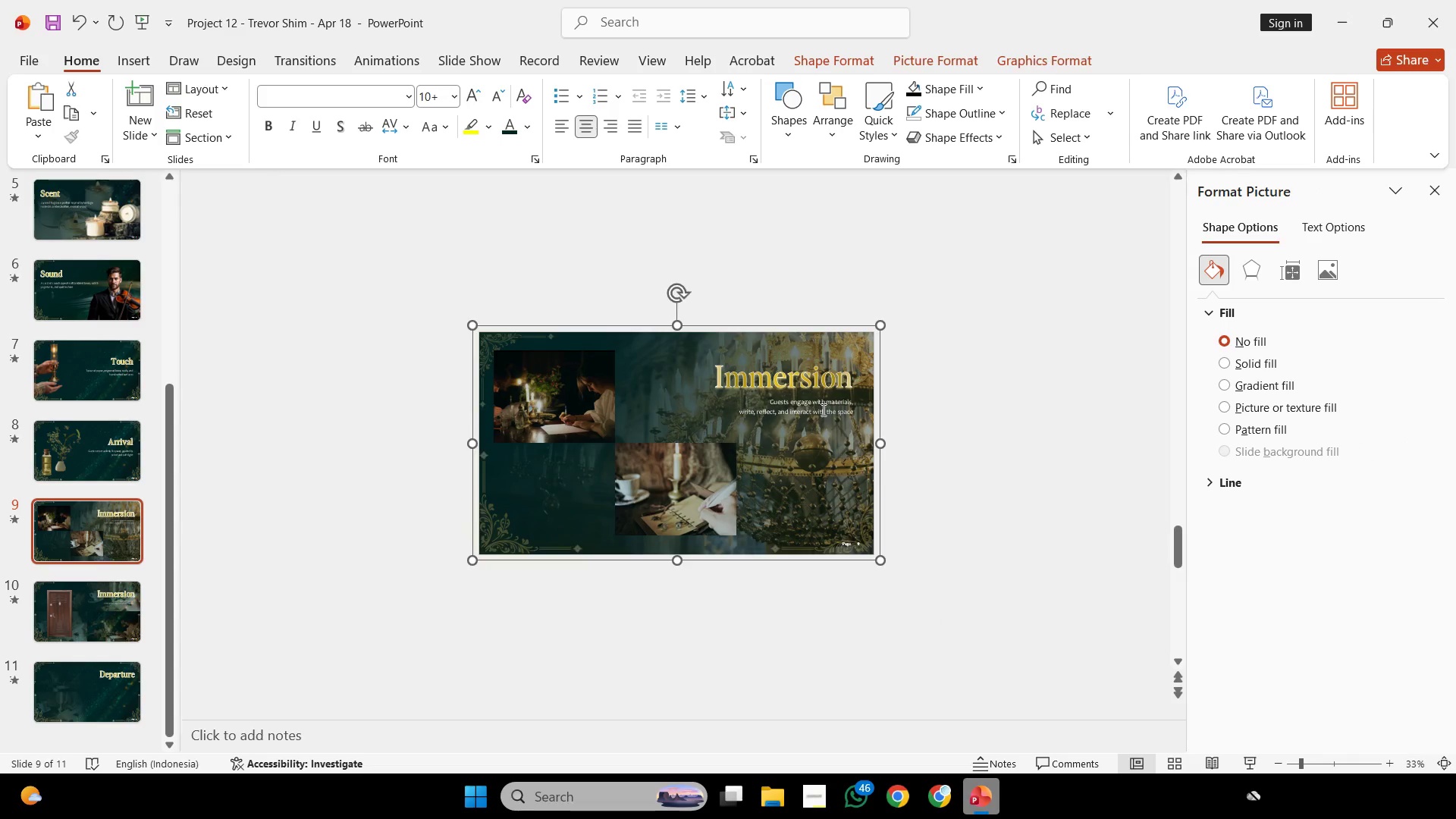 
left_click([822, 410])
 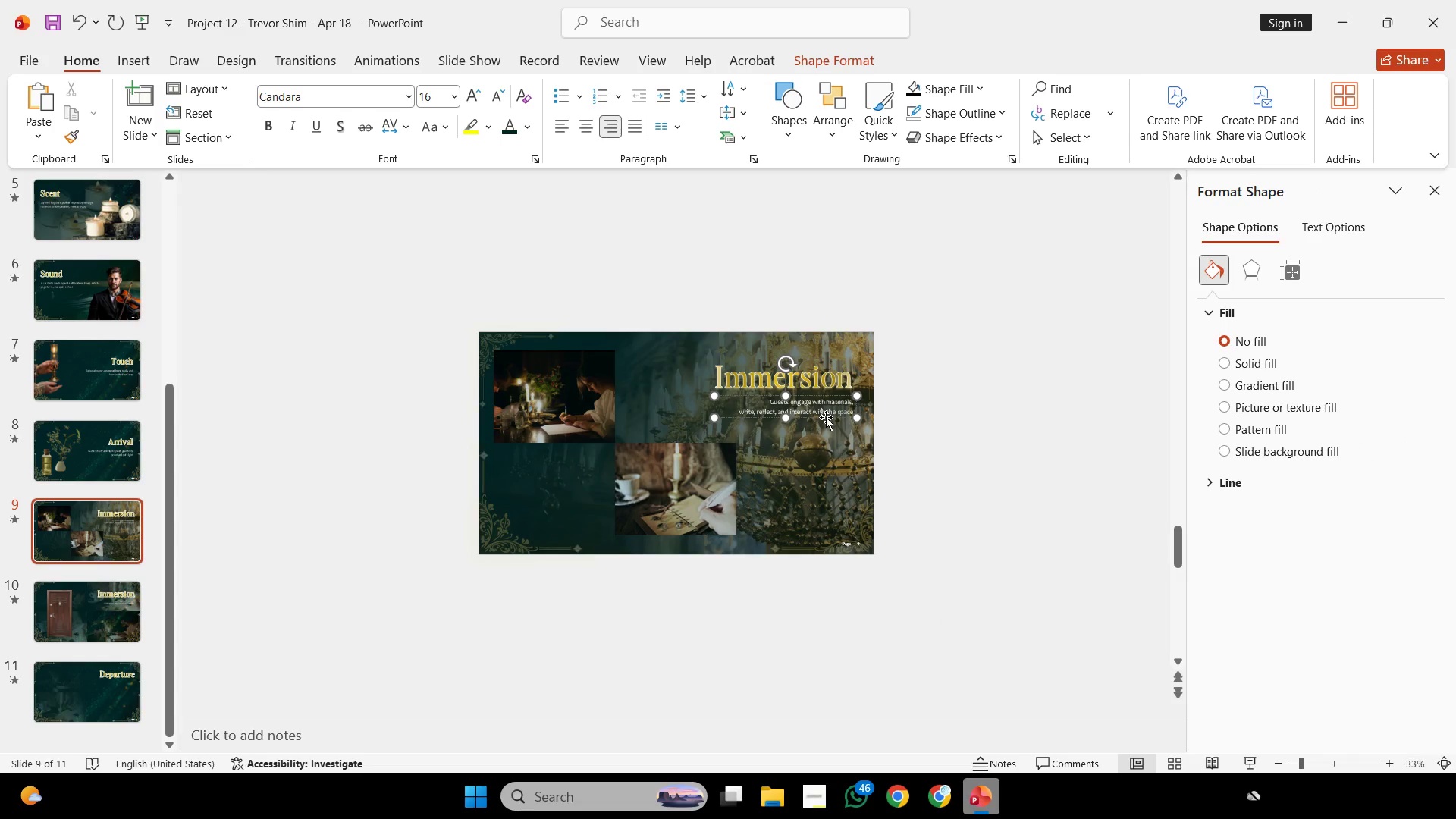 
left_click([826, 417])
 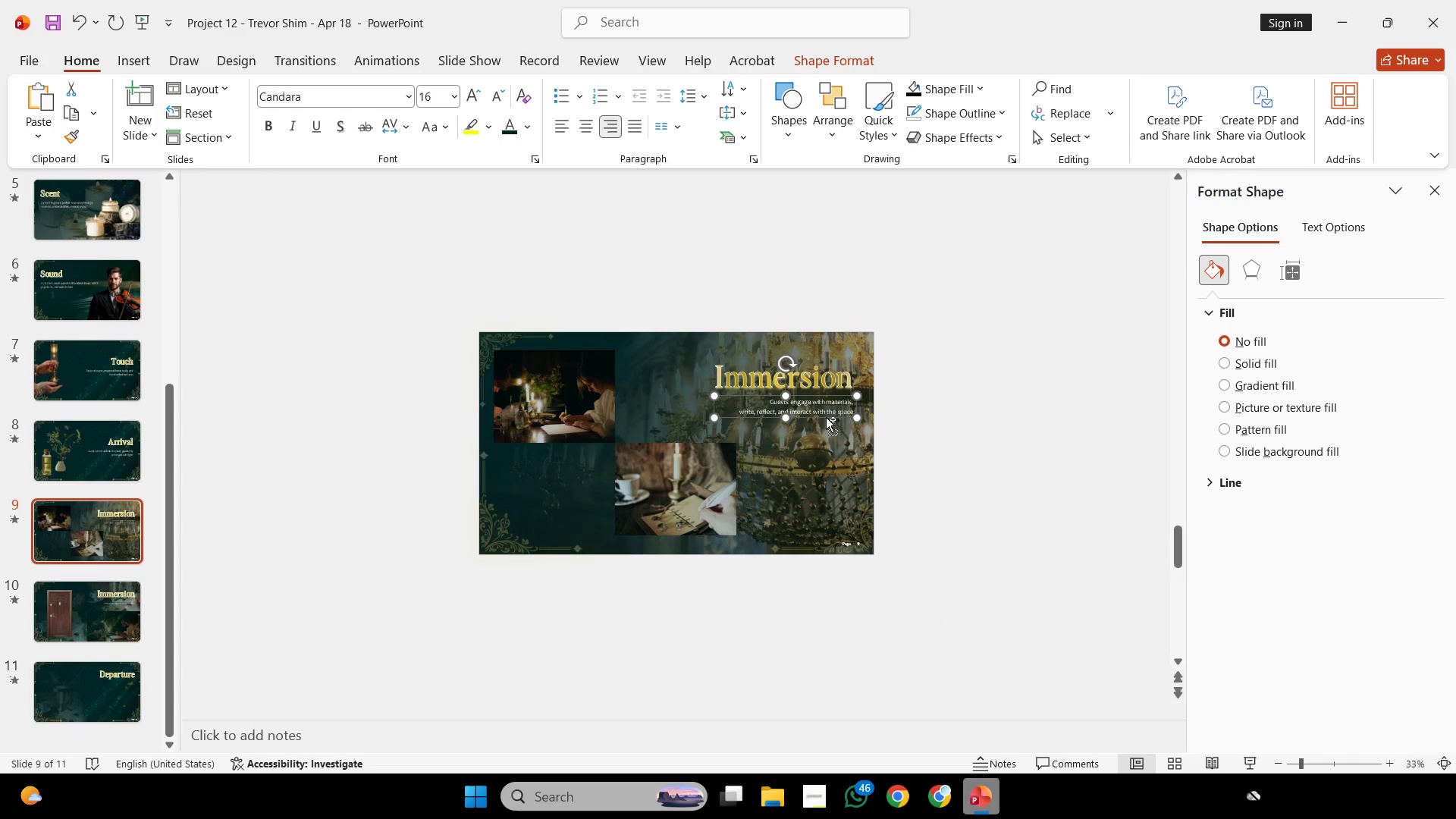 
key(Control+C)
 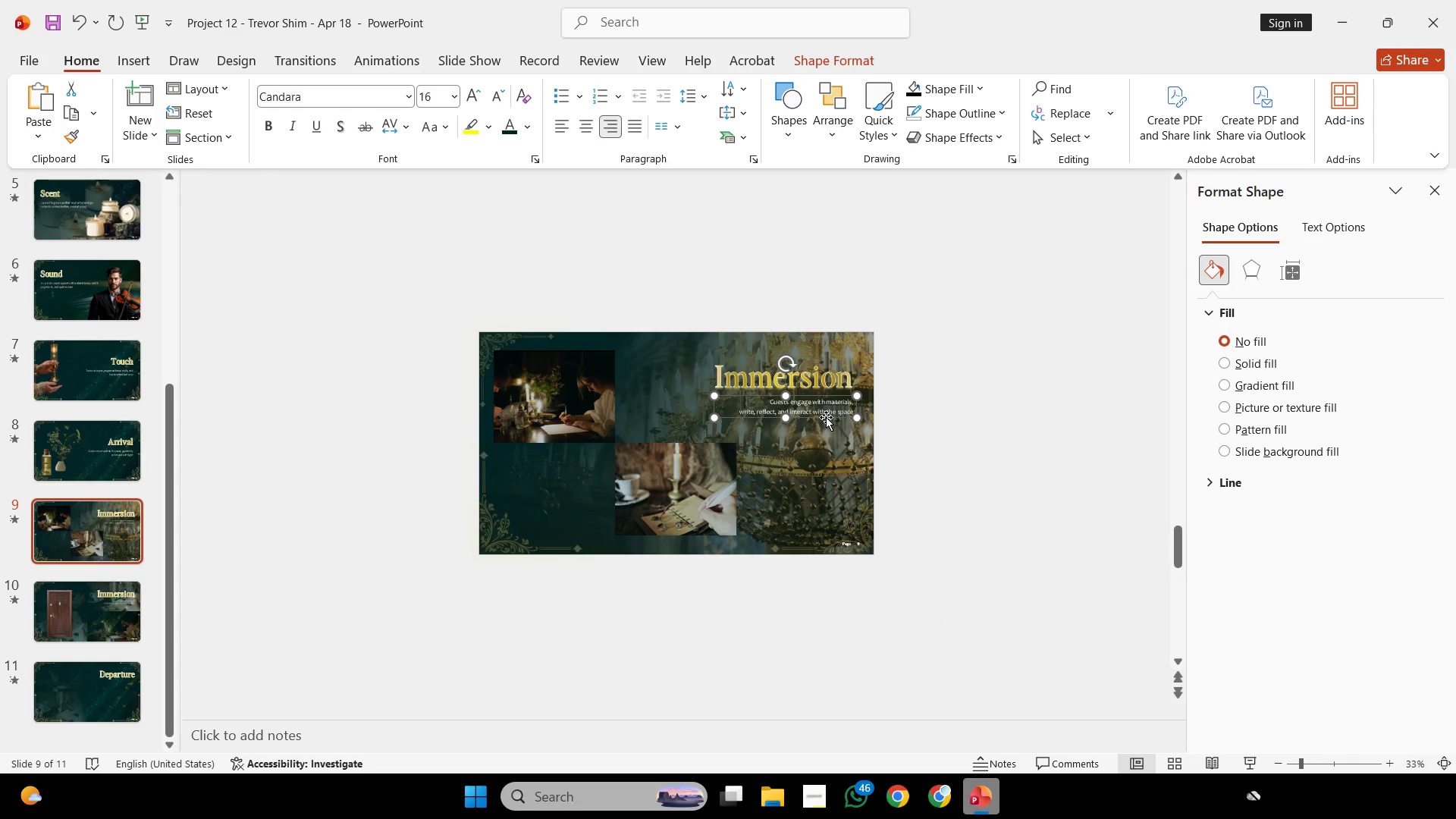 
scroll: coordinate [826, 417], scroll_direction: down, amount: 1.0
 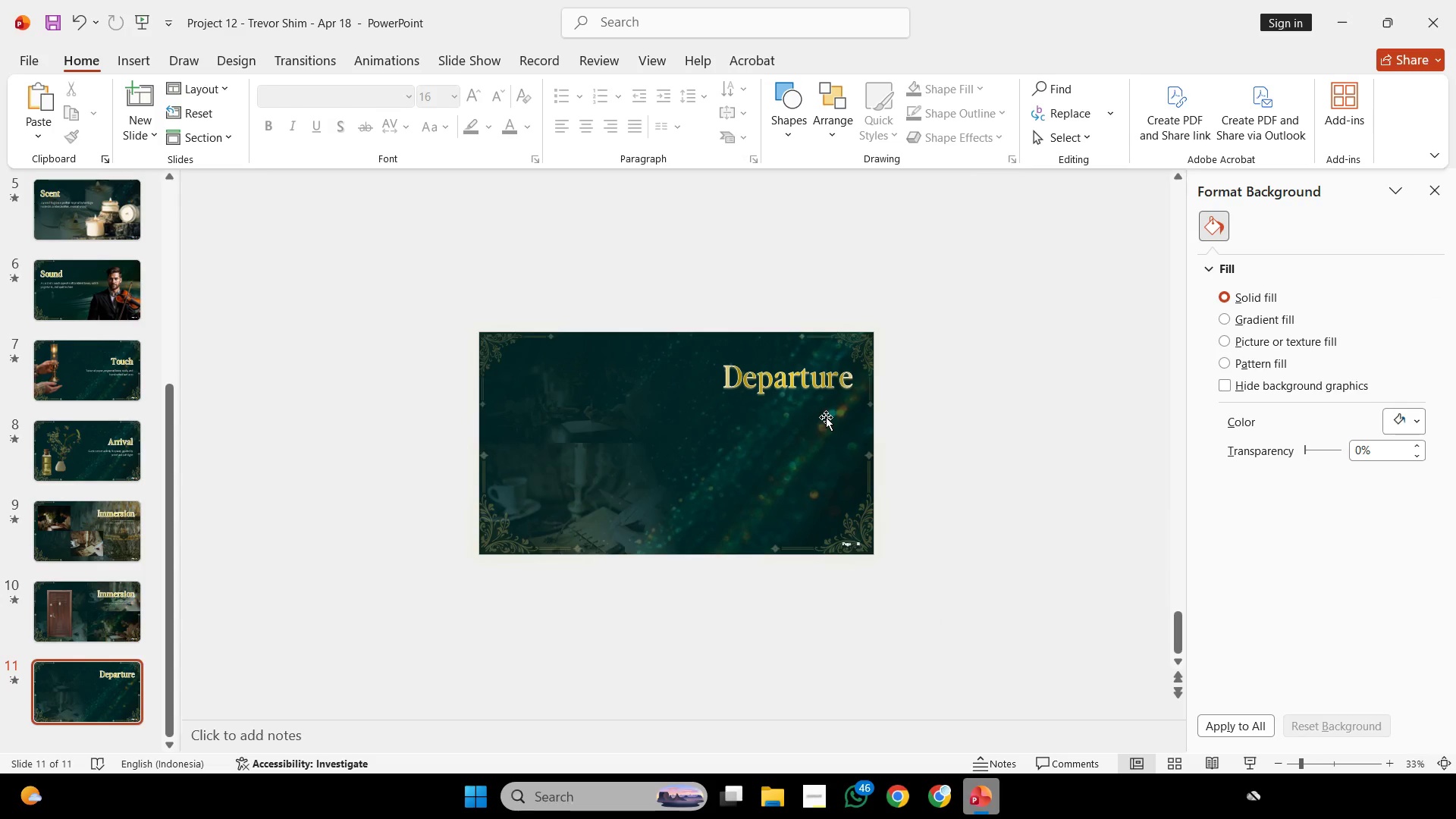 
scroll: coordinate [826, 417], scroll_direction: up, amount: 1.0
 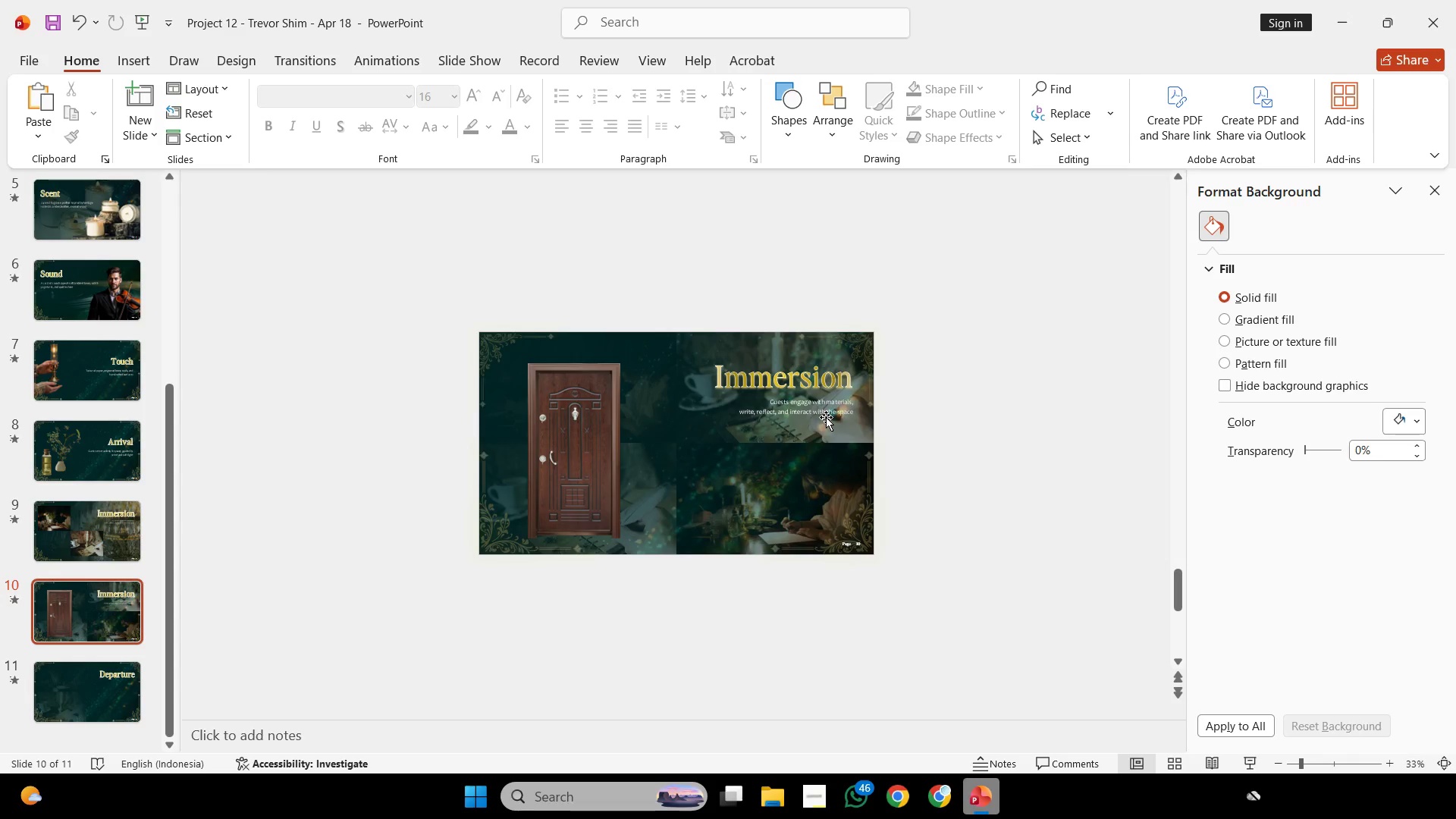 
scroll: coordinate [824, 420], scroll_direction: down, amount: 1.0
 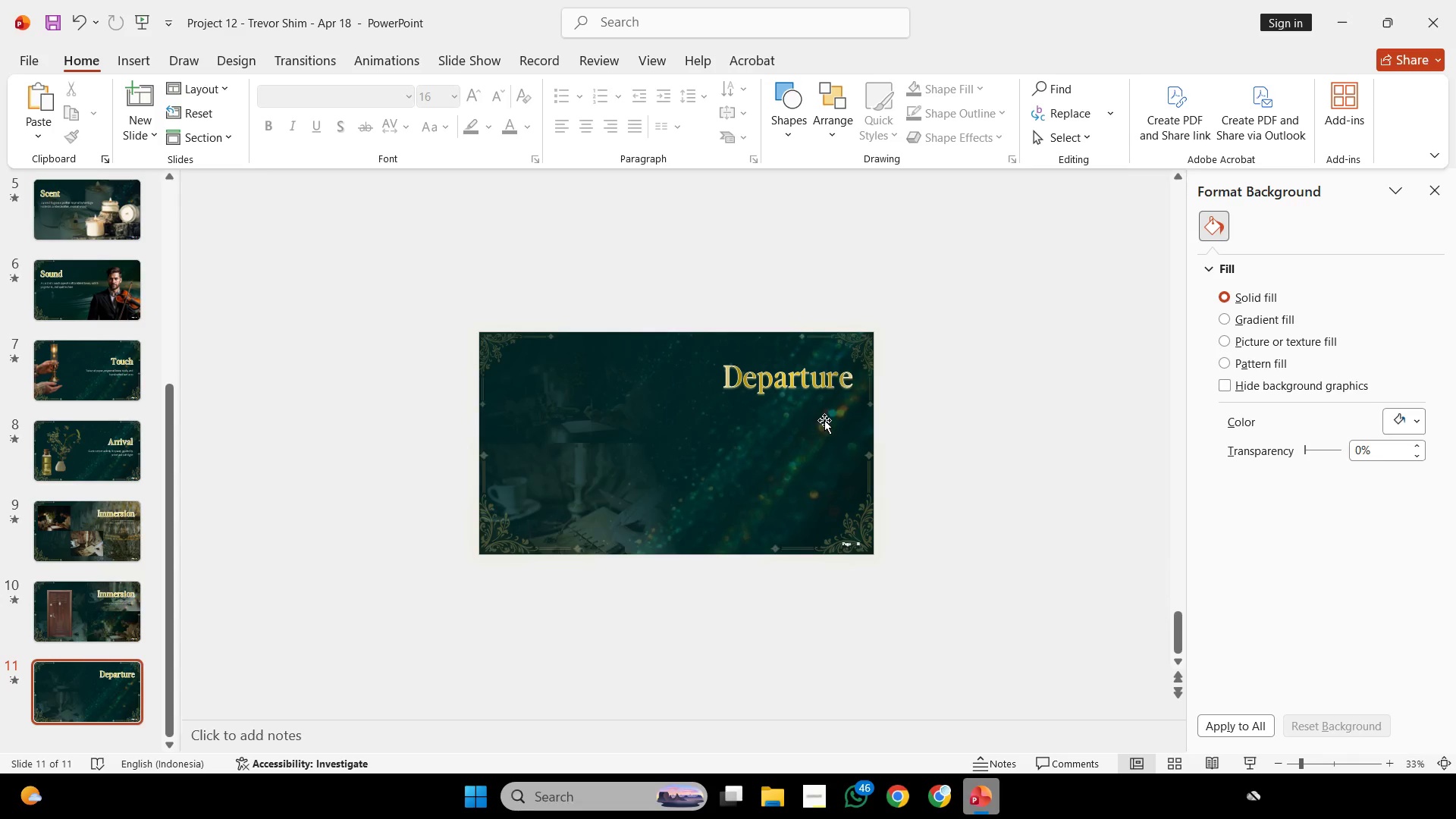 
key(Control+V)
 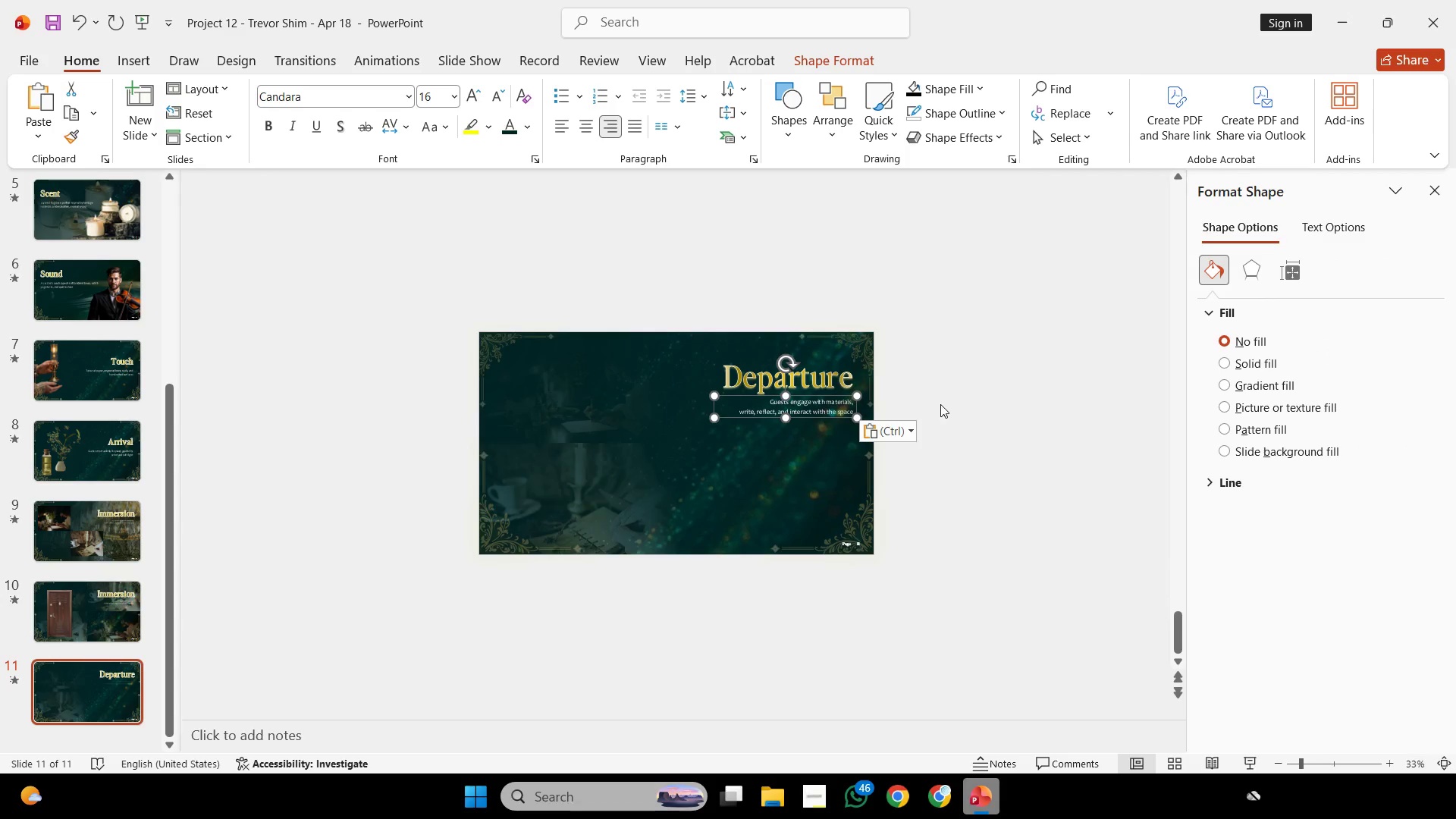 
left_click([940, 404])
 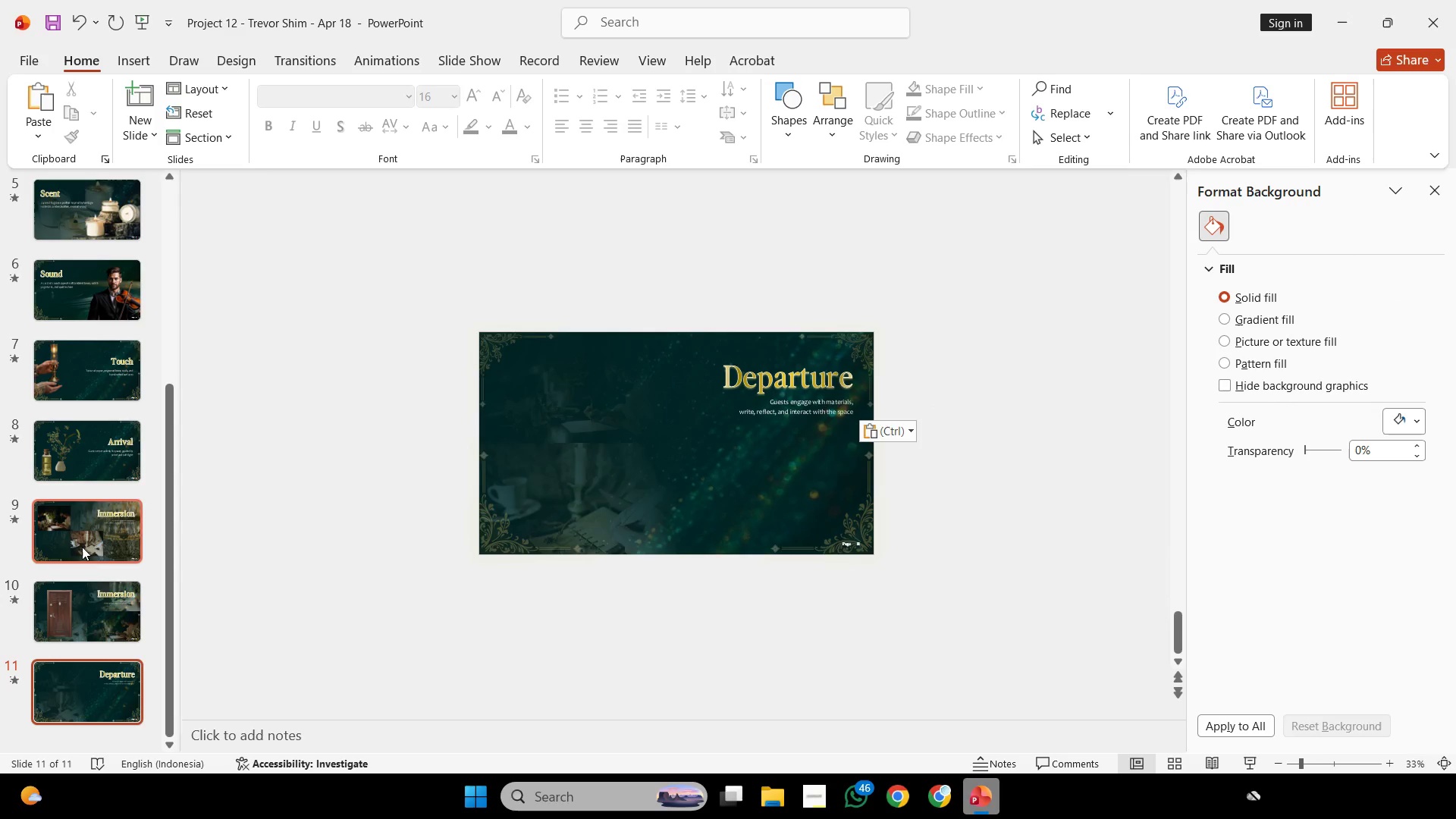 
left_click([115, 595])
 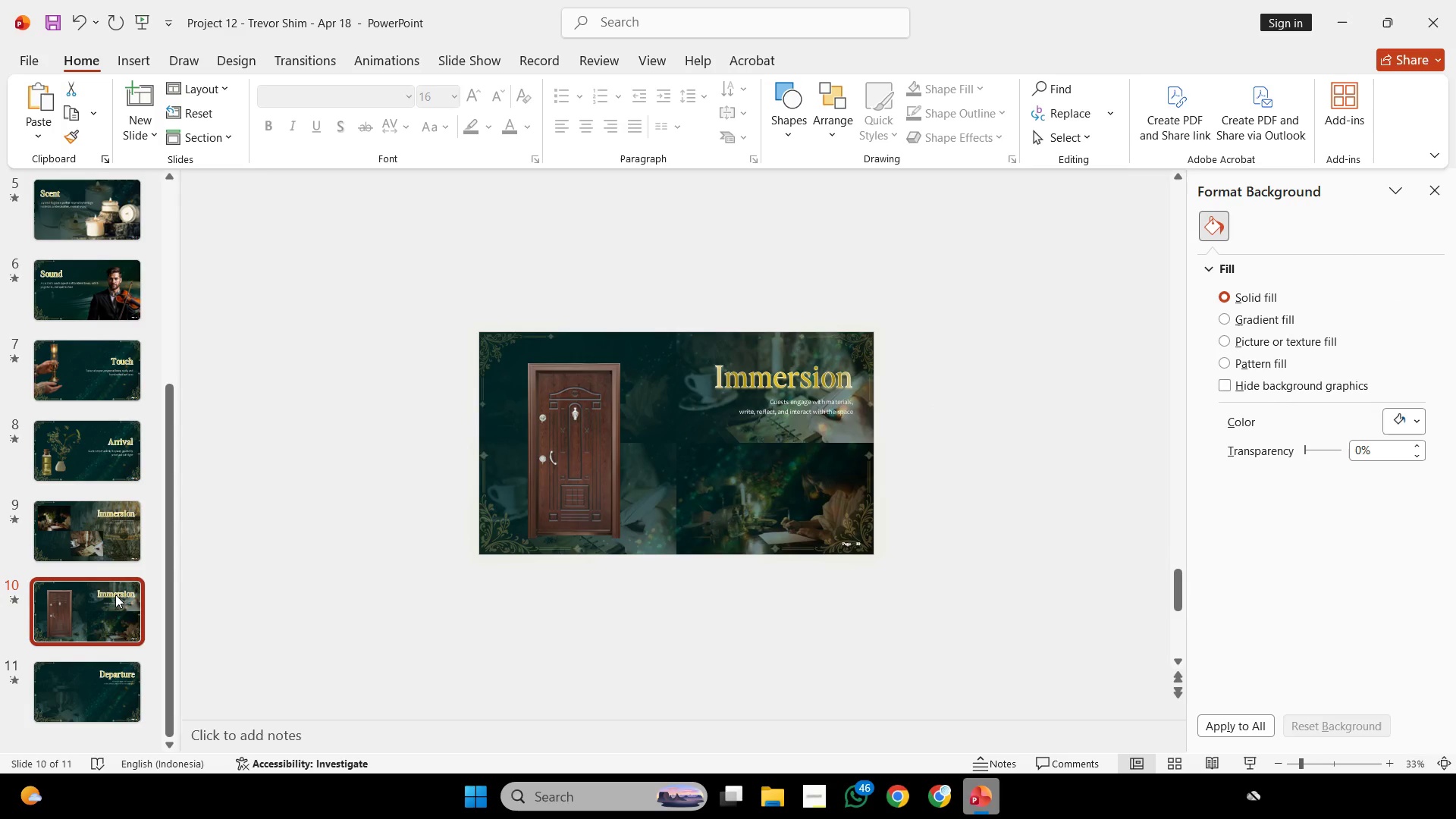 
key(Delete)
 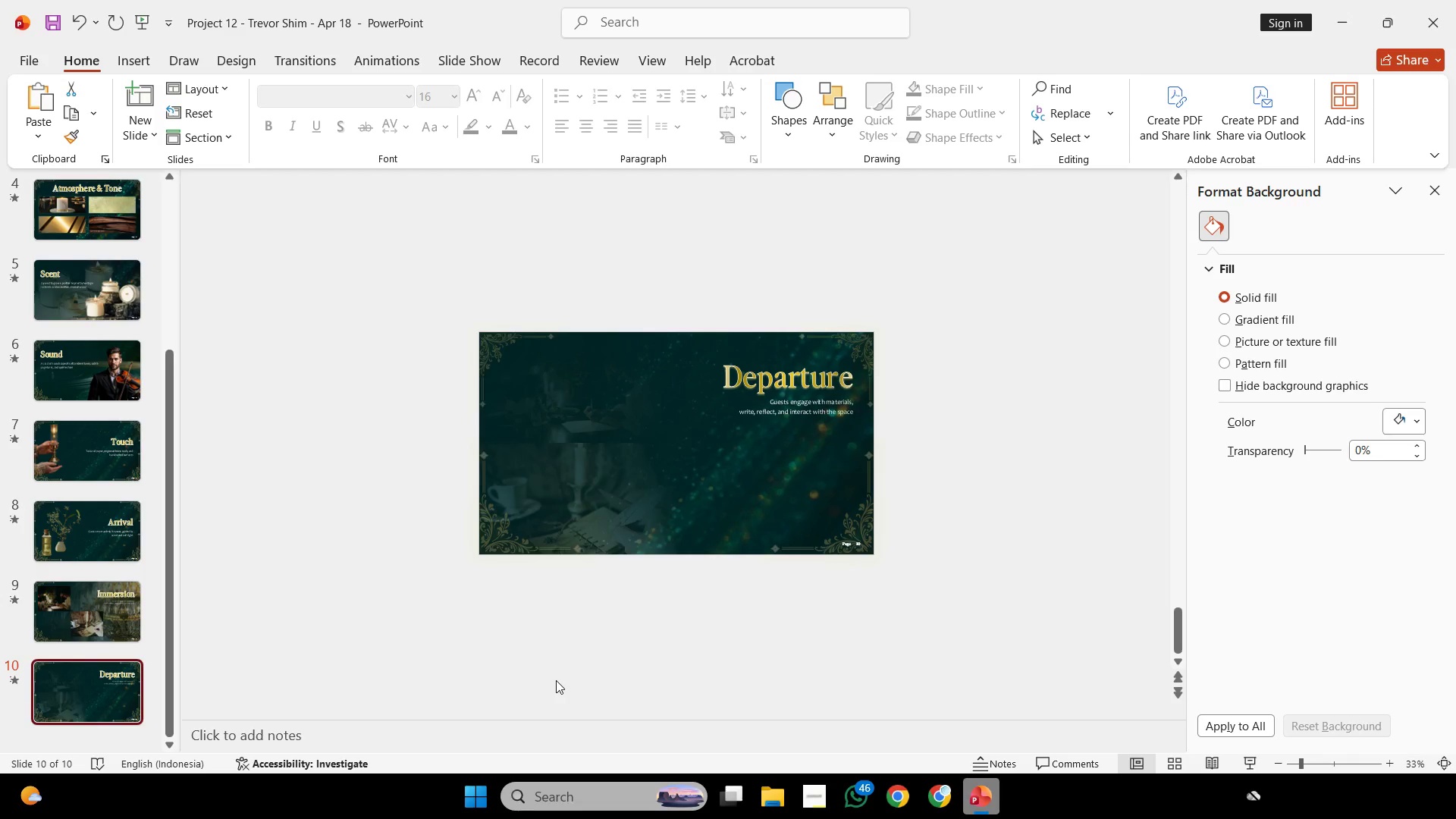 
wait(36.19)
 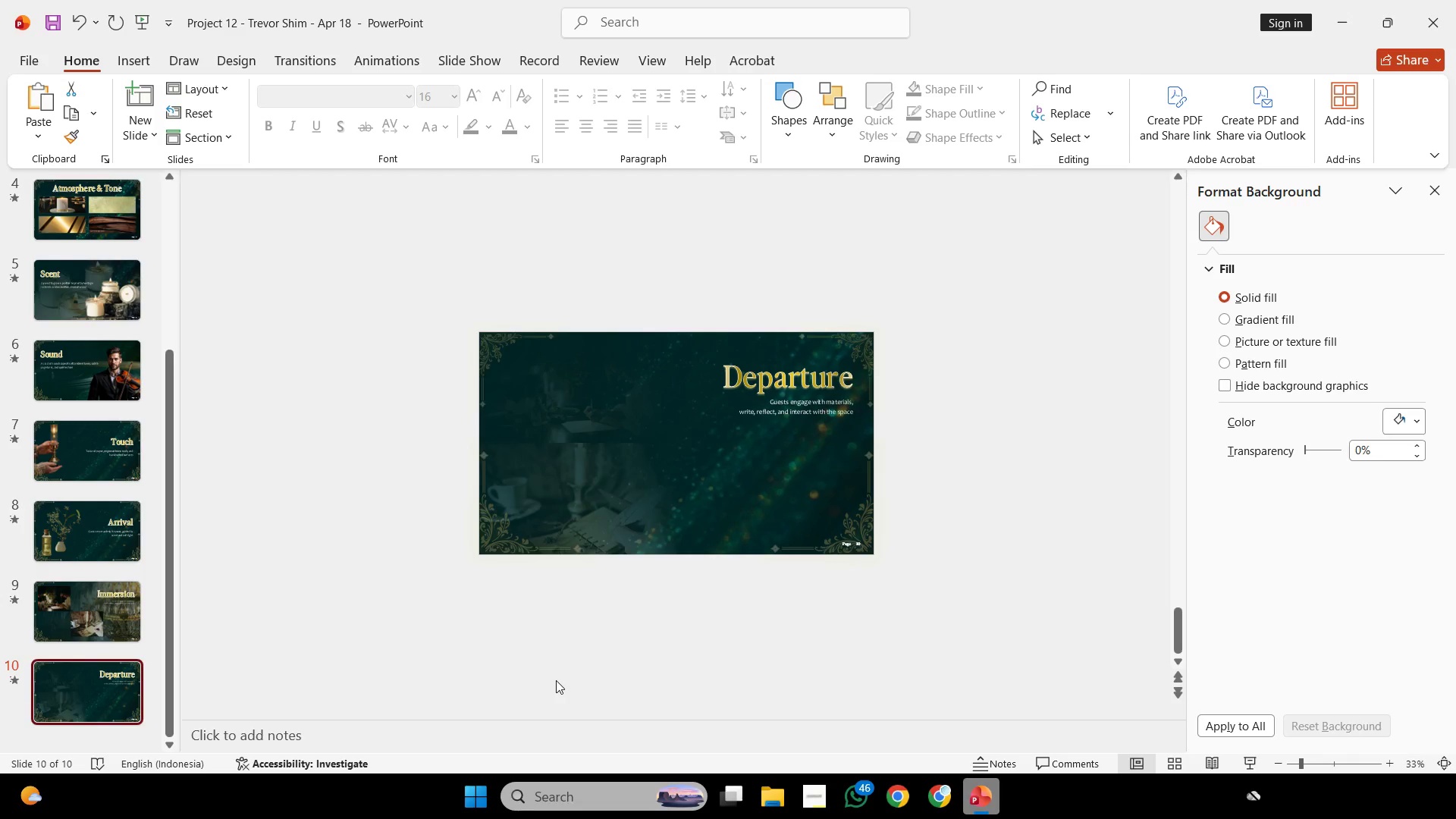 
left_click([1019, 368])
 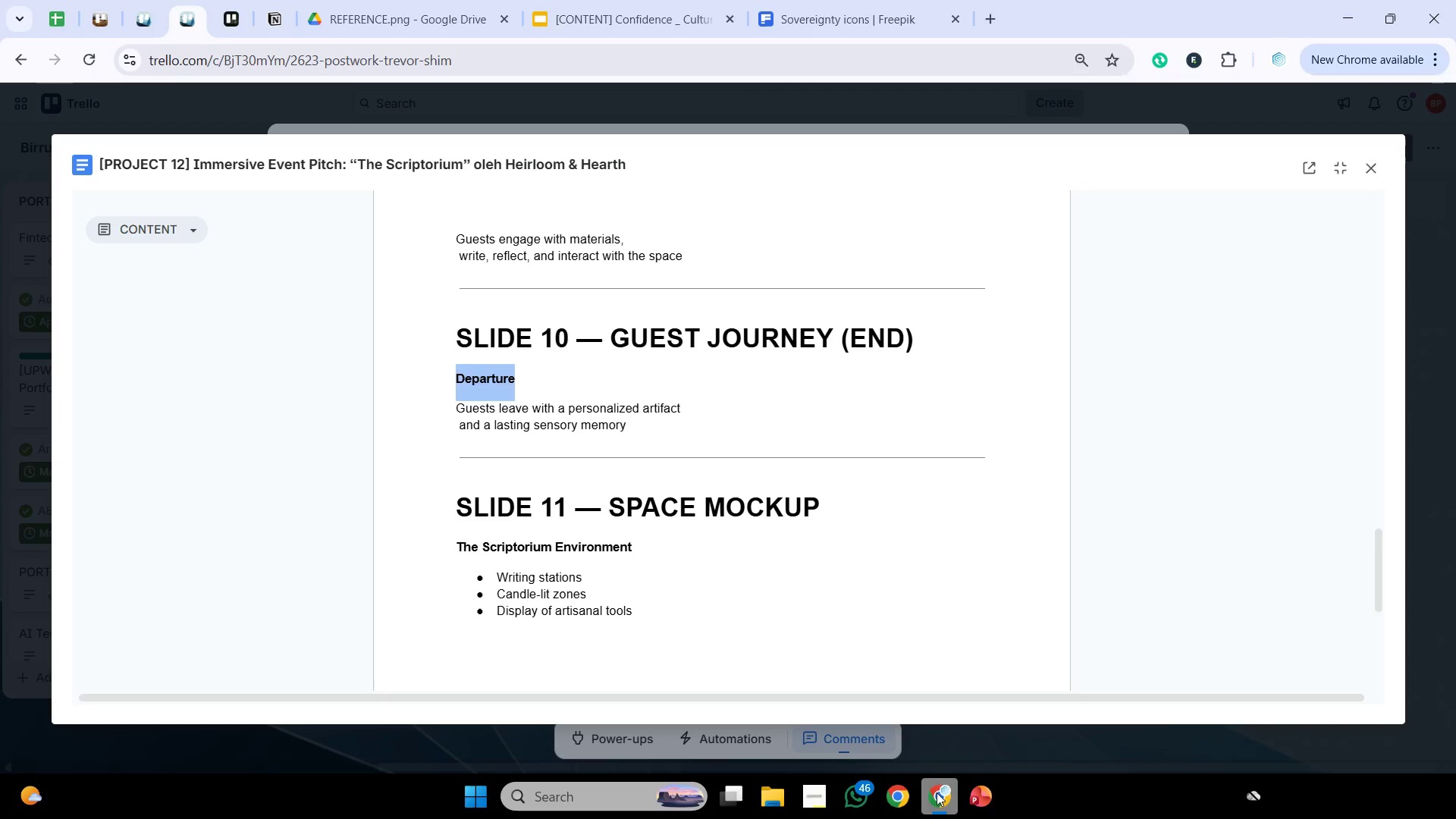 
left_click_drag(start_coordinate=[669, 426], to_coordinate=[388, 415])
 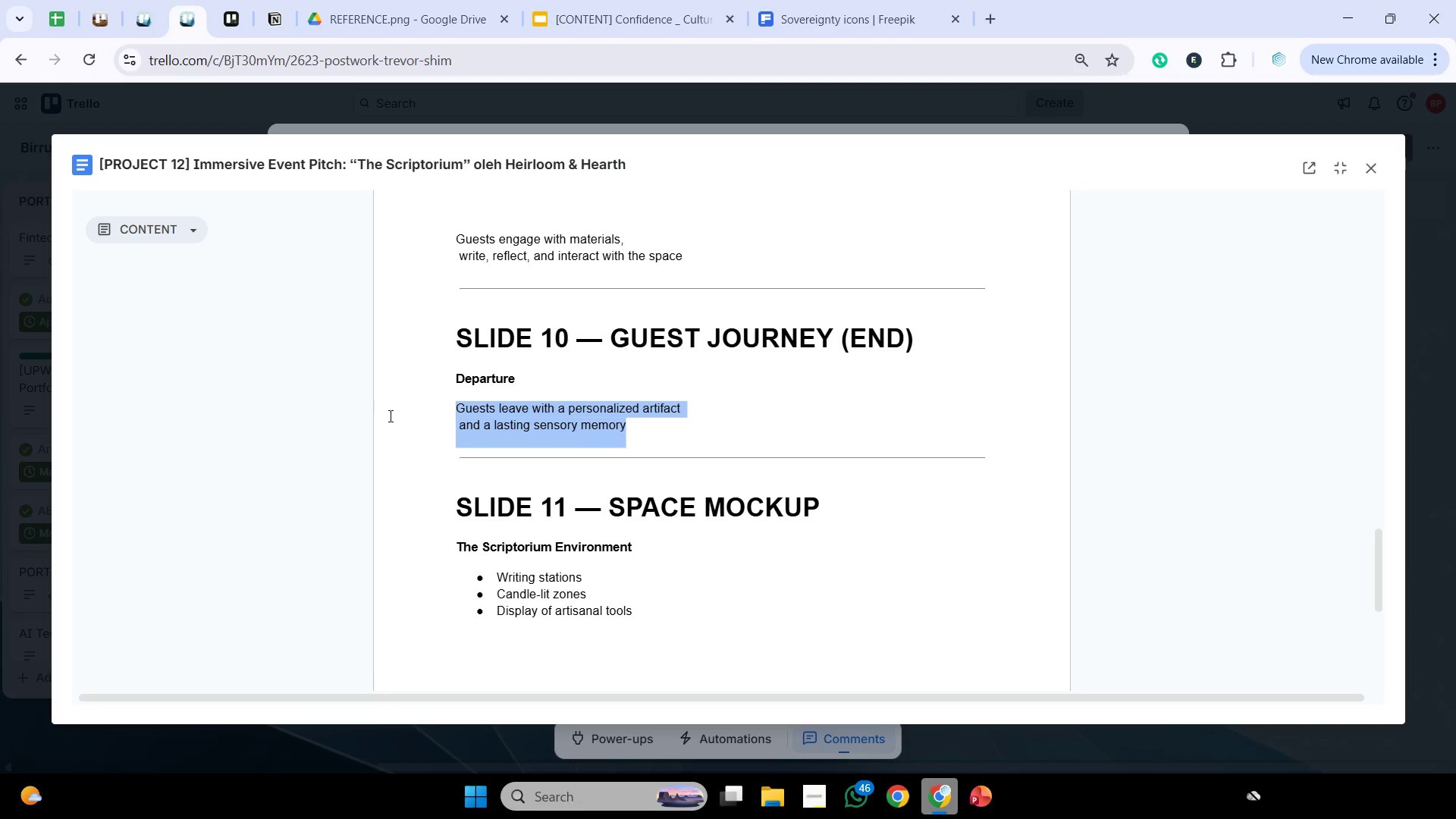 
key(Control+C)
 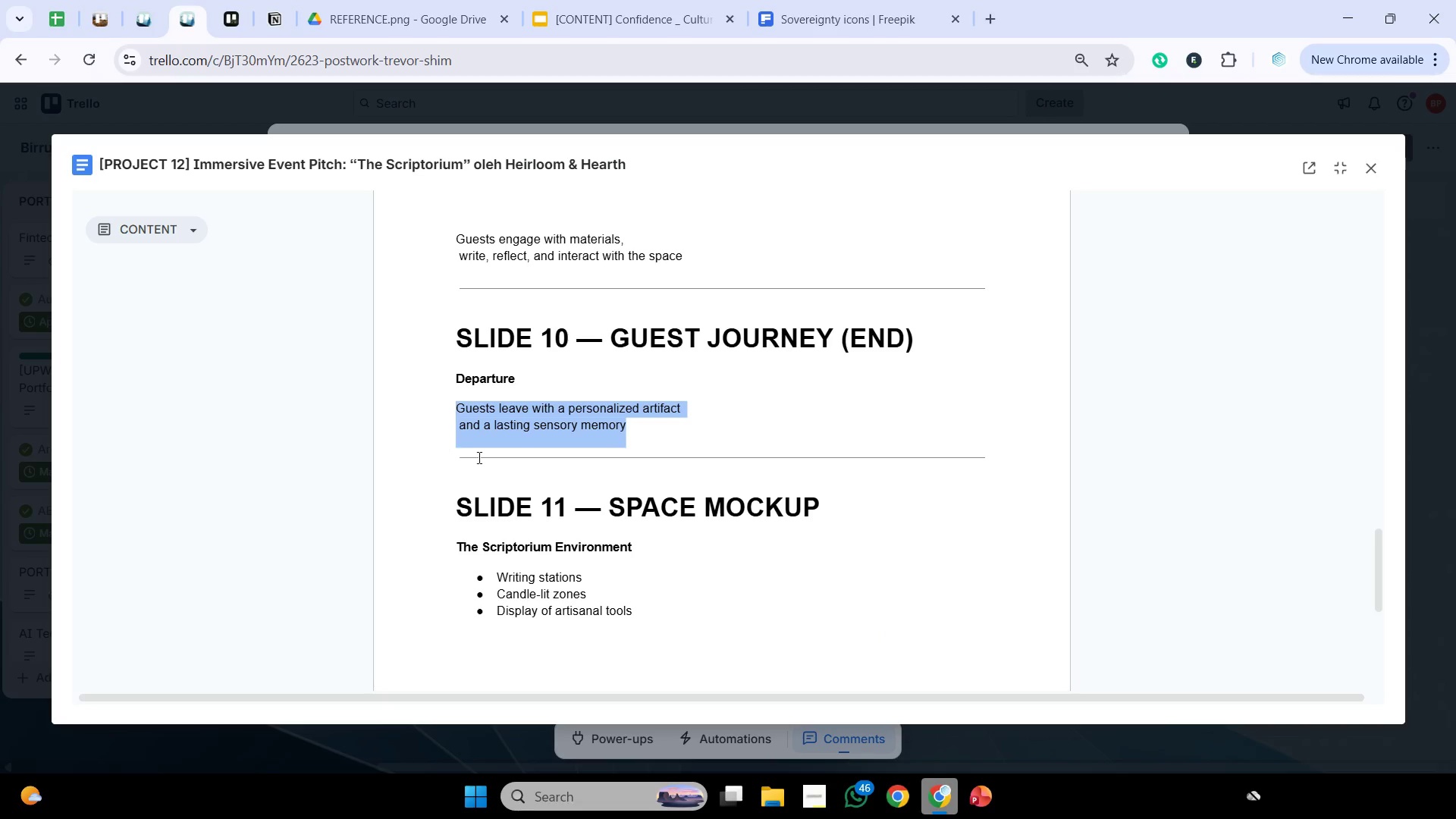 
key(Control+C)
 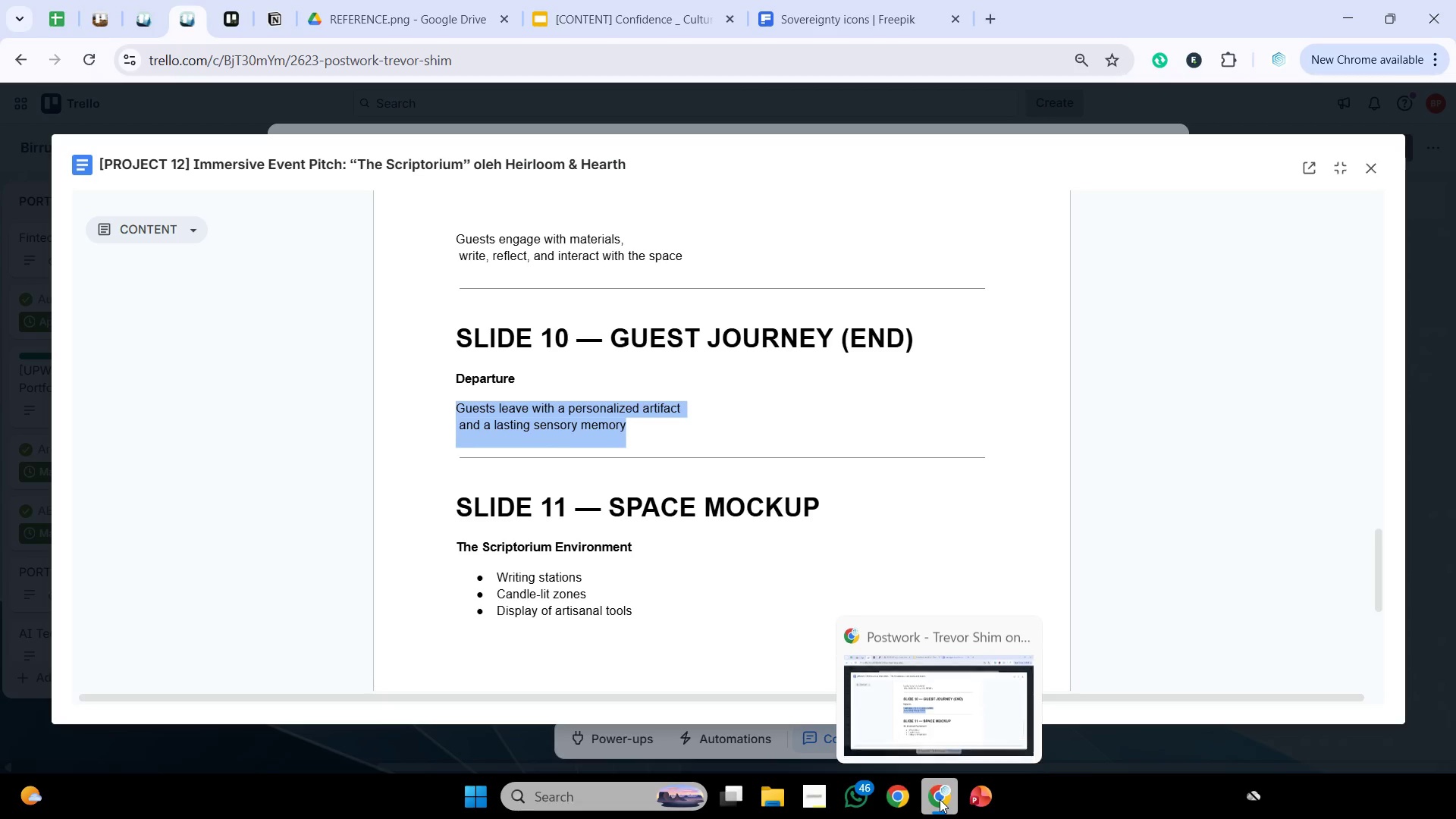 
left_click([940, 799])
 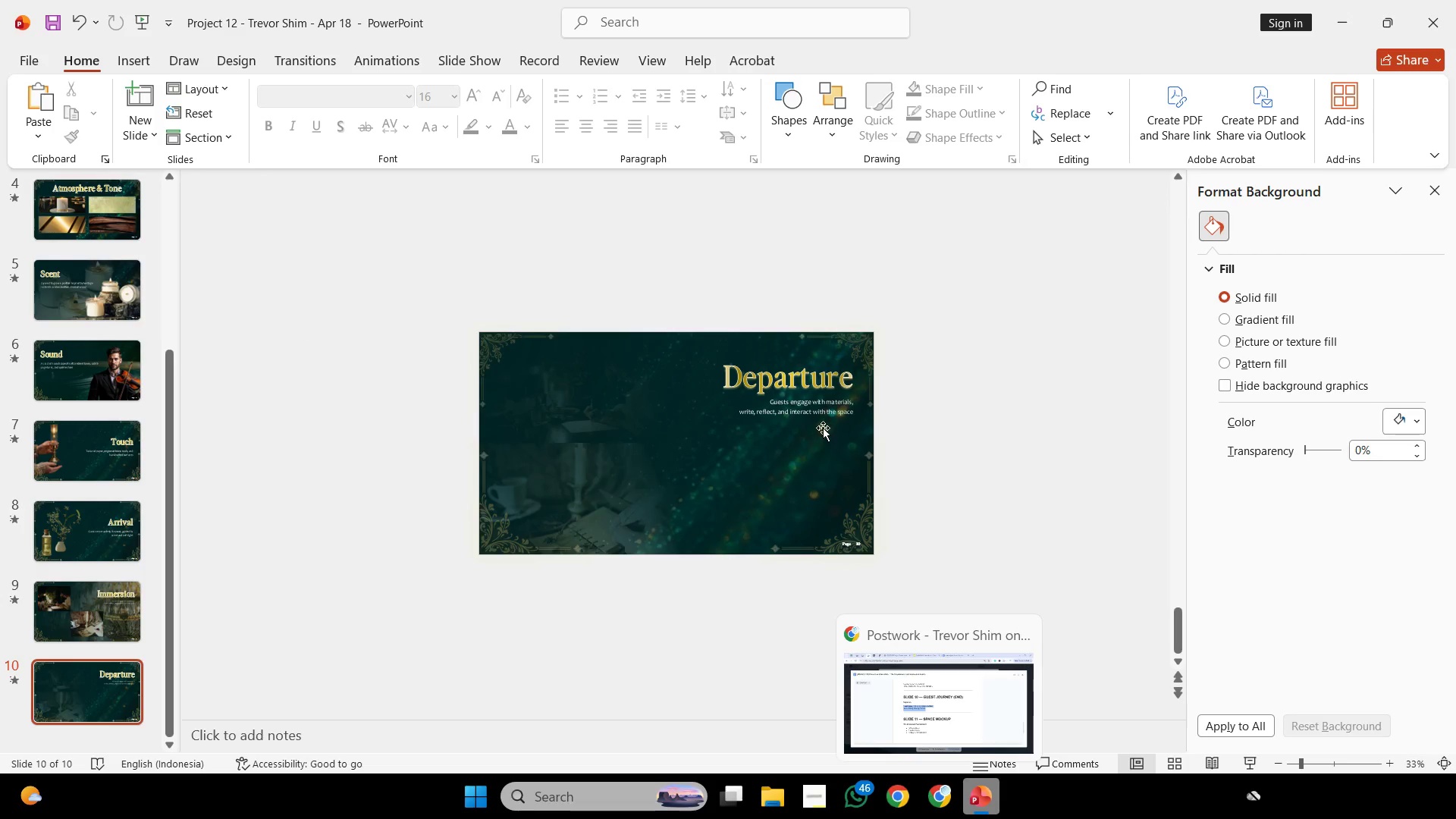 
left_click([821, 413])
 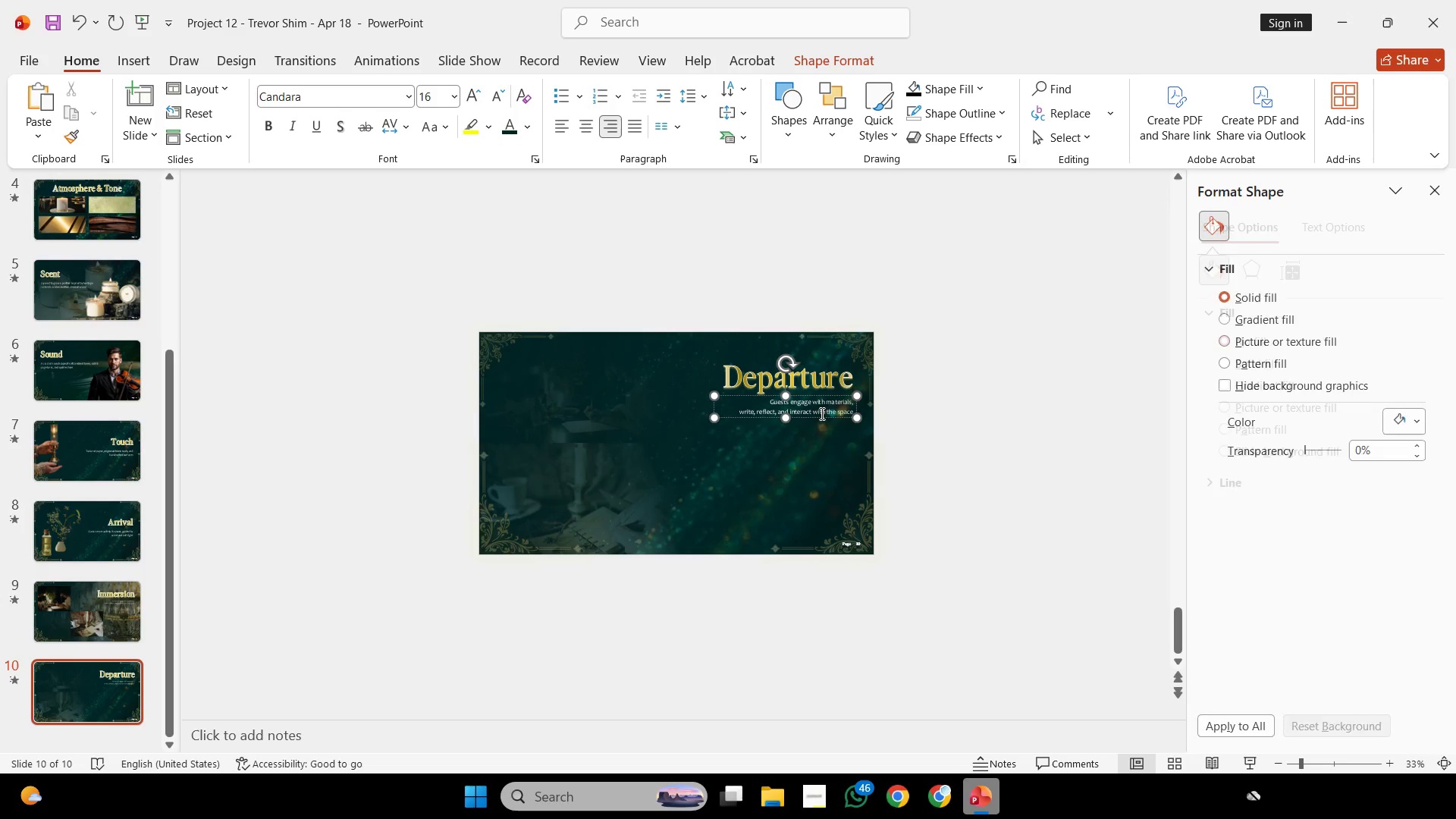 
key(Control+A)
 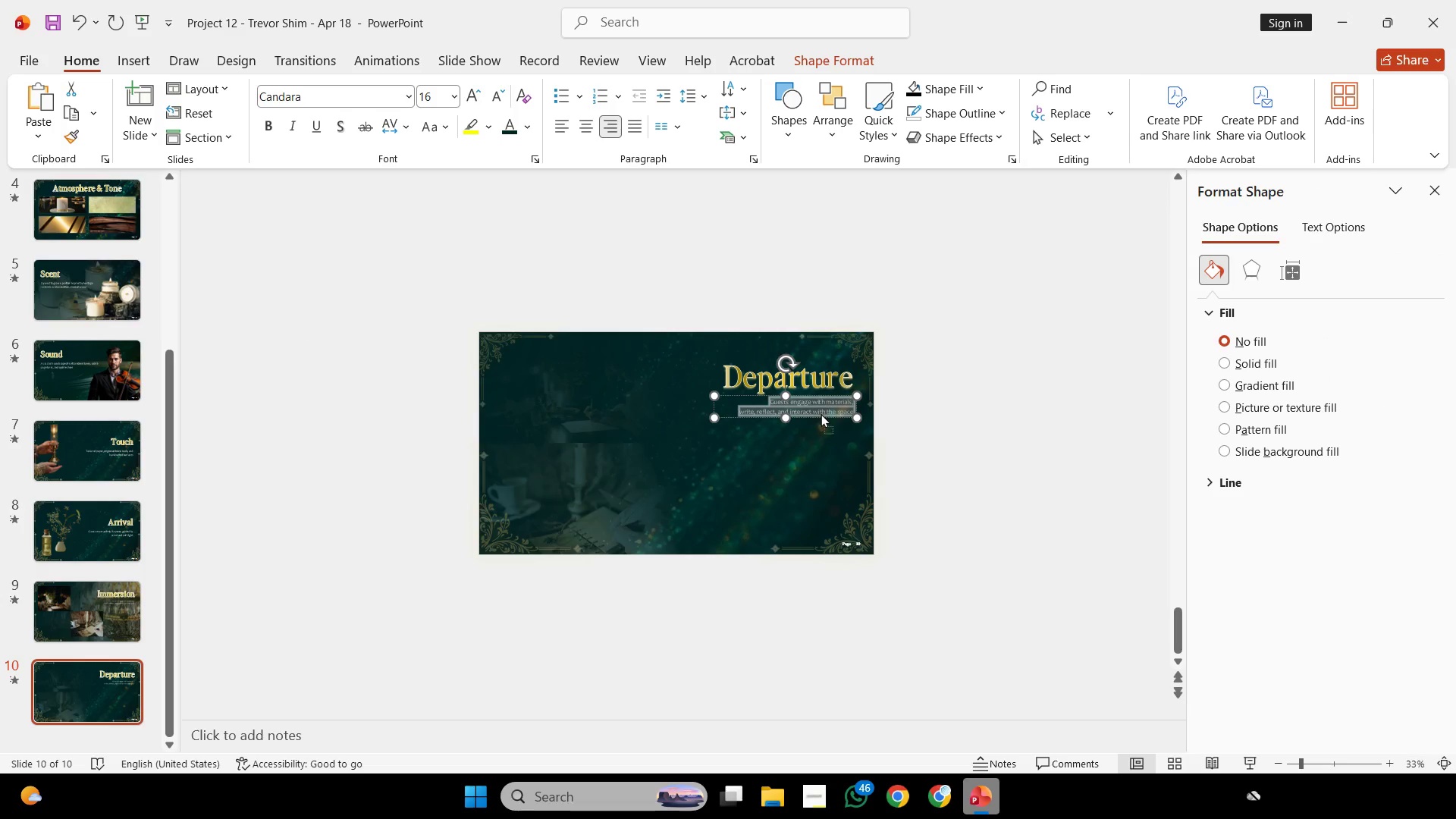 
right_click([821, 413])
 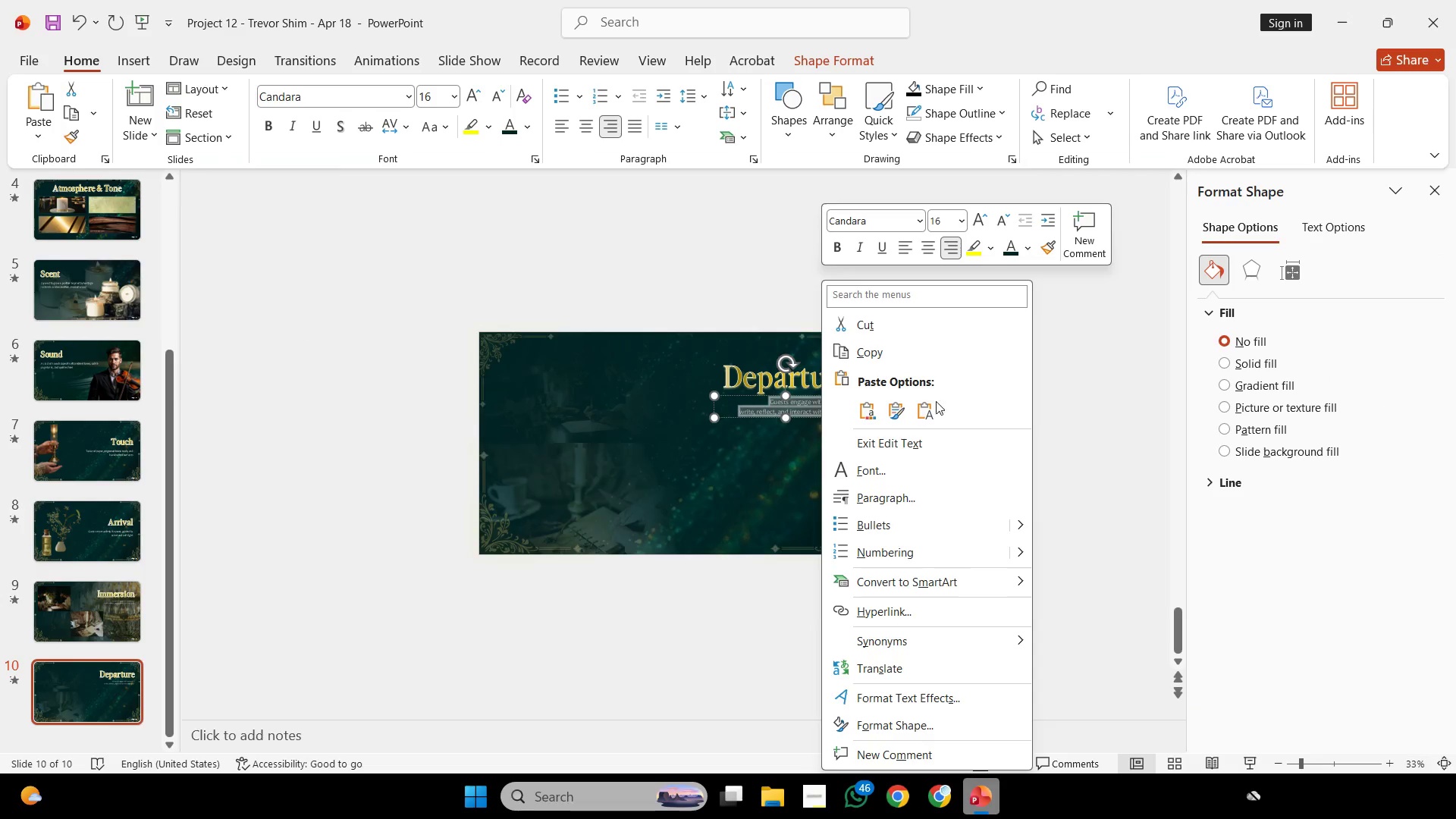 
left_click([927, 405])
 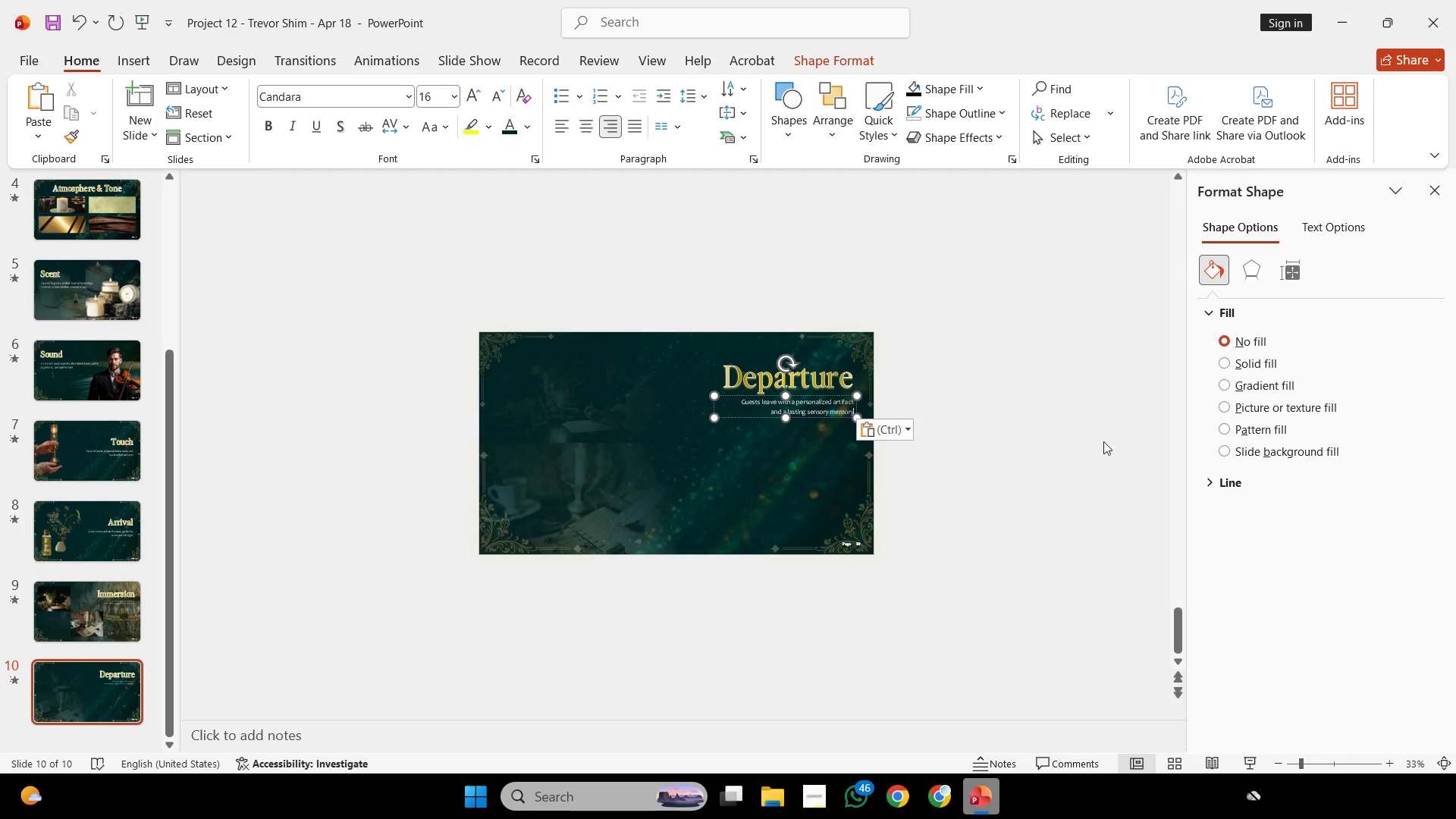 
left_click([1104, 441])
 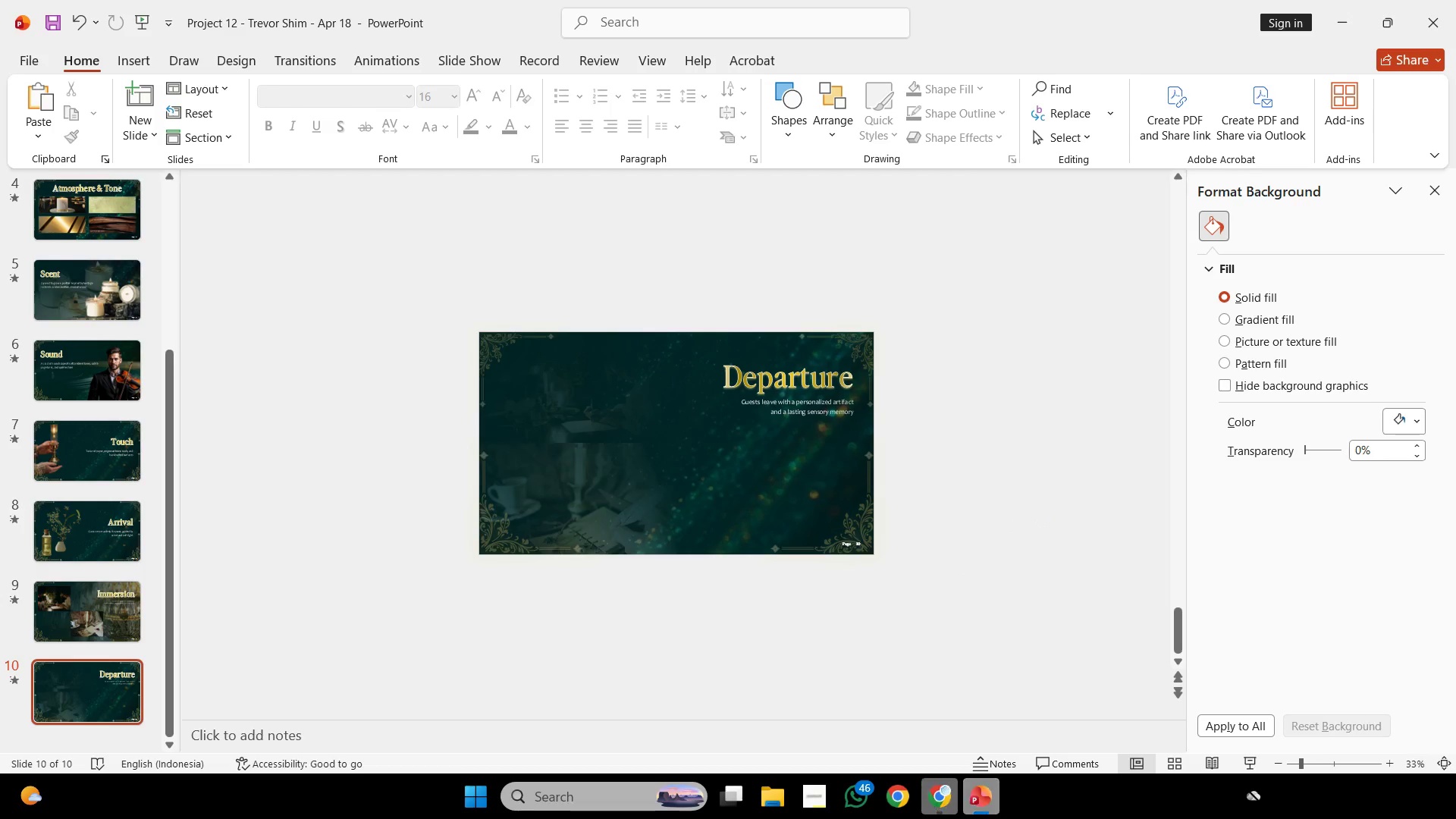 
left_click([949, 811])
 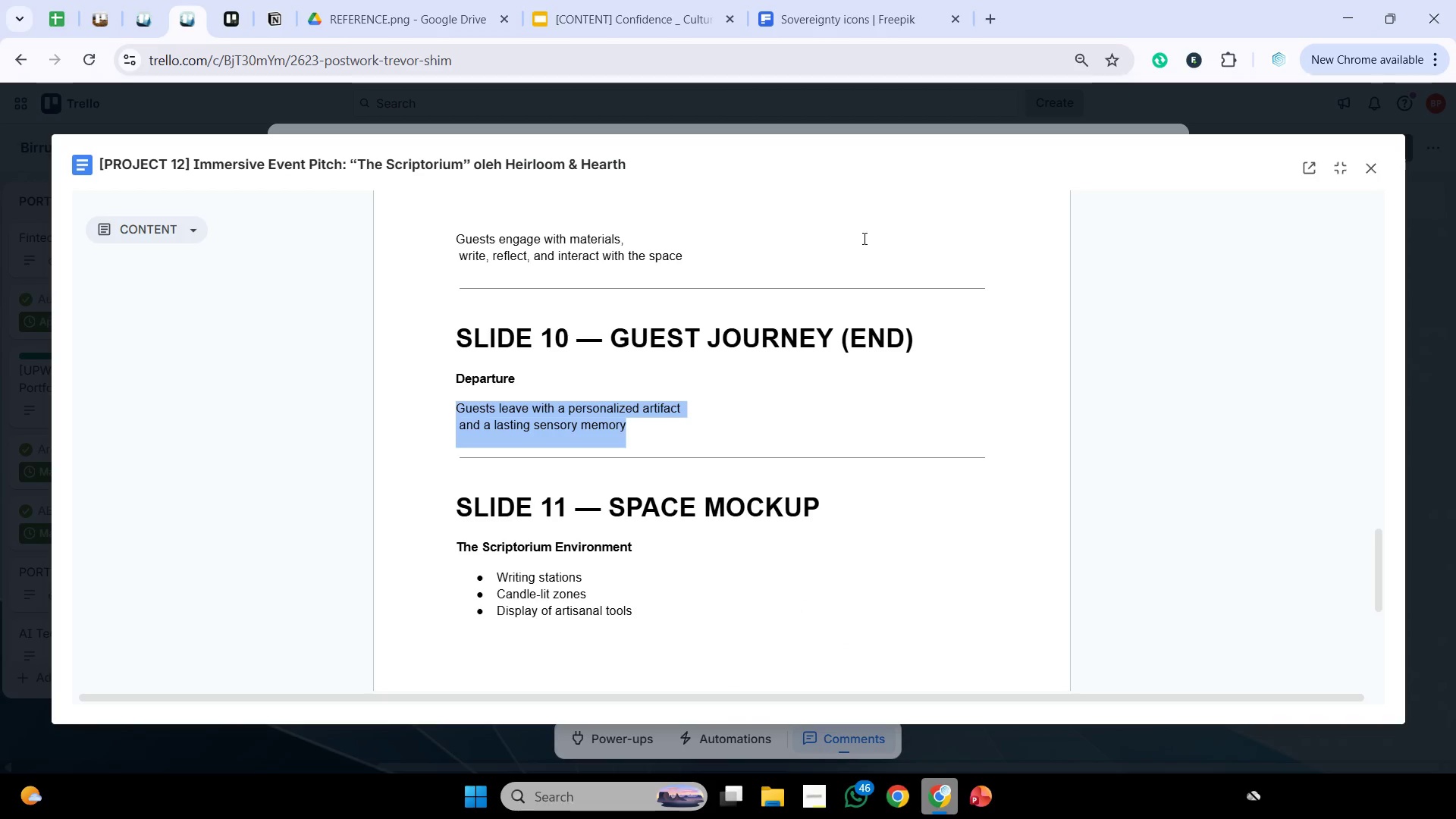 
left_click([856, 5])
 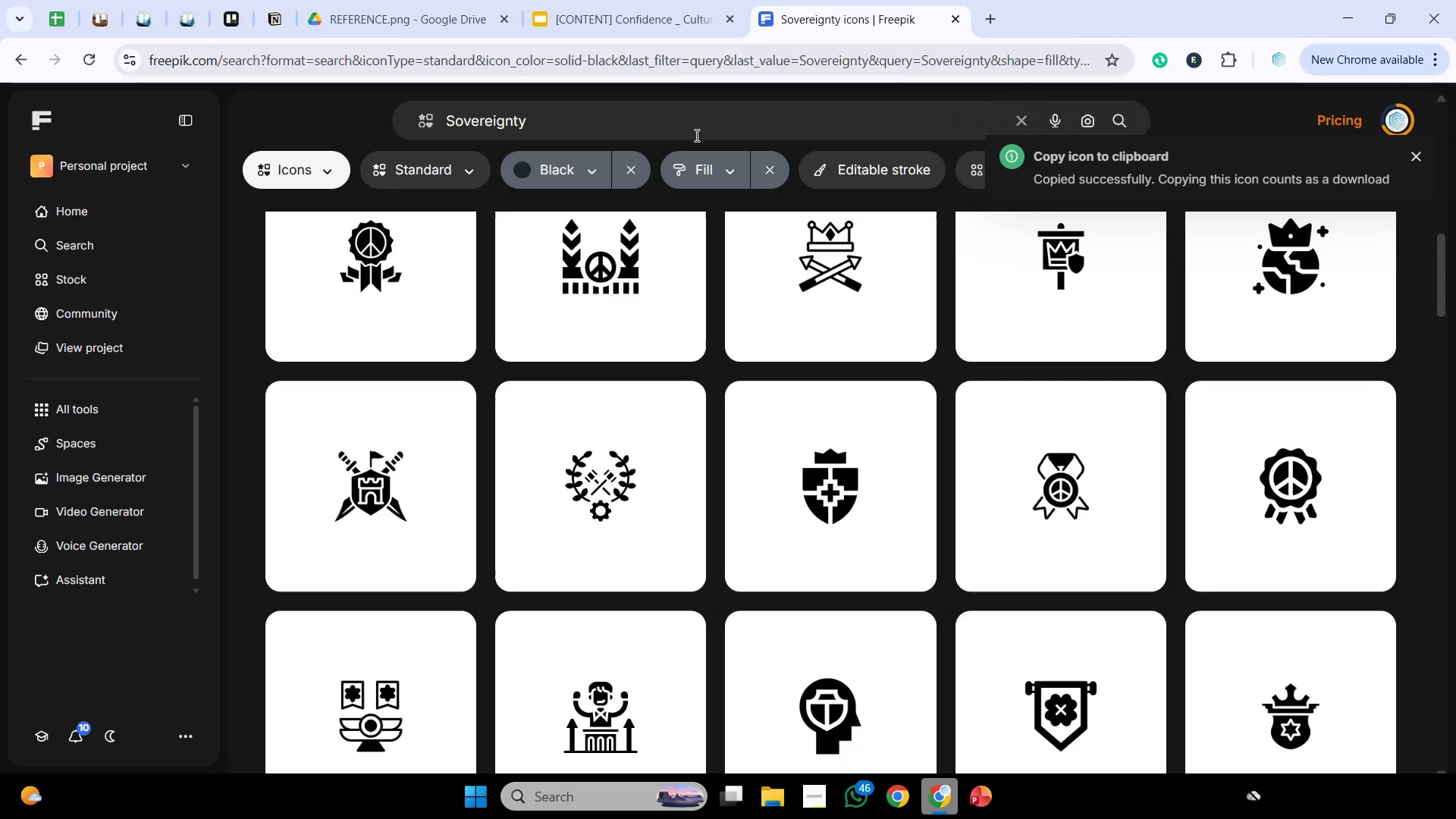 
left_click_drag(start_coordinate=[708, 120], to_coordinate=[188, 158])
 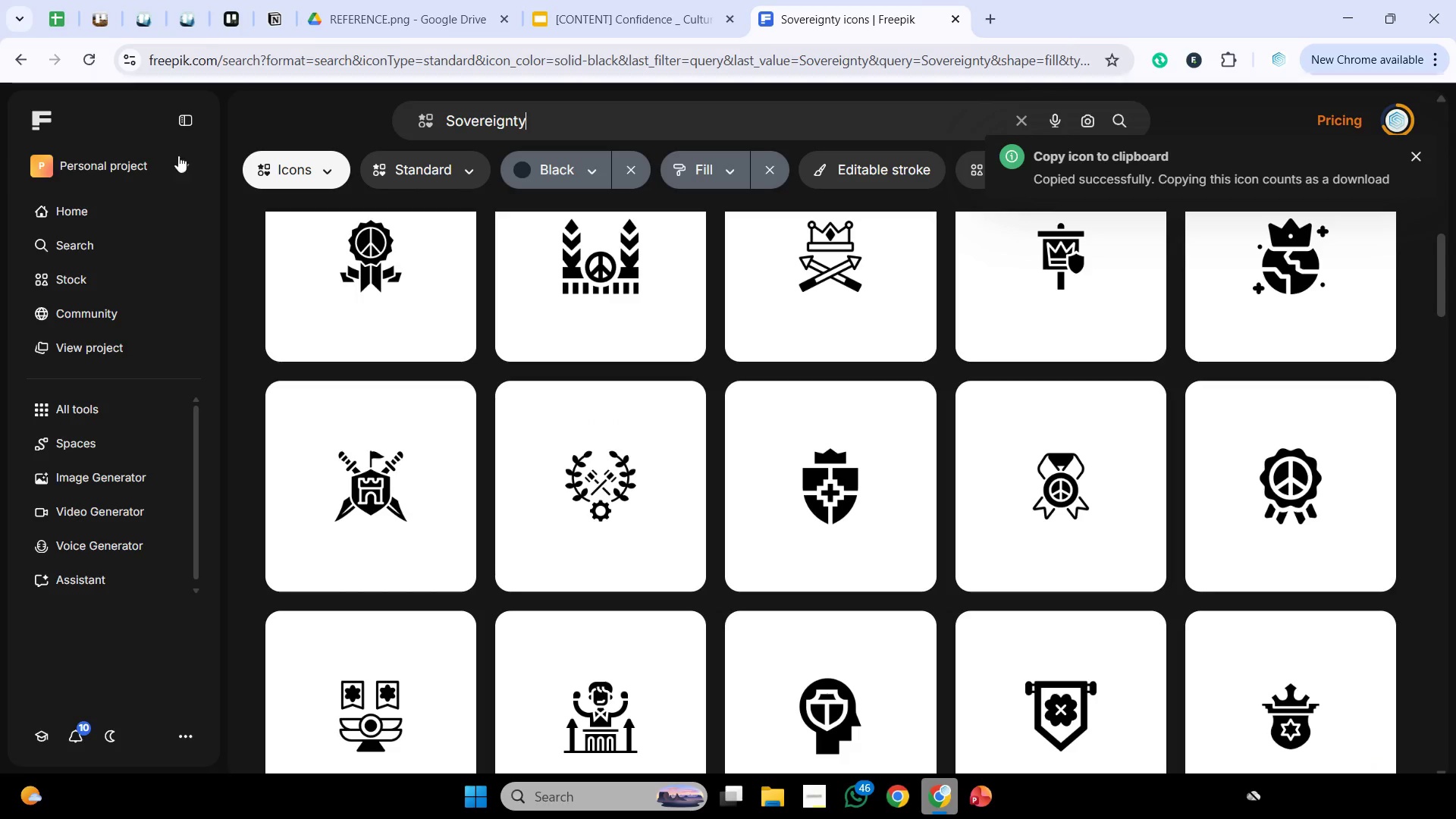 
key(Control+V)
 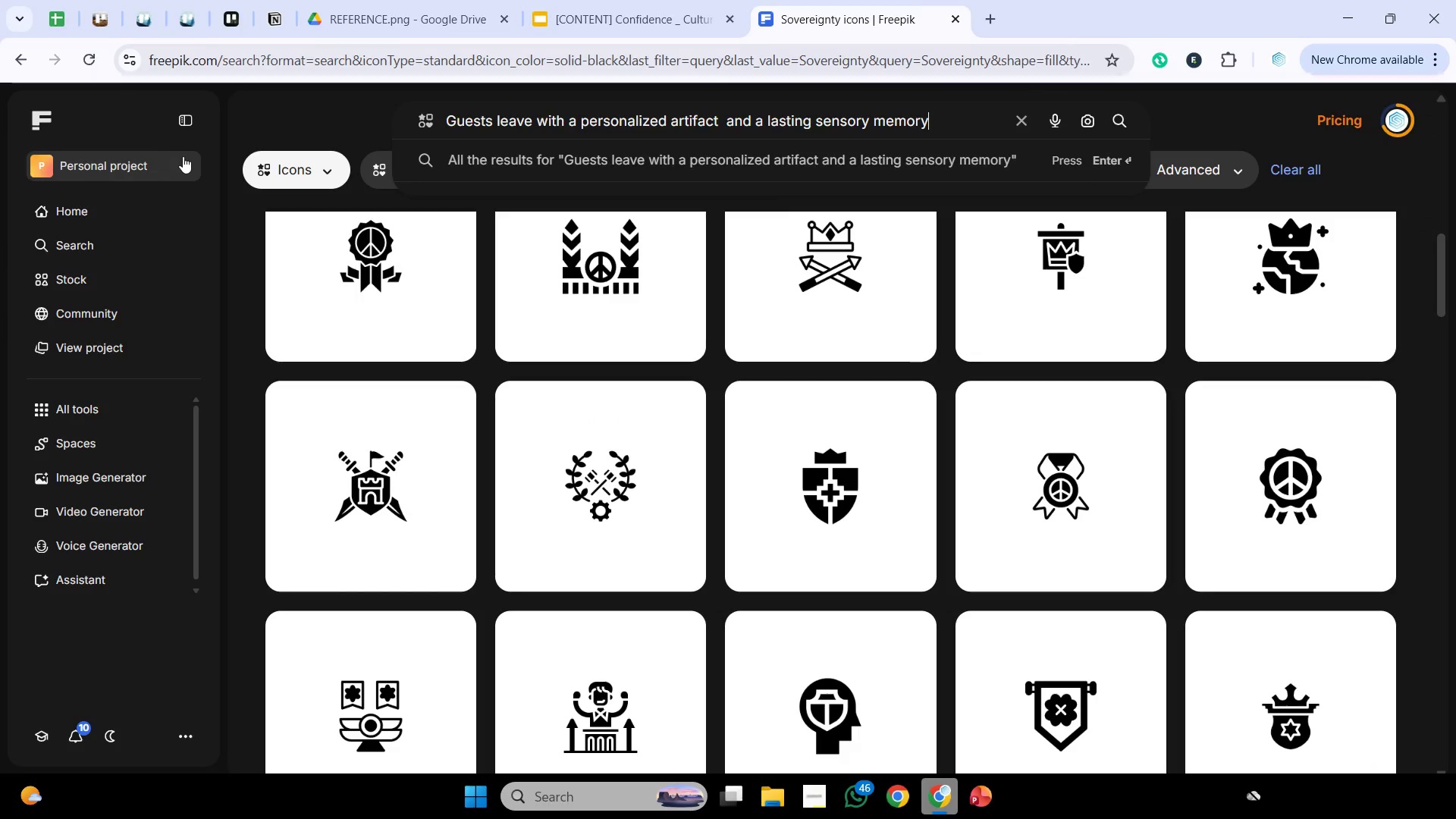 
key(Enter)
 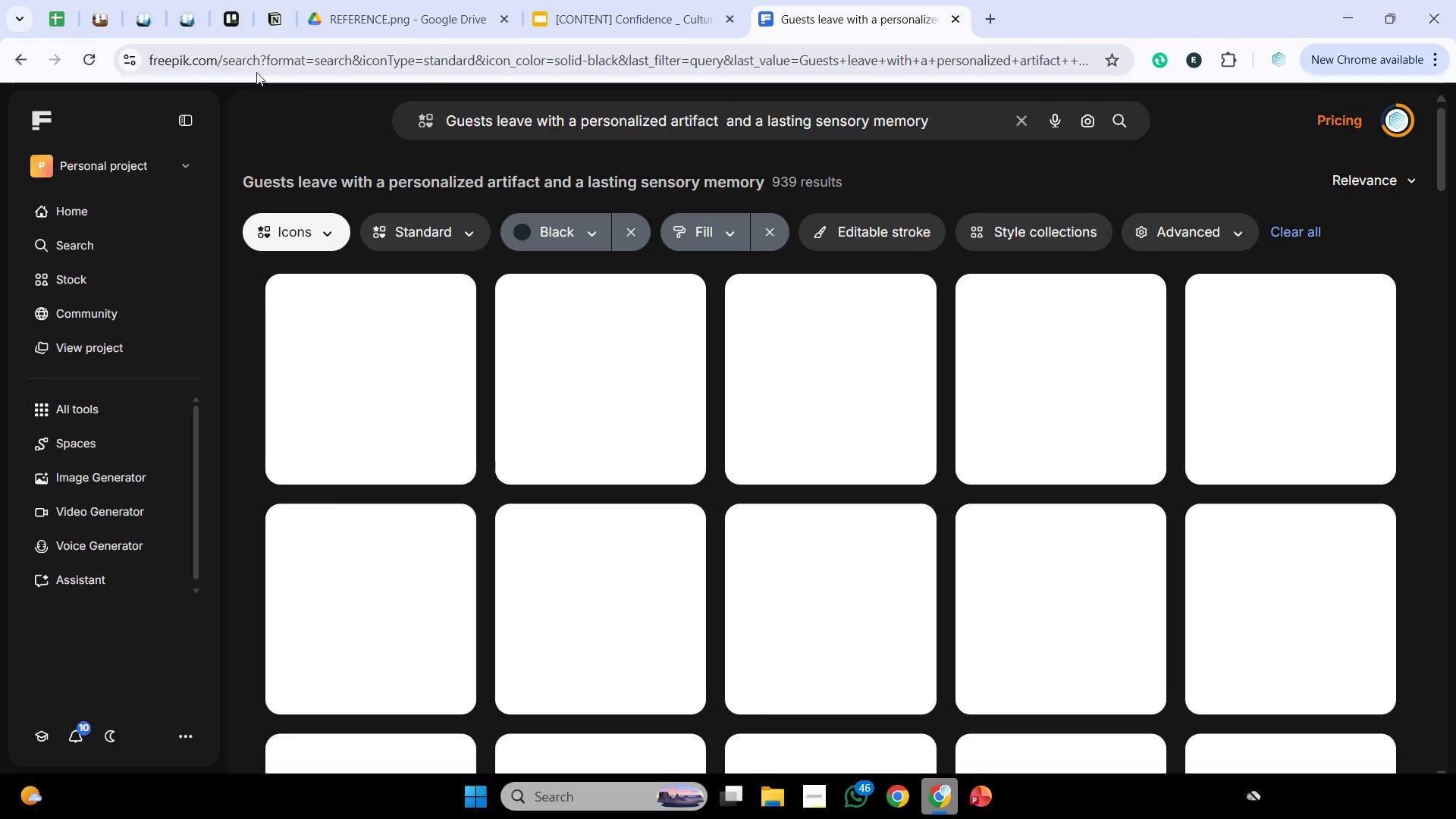 
left_click([340, 234])
 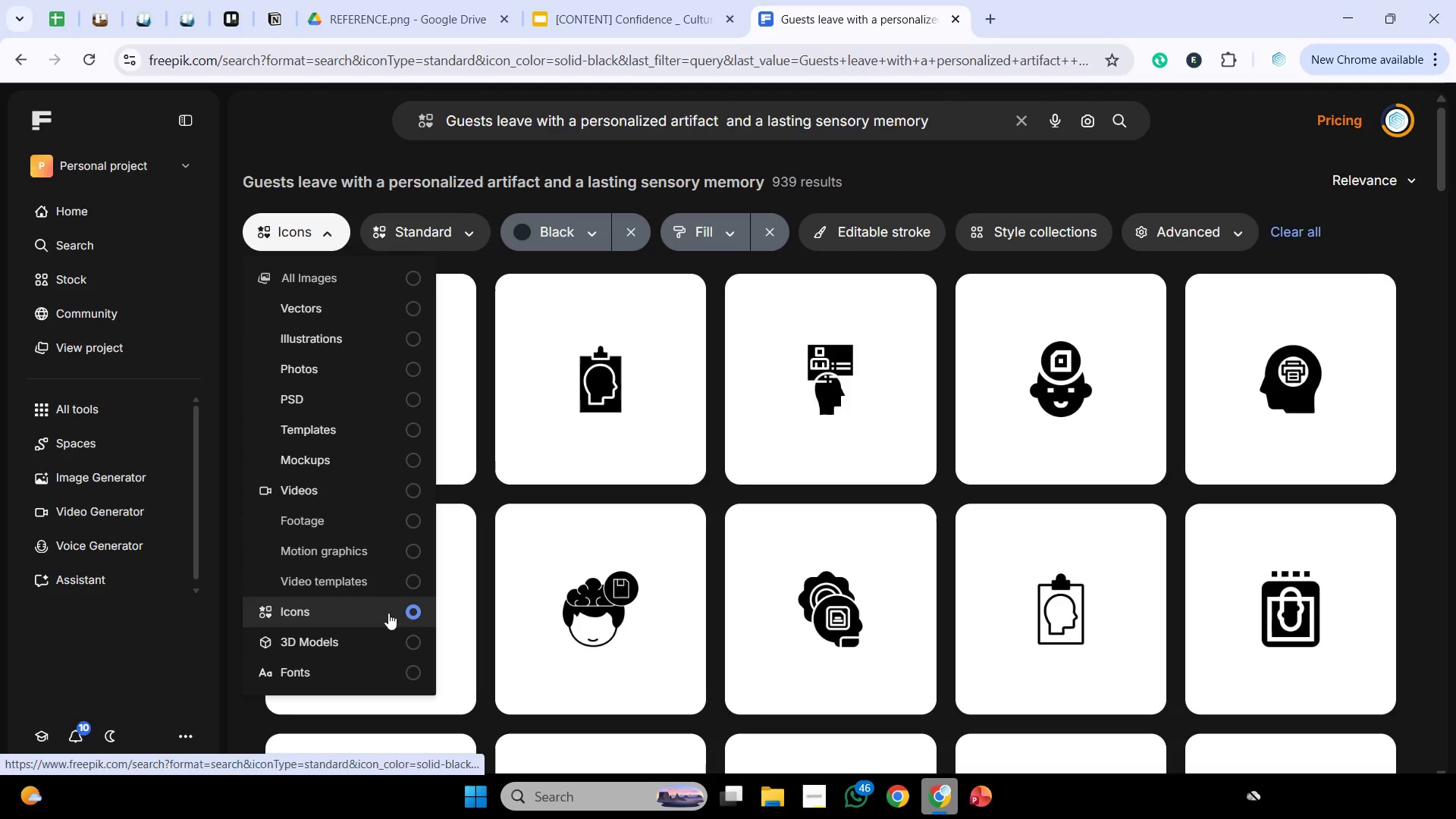 
left_click([376, 356])
 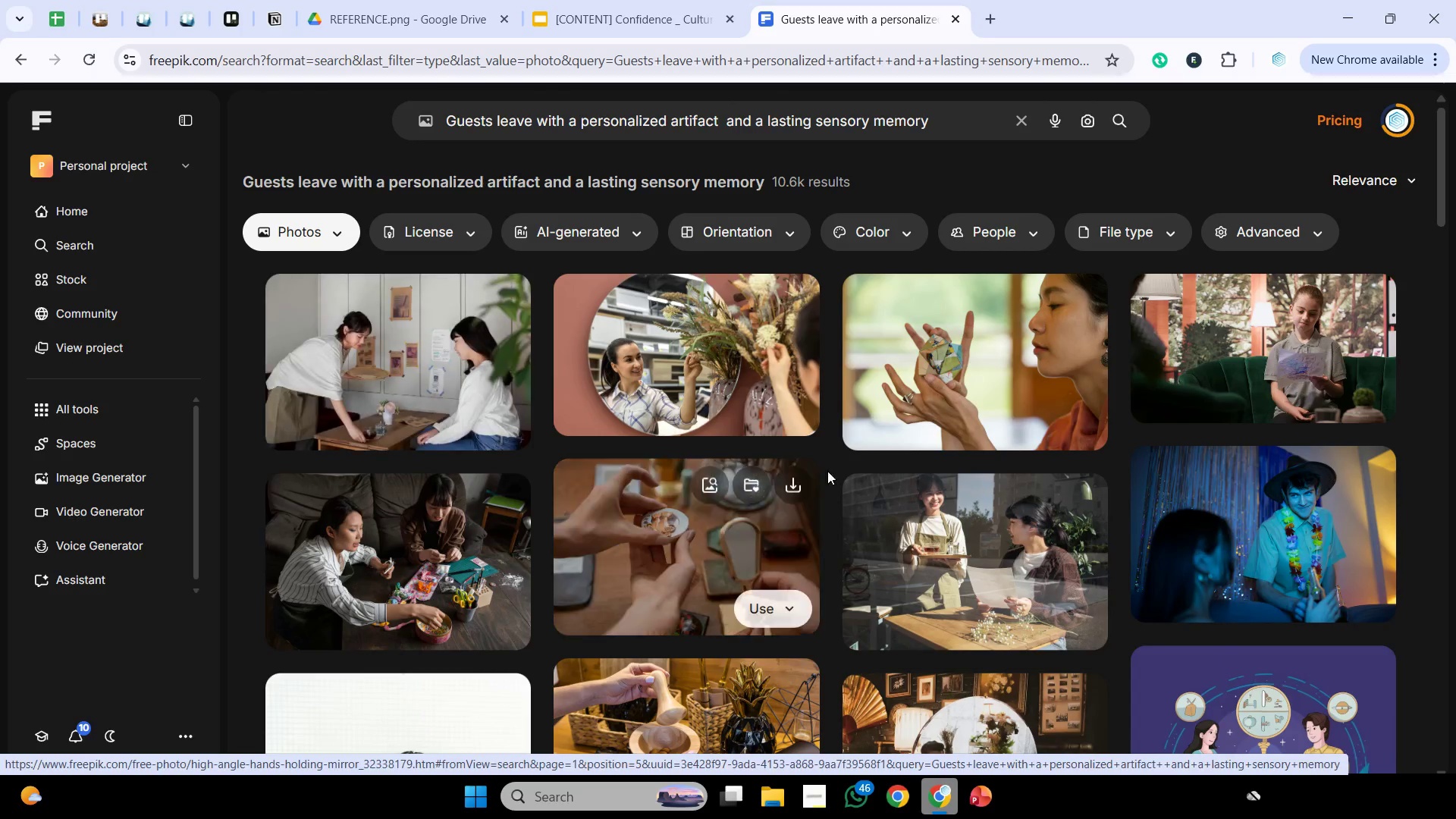 
wait(82.92)
 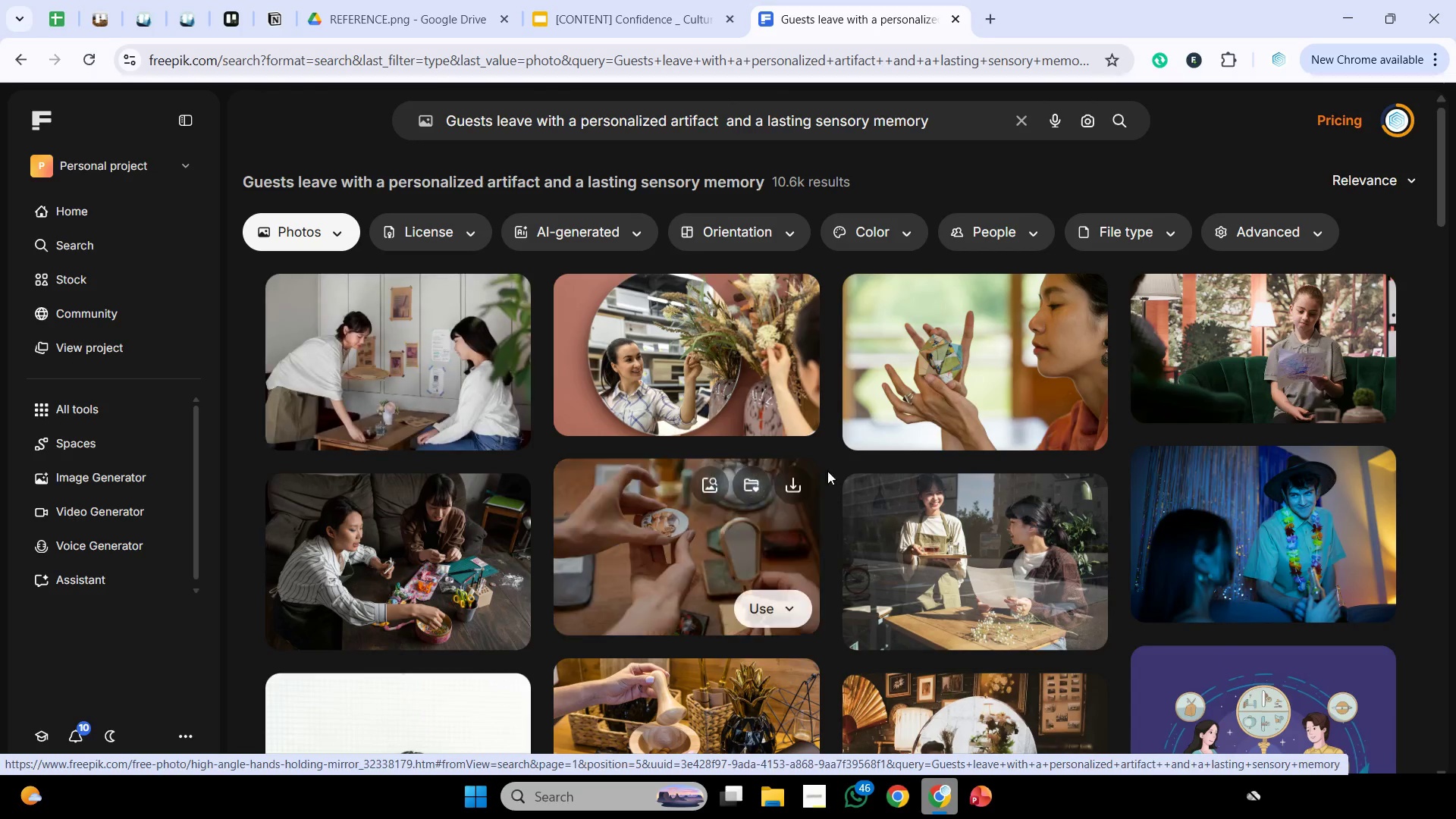 
scroll: coordinate [955, 445], scroll_direction: down, amount: 2.0
 